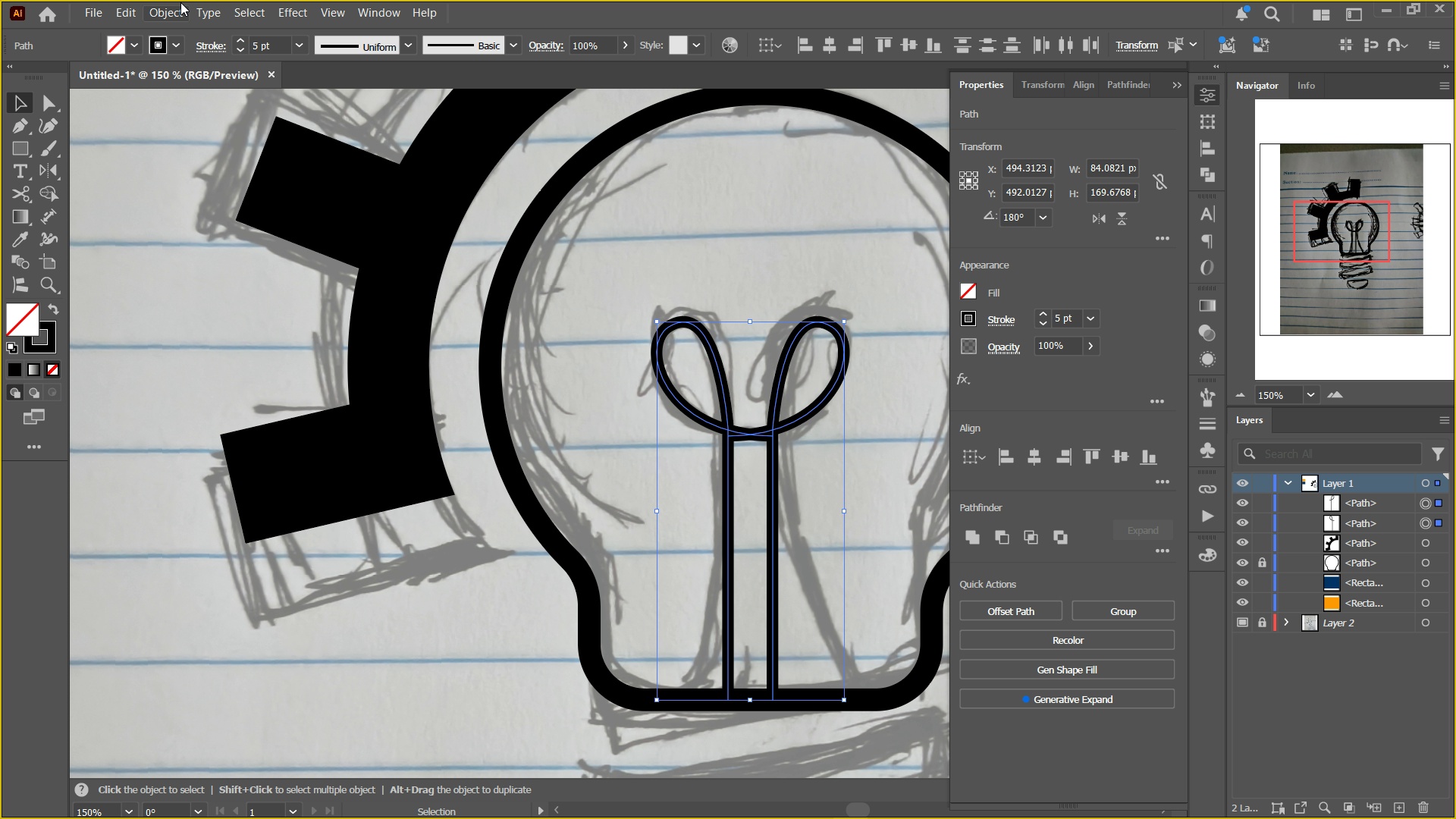 
left_click([159, 11])
 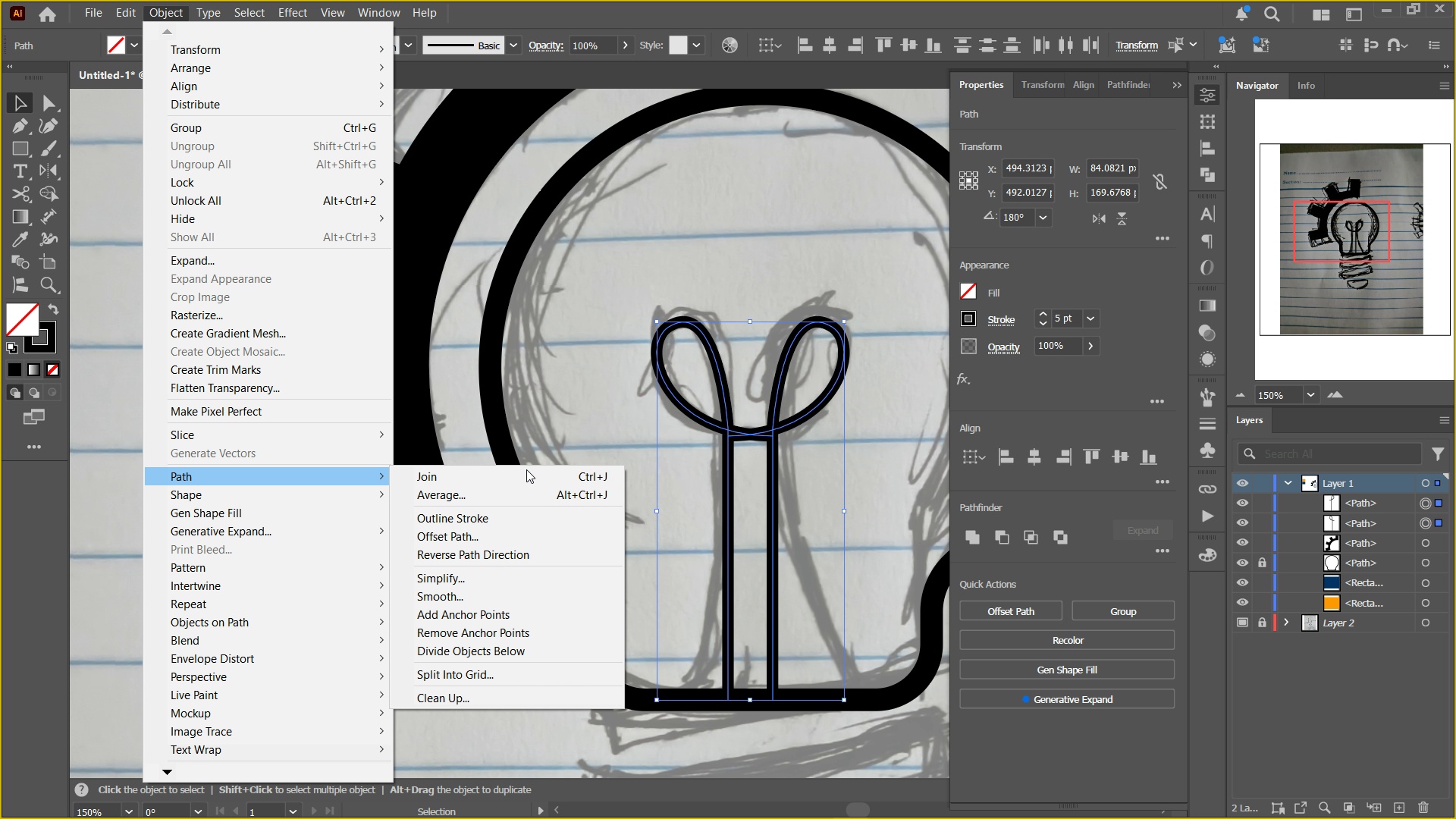 
left_click([516, 475])
 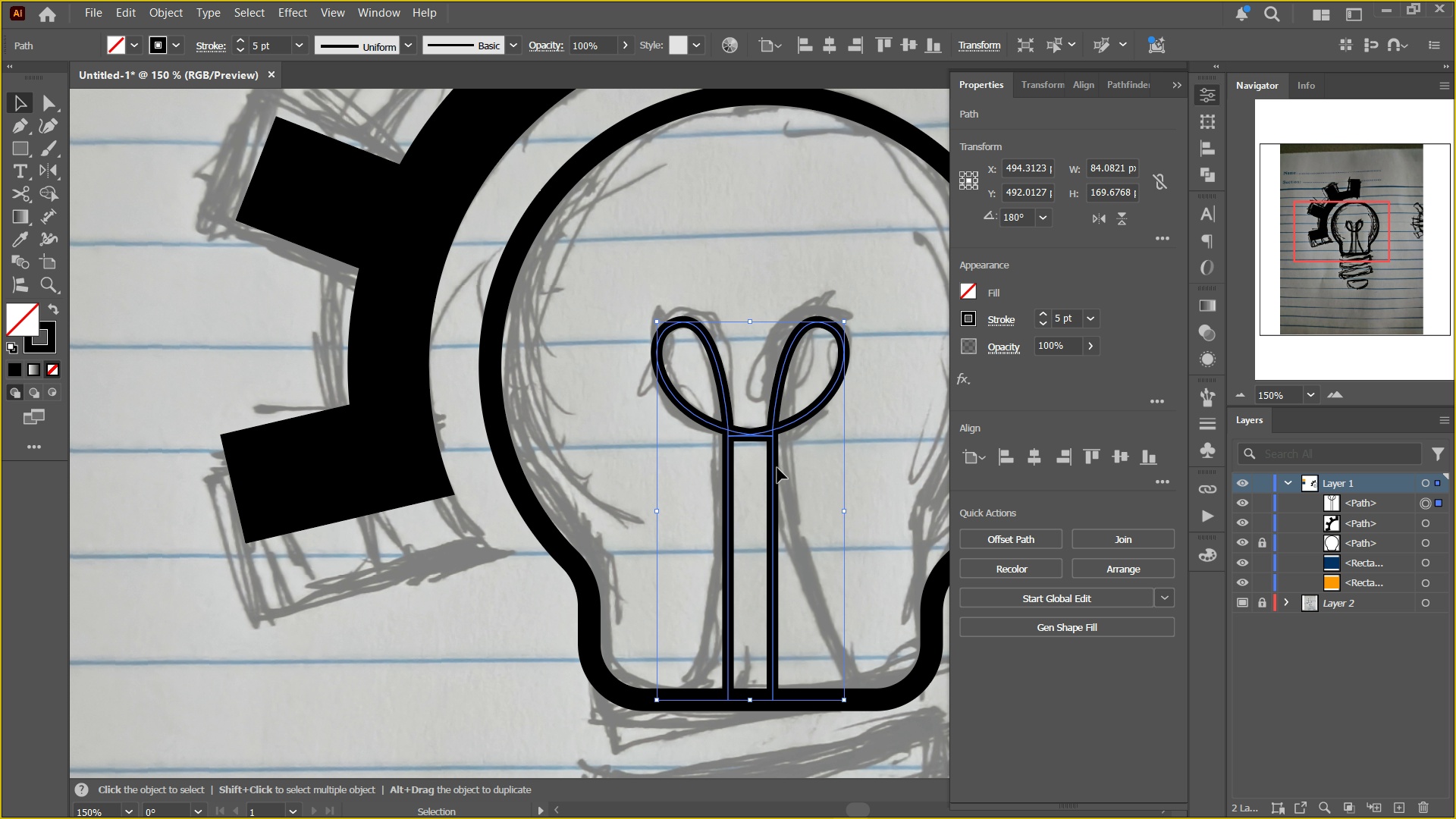 
hold_key(key=AltLeft, duration=0.57)
scroll: coordinate [777, 468], scroll_direction: up, amount: 3.0
 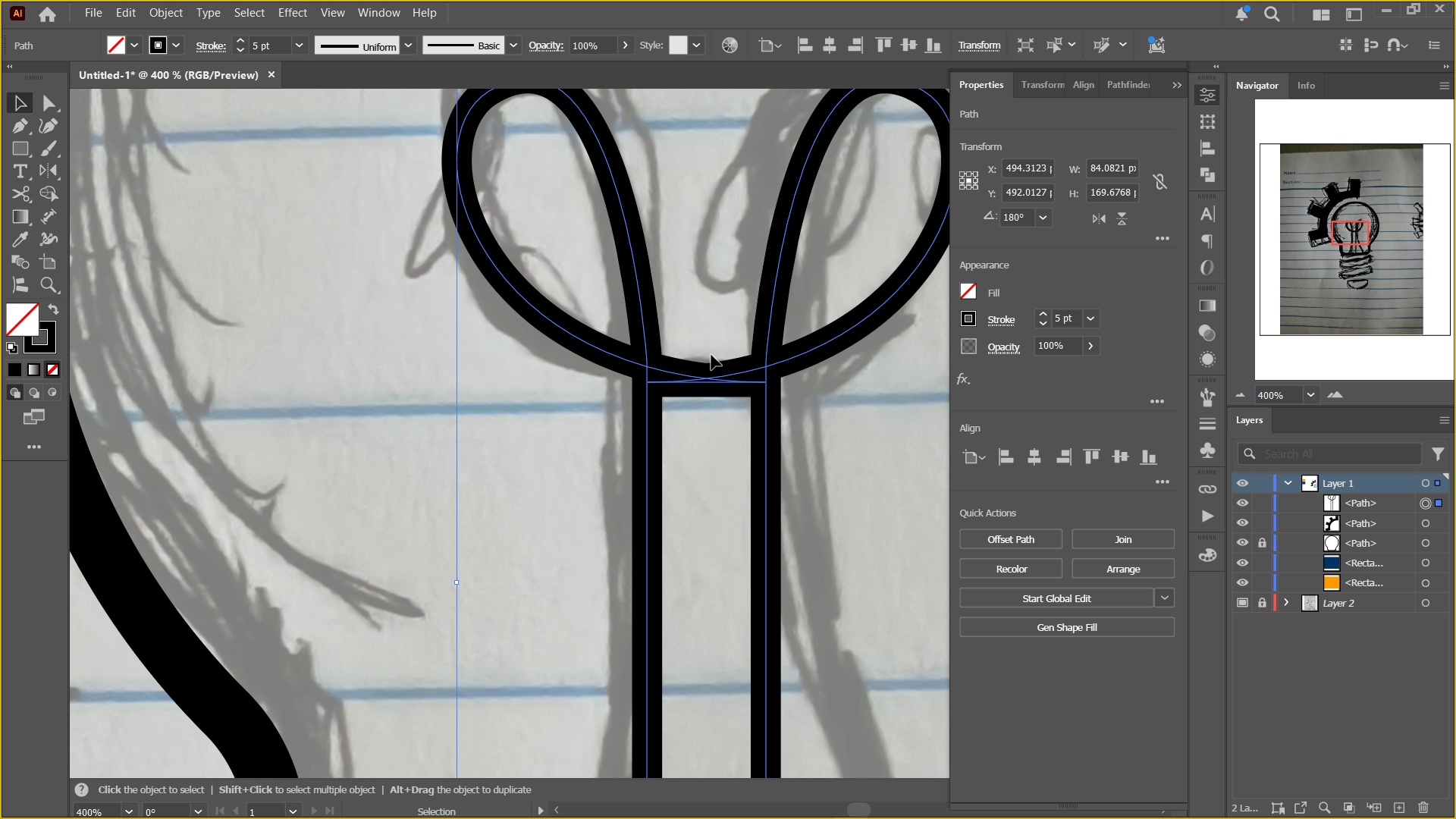 
key(A)
 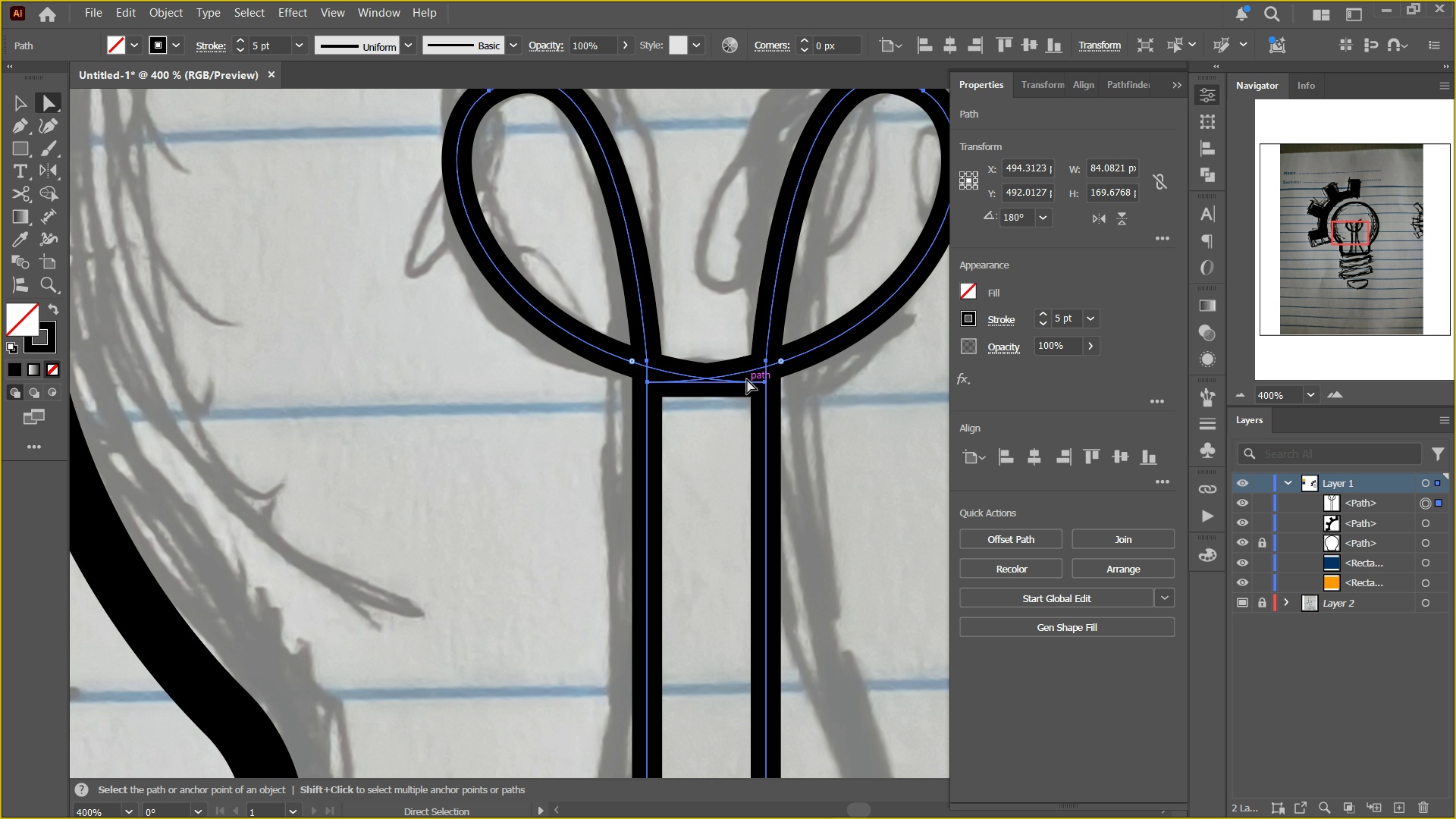 
left_click([747, 379])
 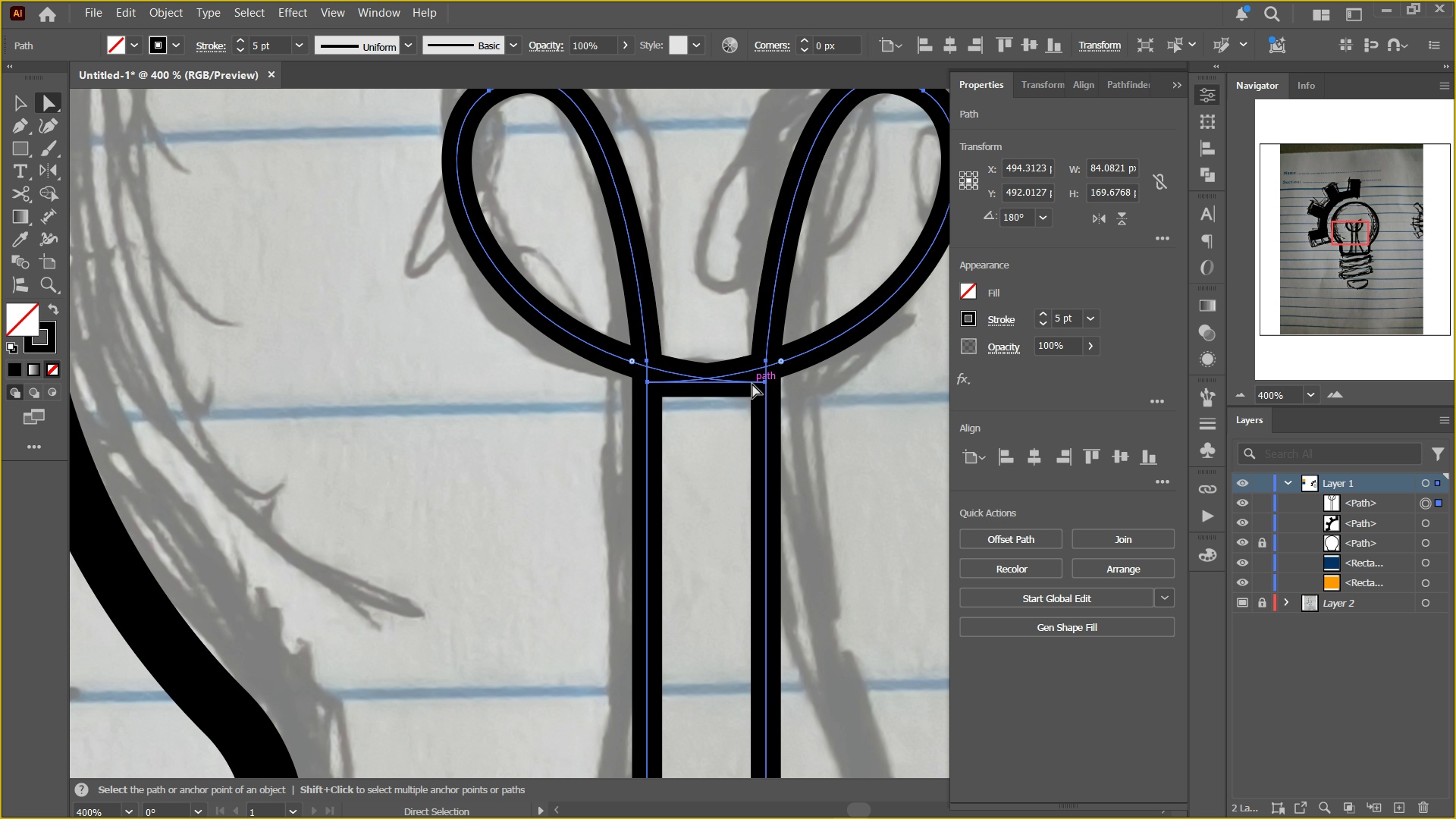 
key(P)
 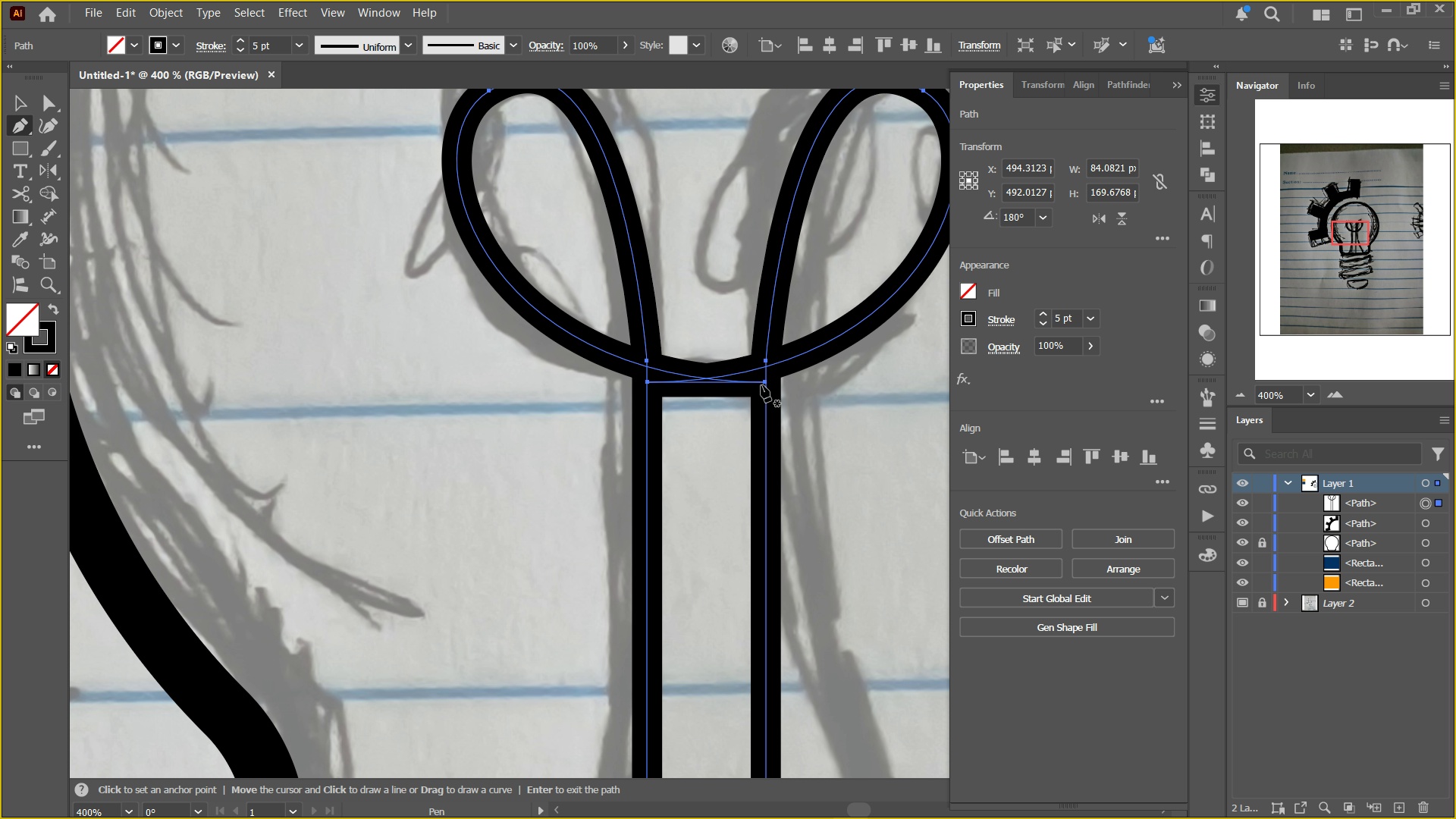 
left_click([765, 384])
 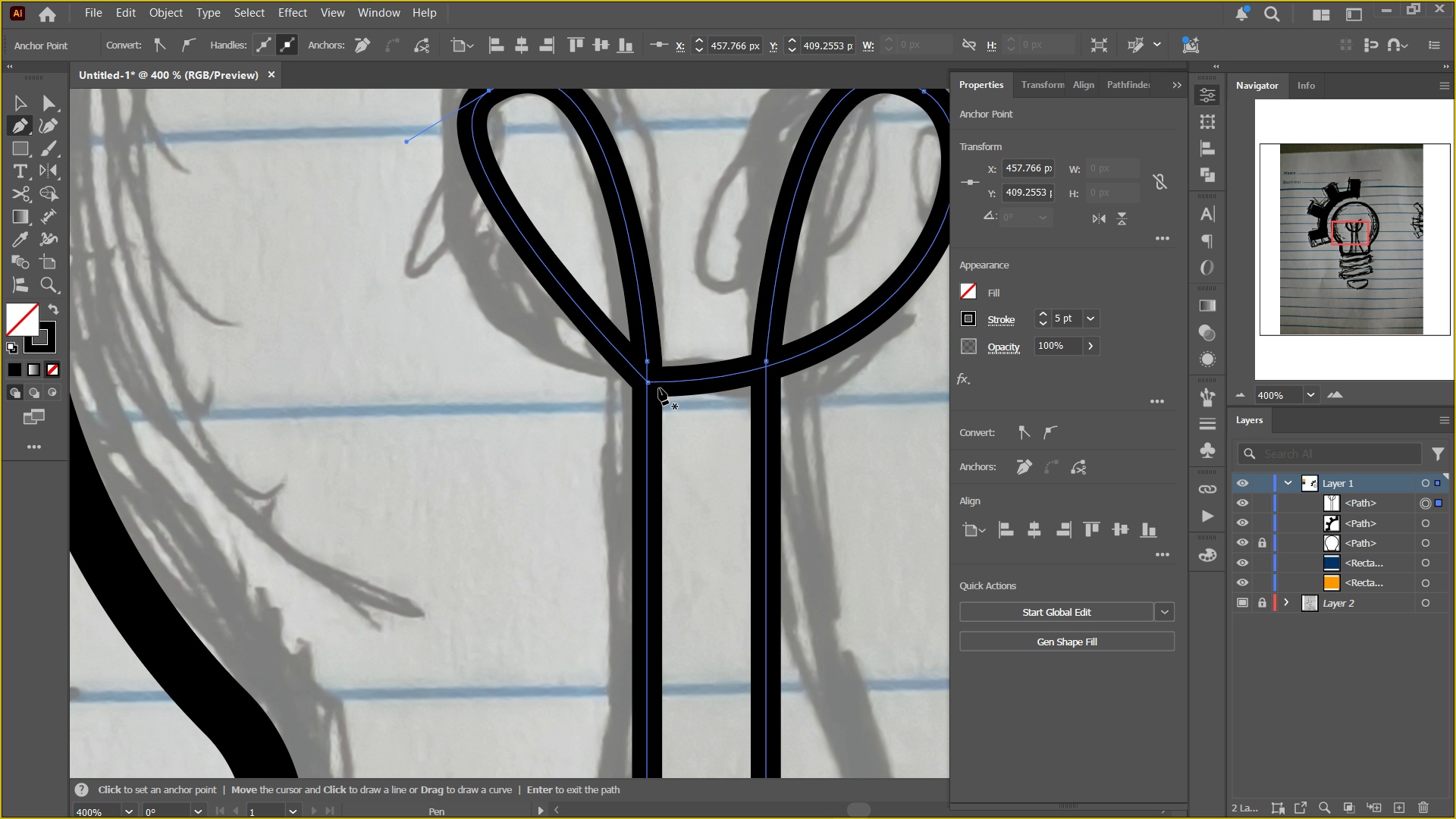 
hold_key(key=ControlLeft, duration=1.12)
left_click_drag(start_coordinate=[651, 383], to_coordinate=[692, 373])
 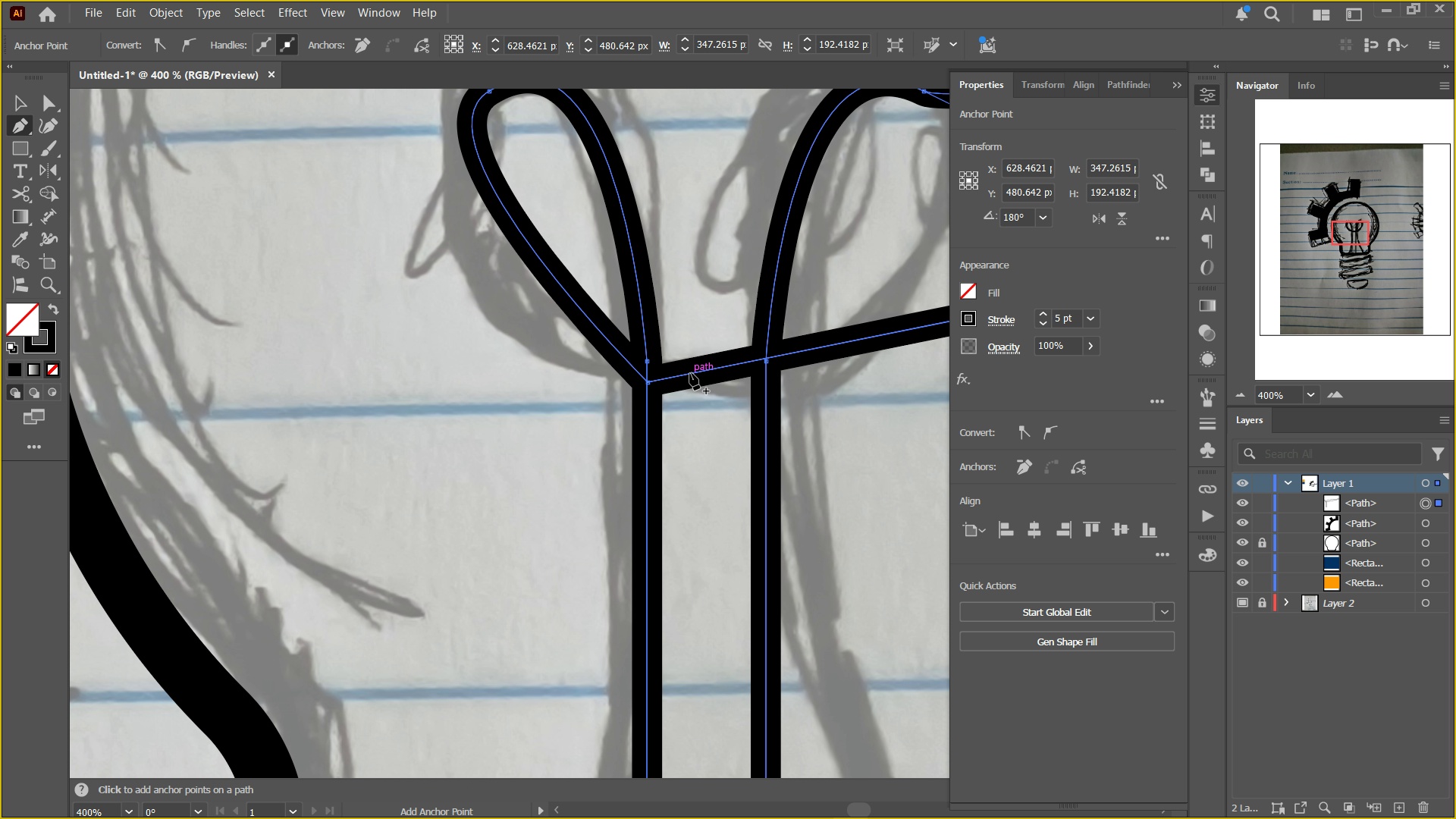 
key(Control+Z)
 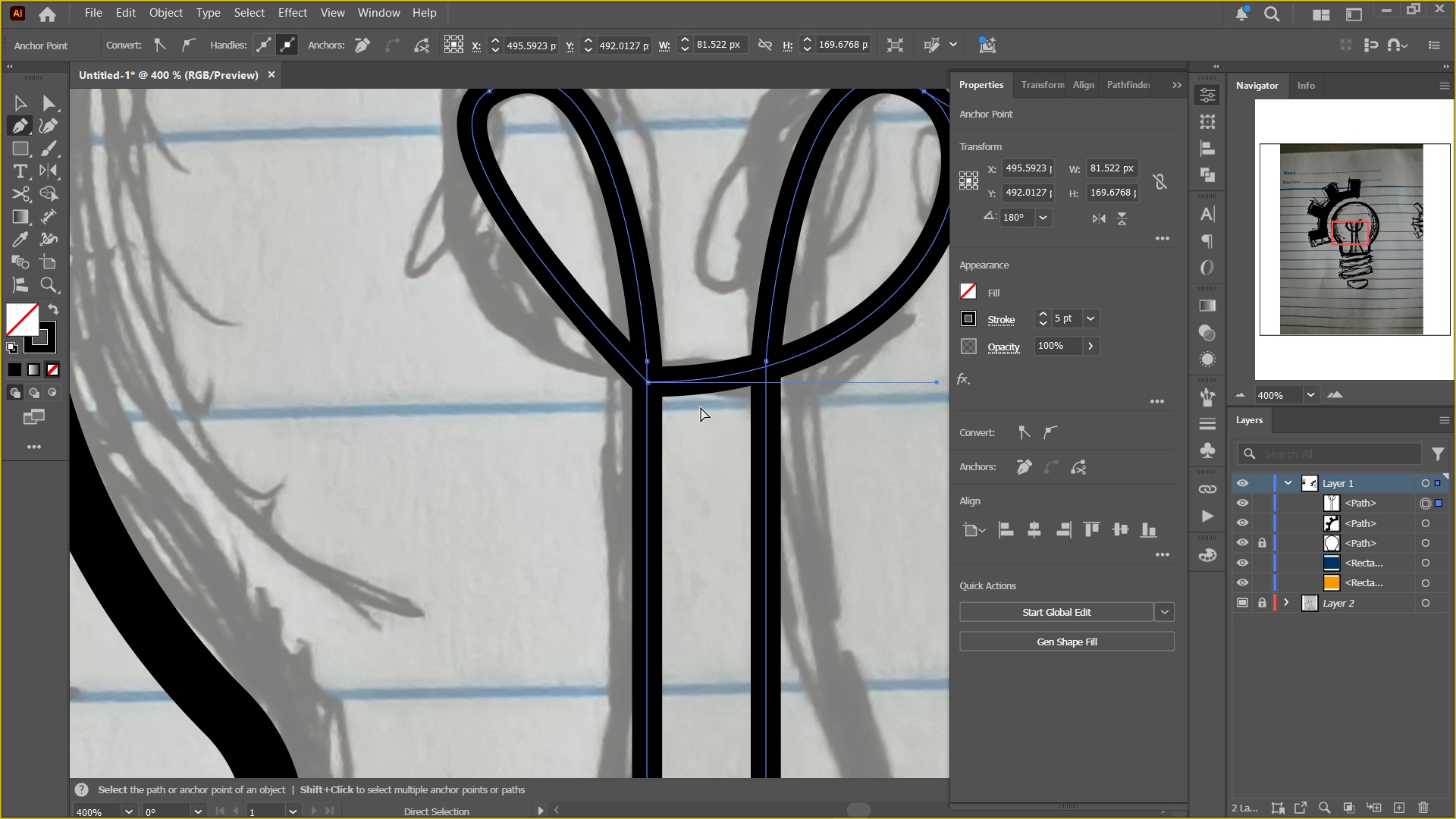 
key(Control+Z)
 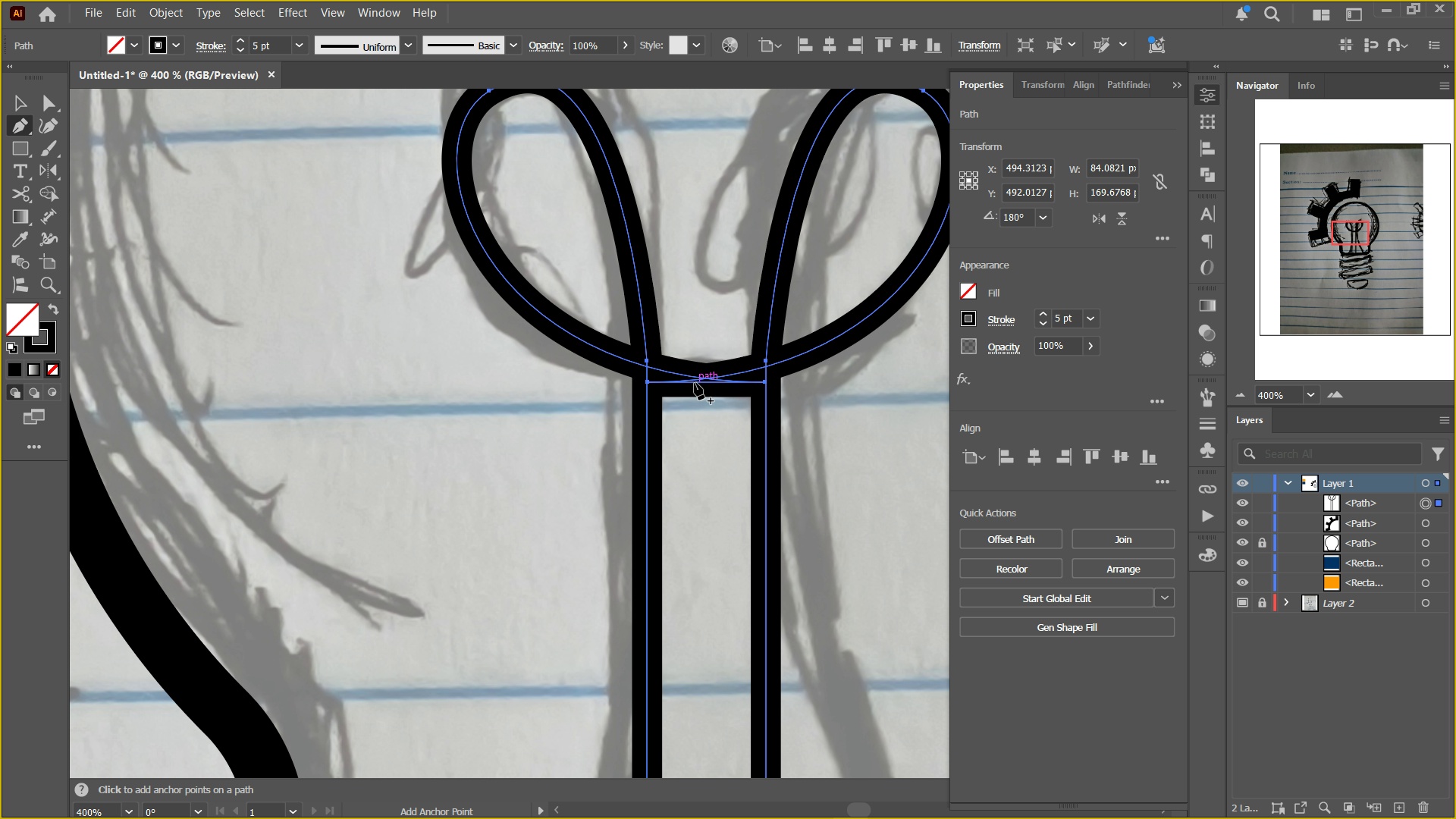 
left_click([708, 383])
 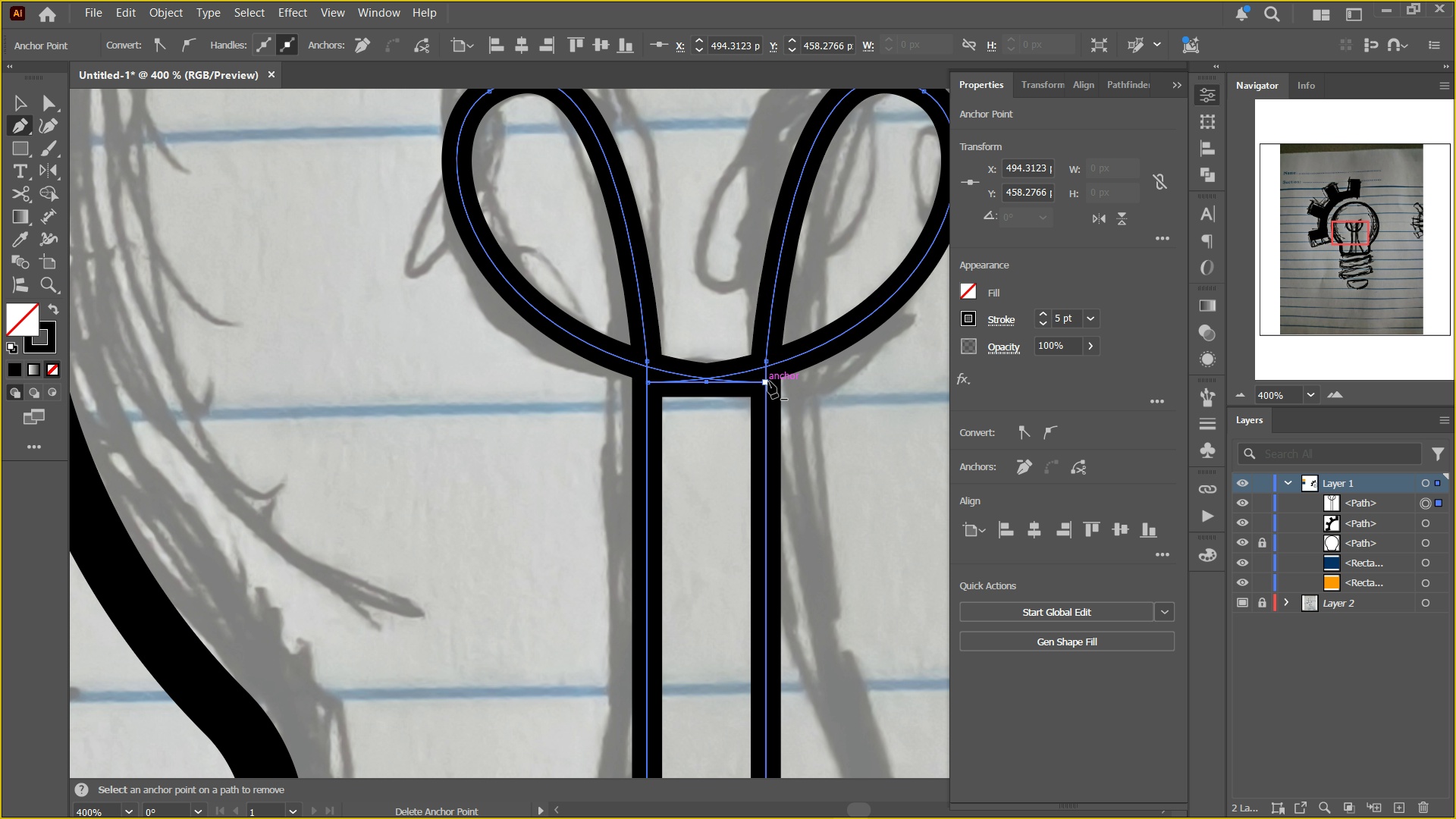 
left_click([768, 381])
 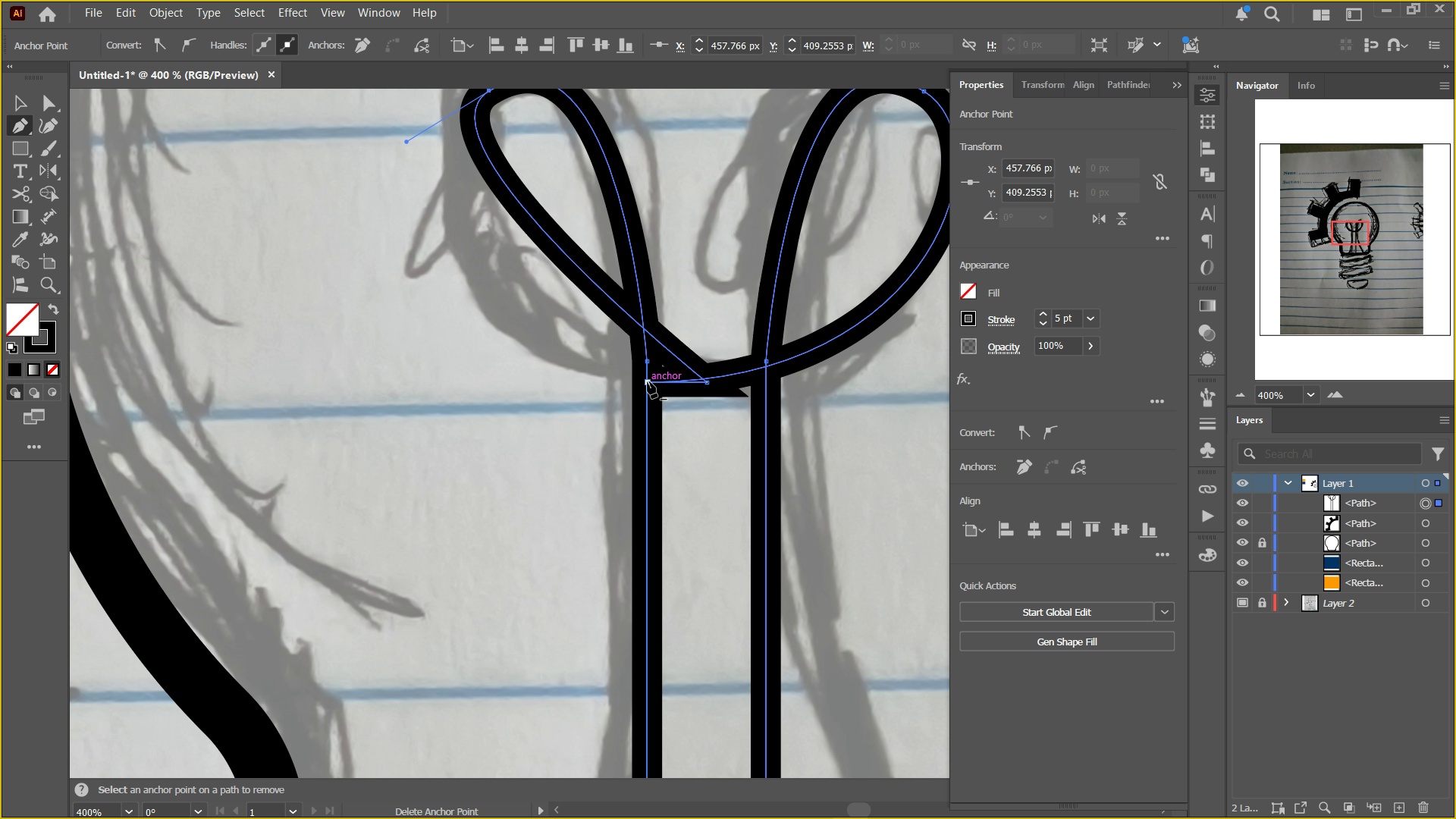 
left_click([647, 381])
 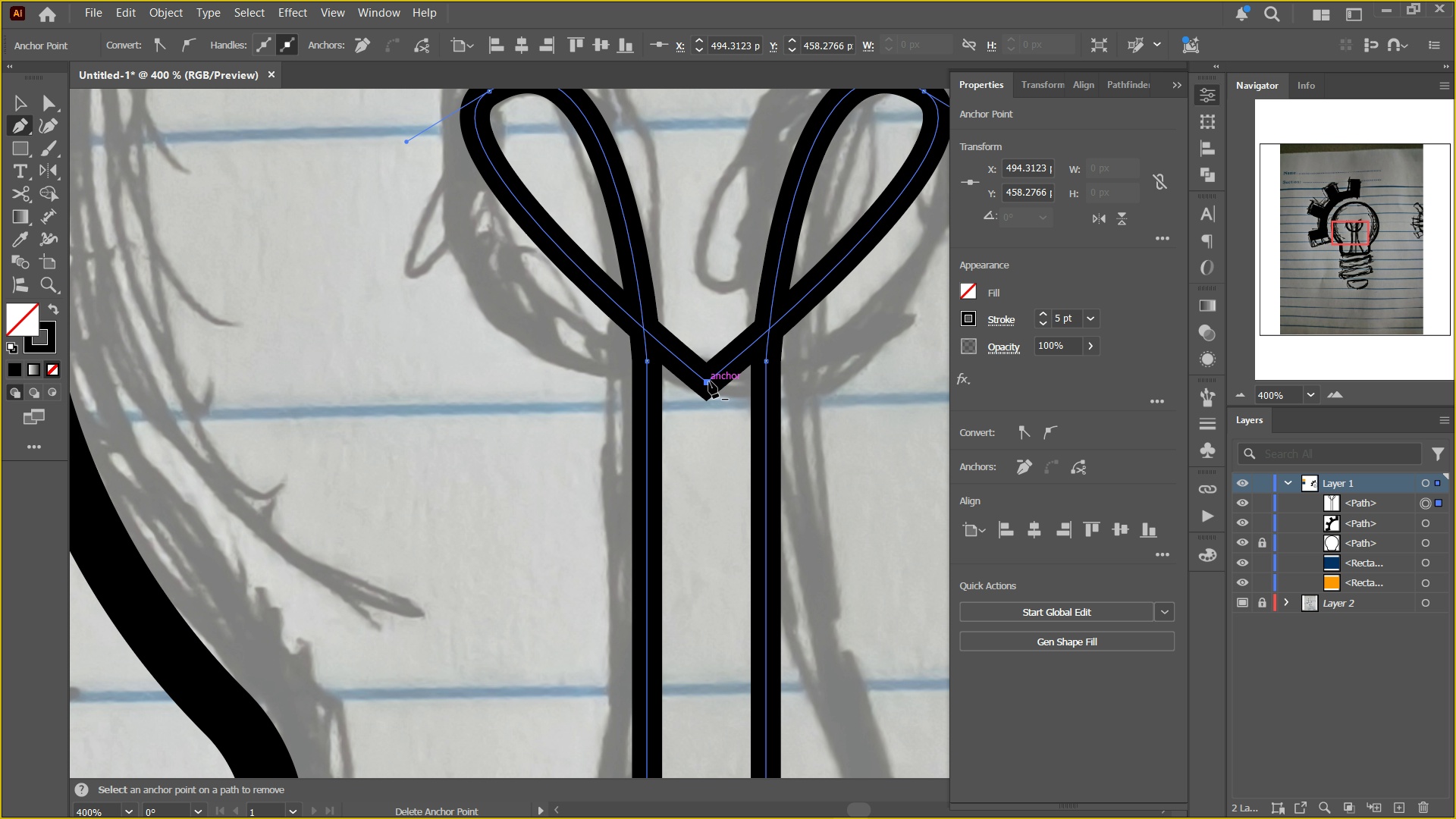 
hold_key(key=AltLeft, duration=1.5)
left_click_drag(start_coordinate=[709, 381], to_coordinate=[492, 385])
 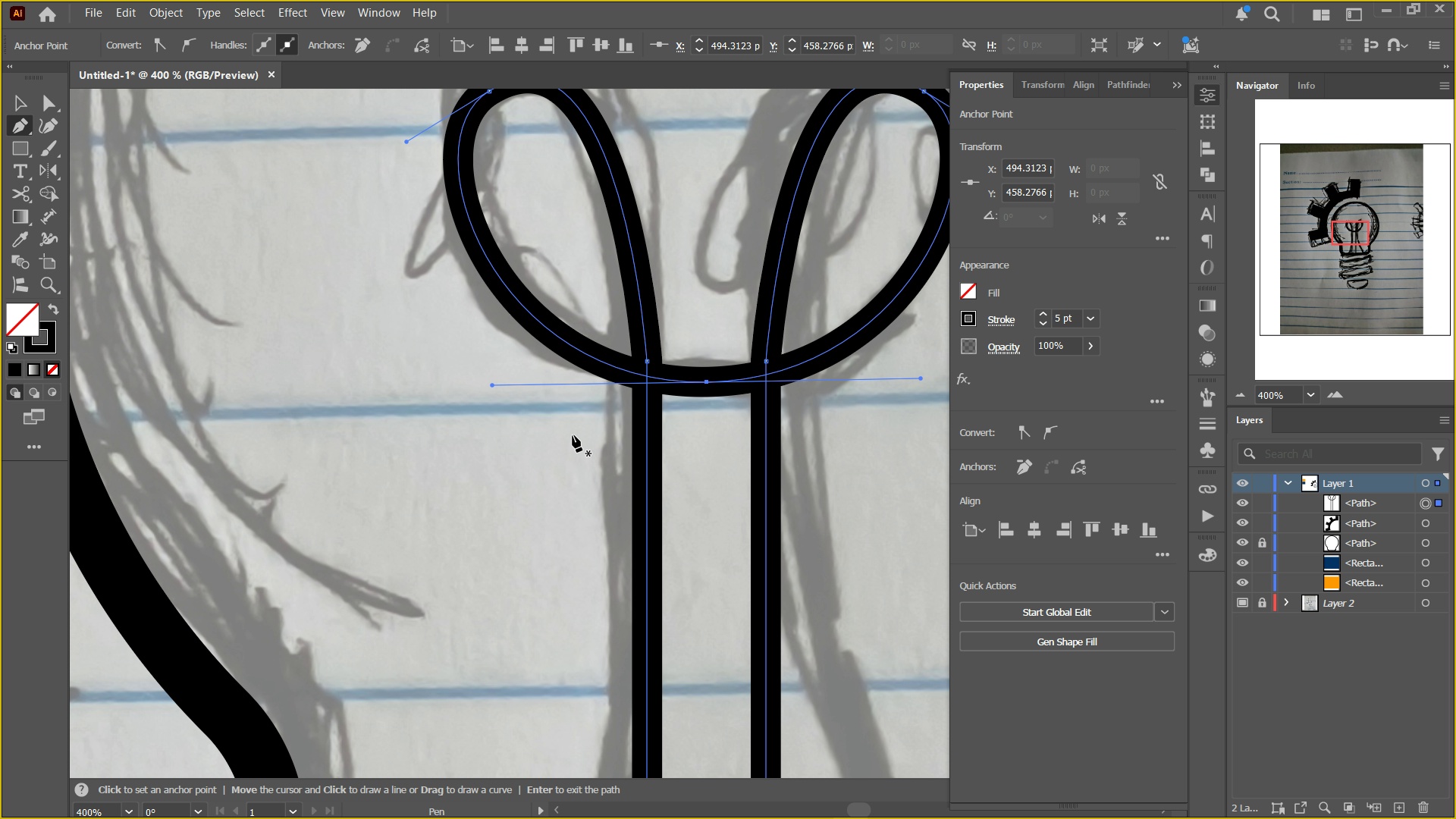 
hold_key(key=AltLeft, duration=1.52)
 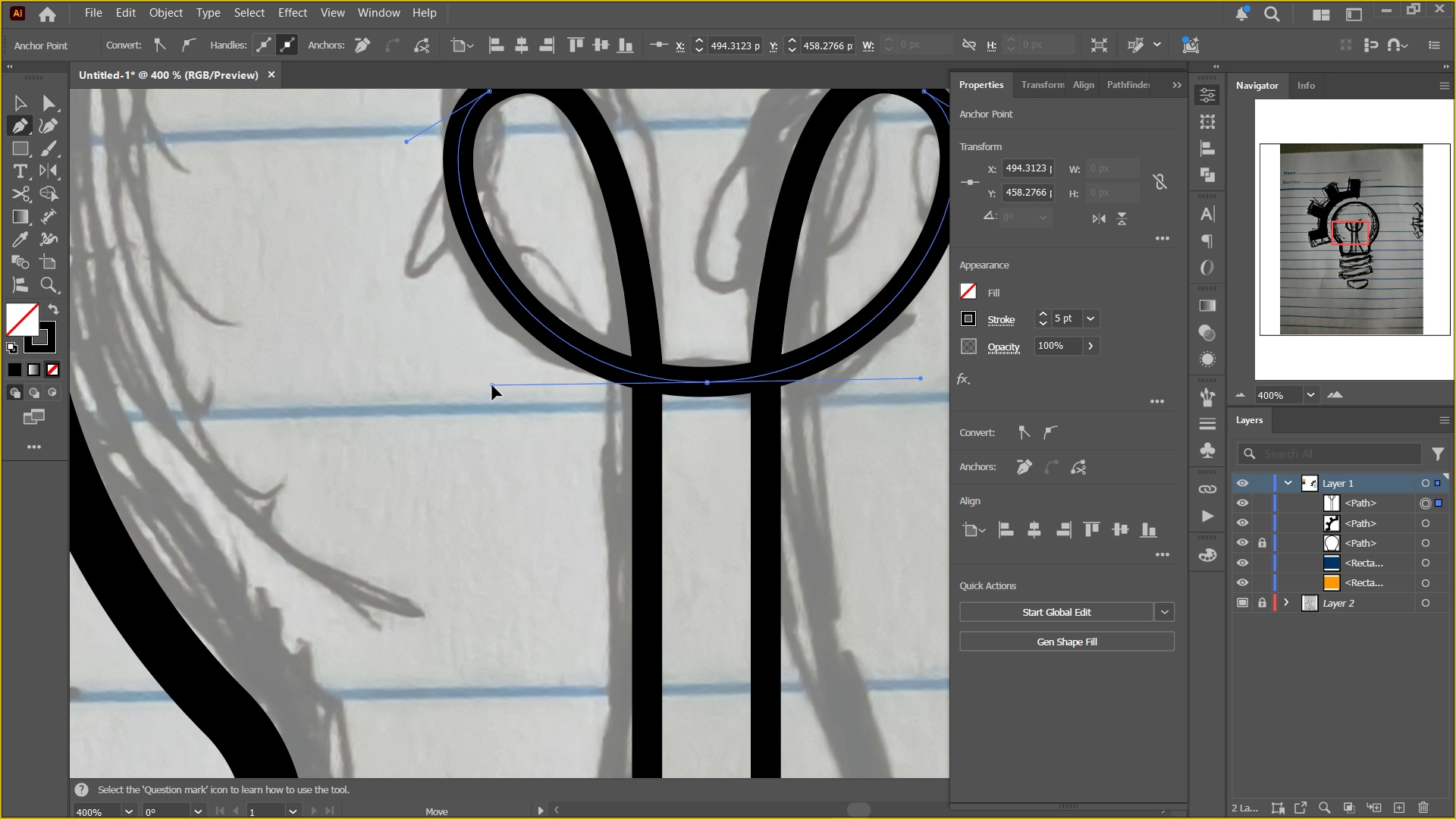 
hold_key(key=AltLeft, duration=1.4)
 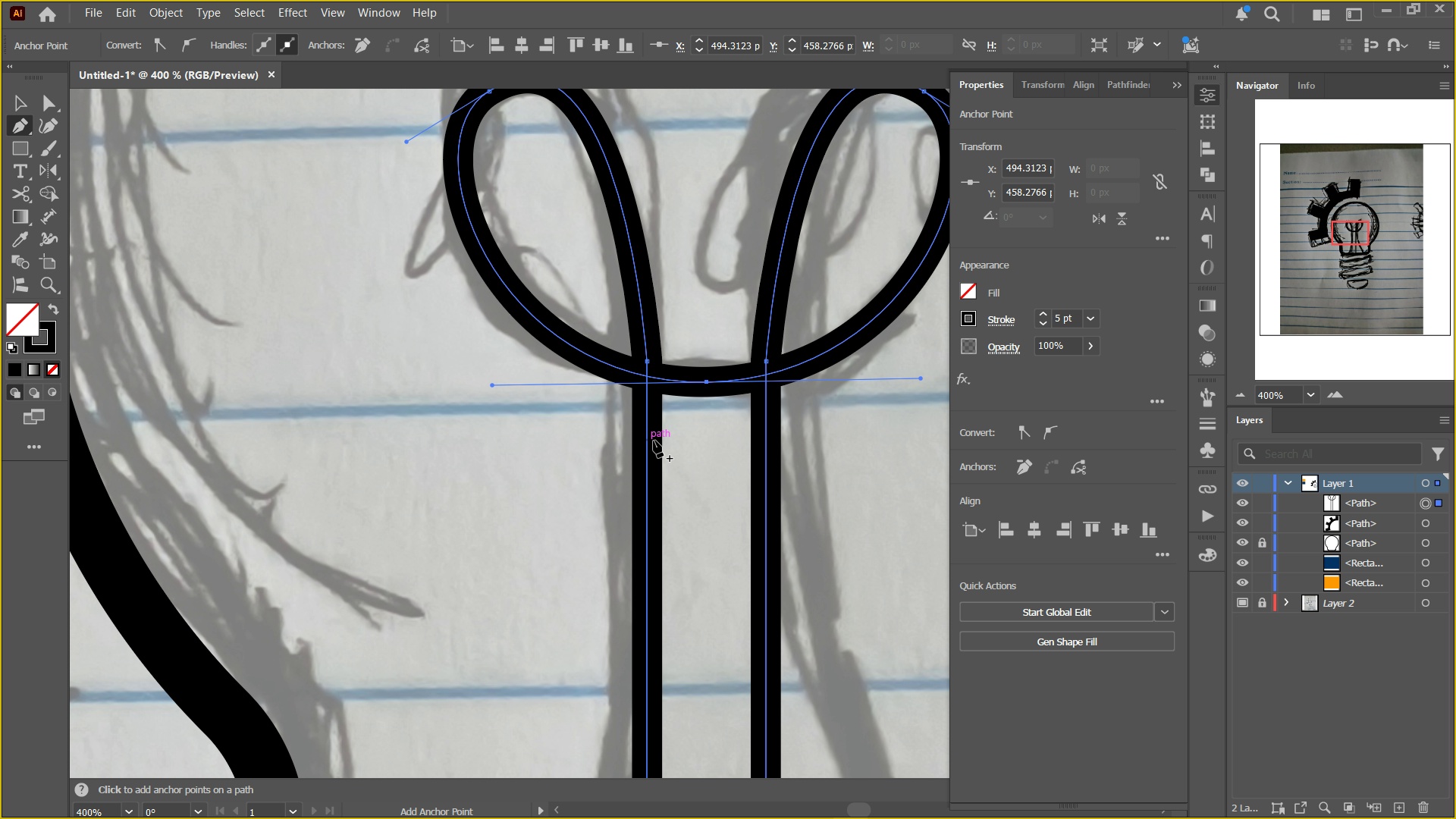 
key(V)
 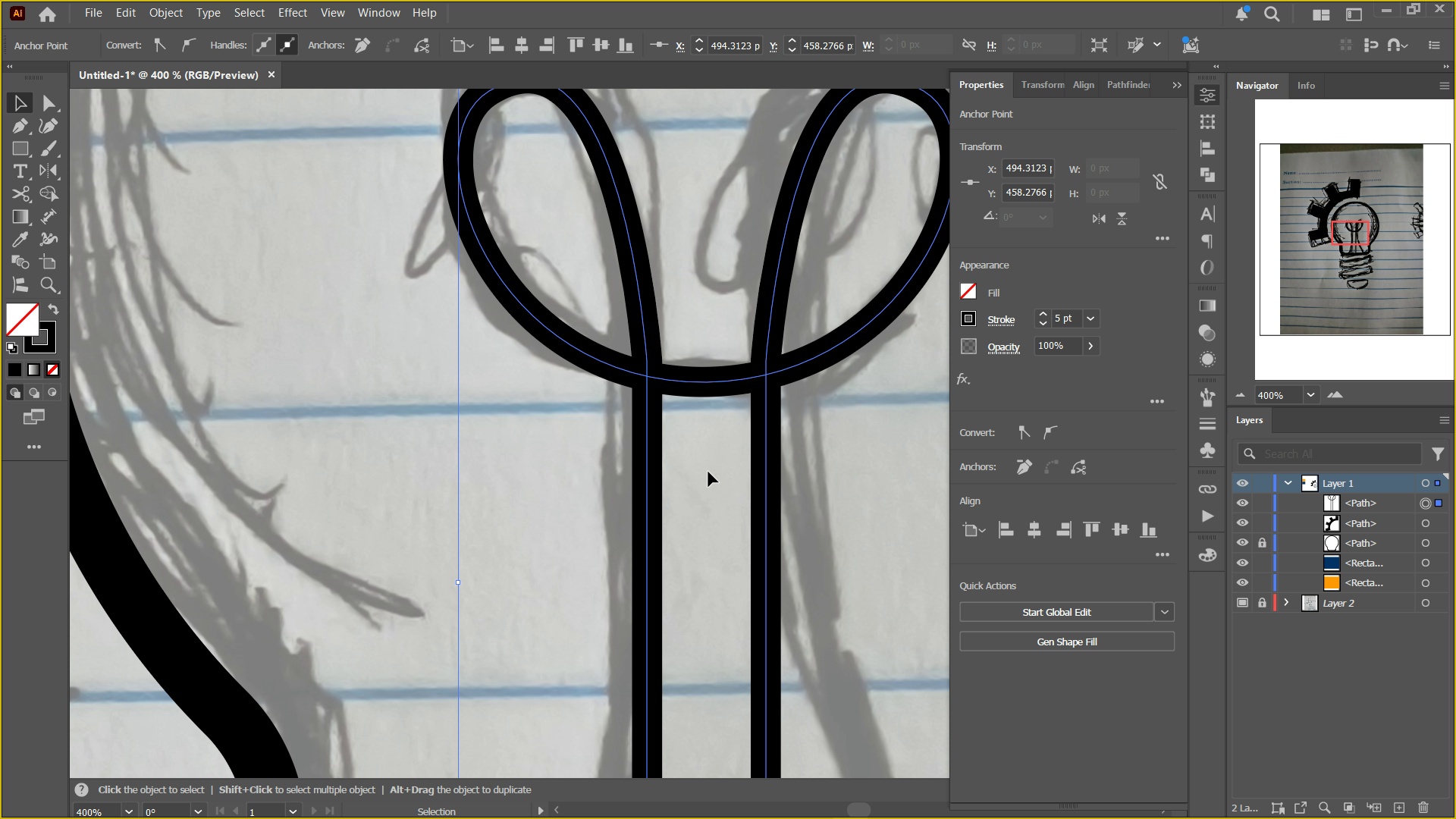 
left_click([720, 474])
 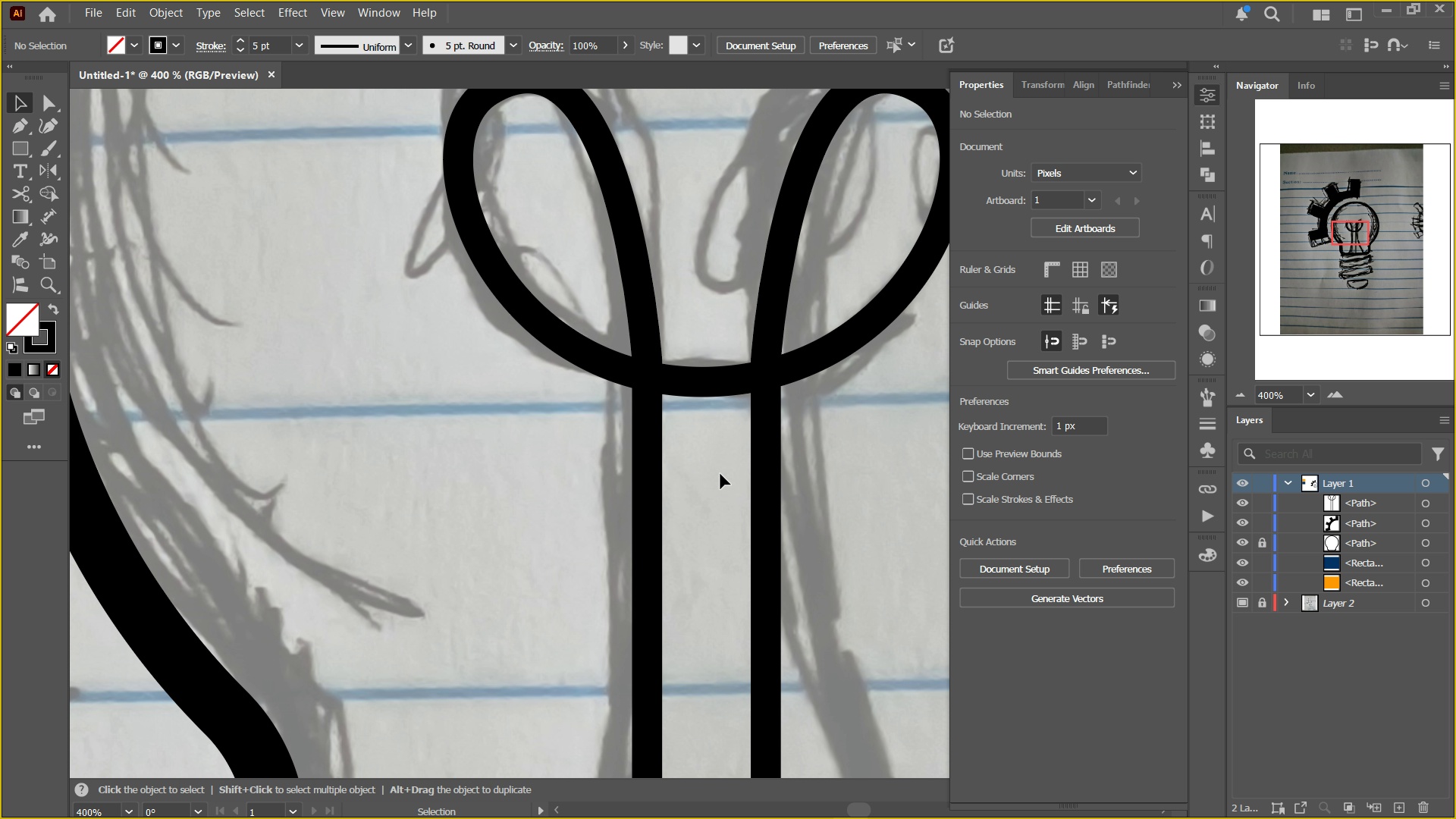 
key(Control+0)
 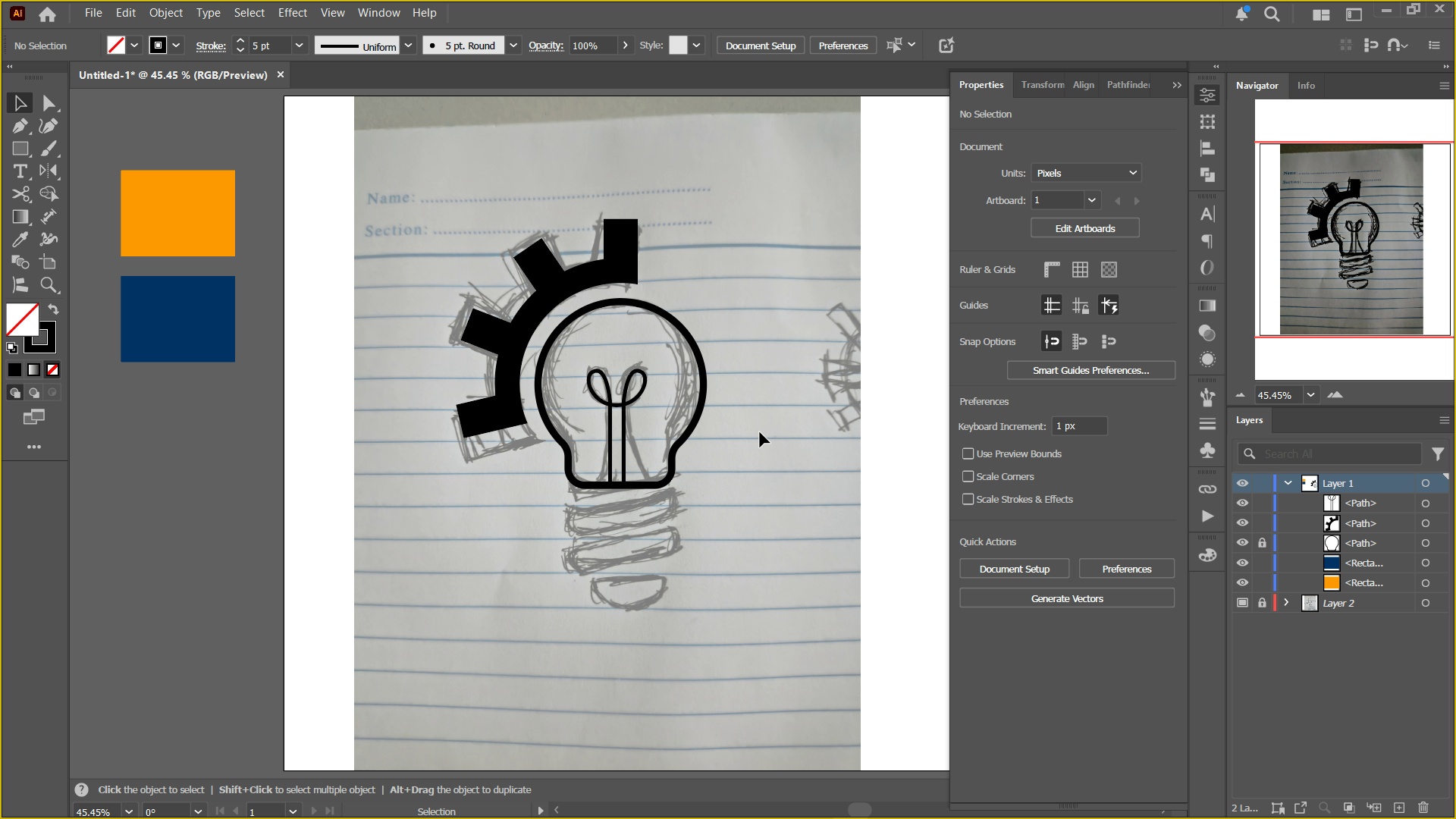 
left_click([760, 432])
 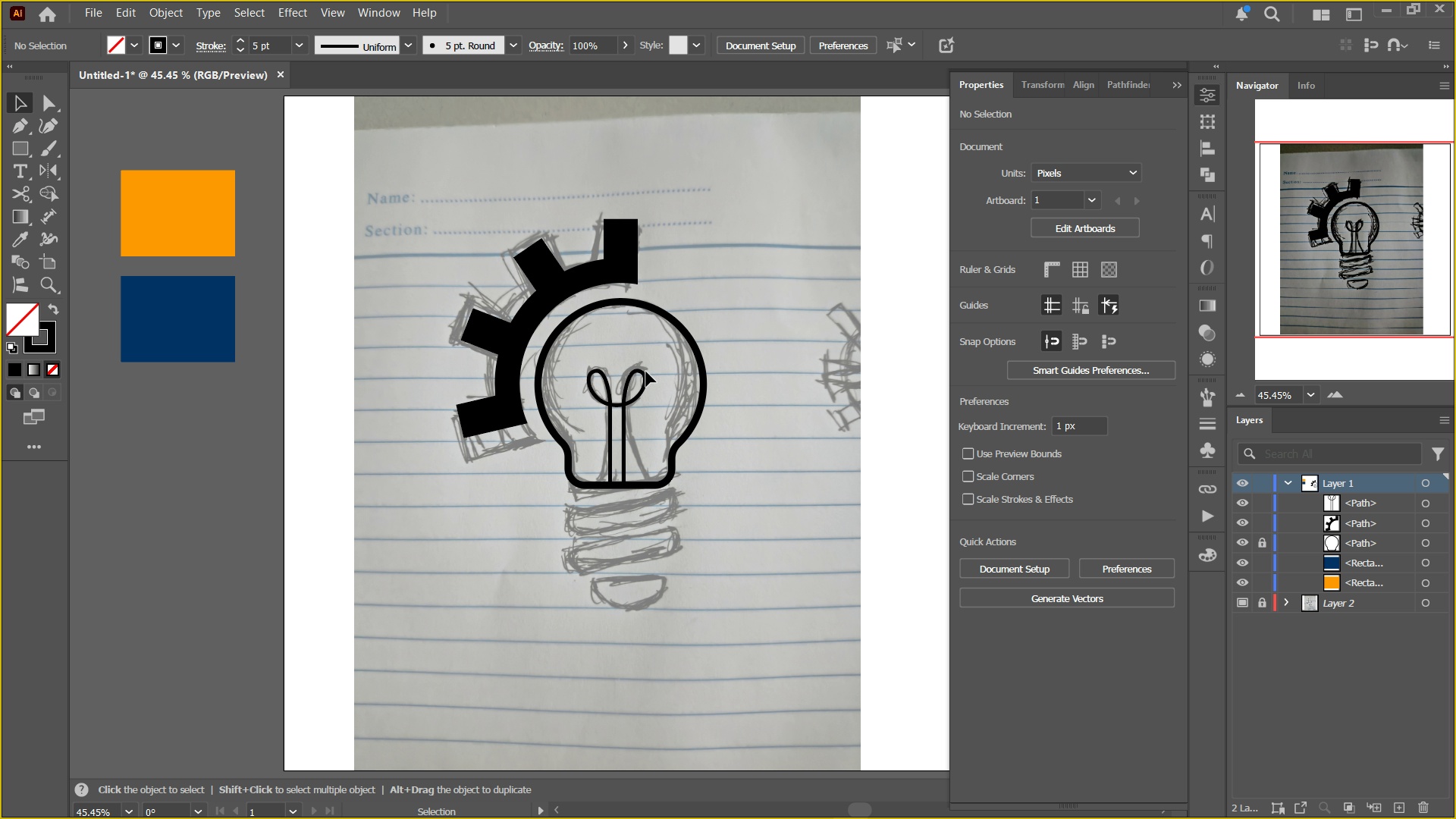 
left_click_drag(start_coordinate=[623, 350], to_coordinate=[657, 425])
 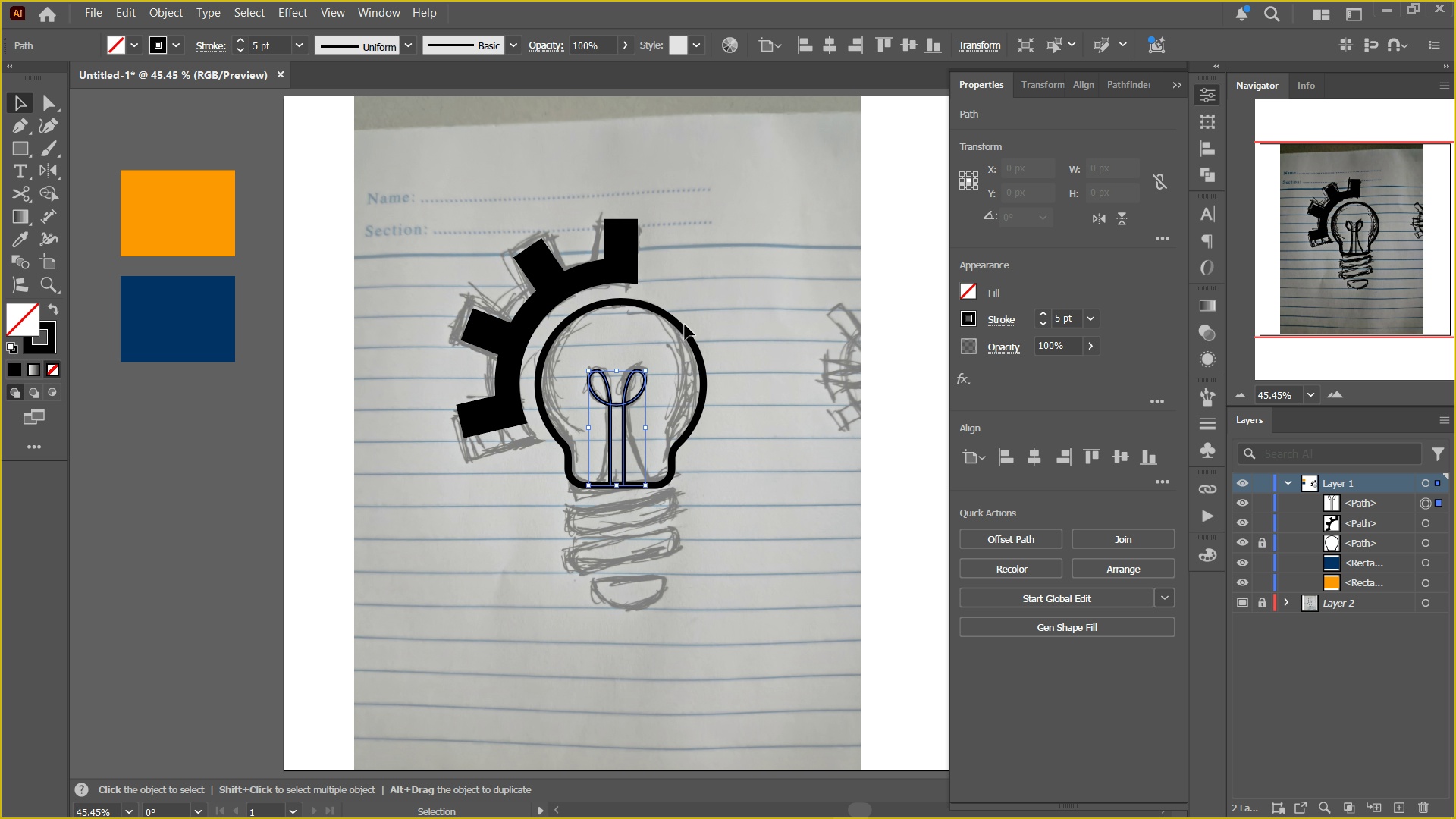 
hold_key(key=ShiftLeft, duration=1.22)
 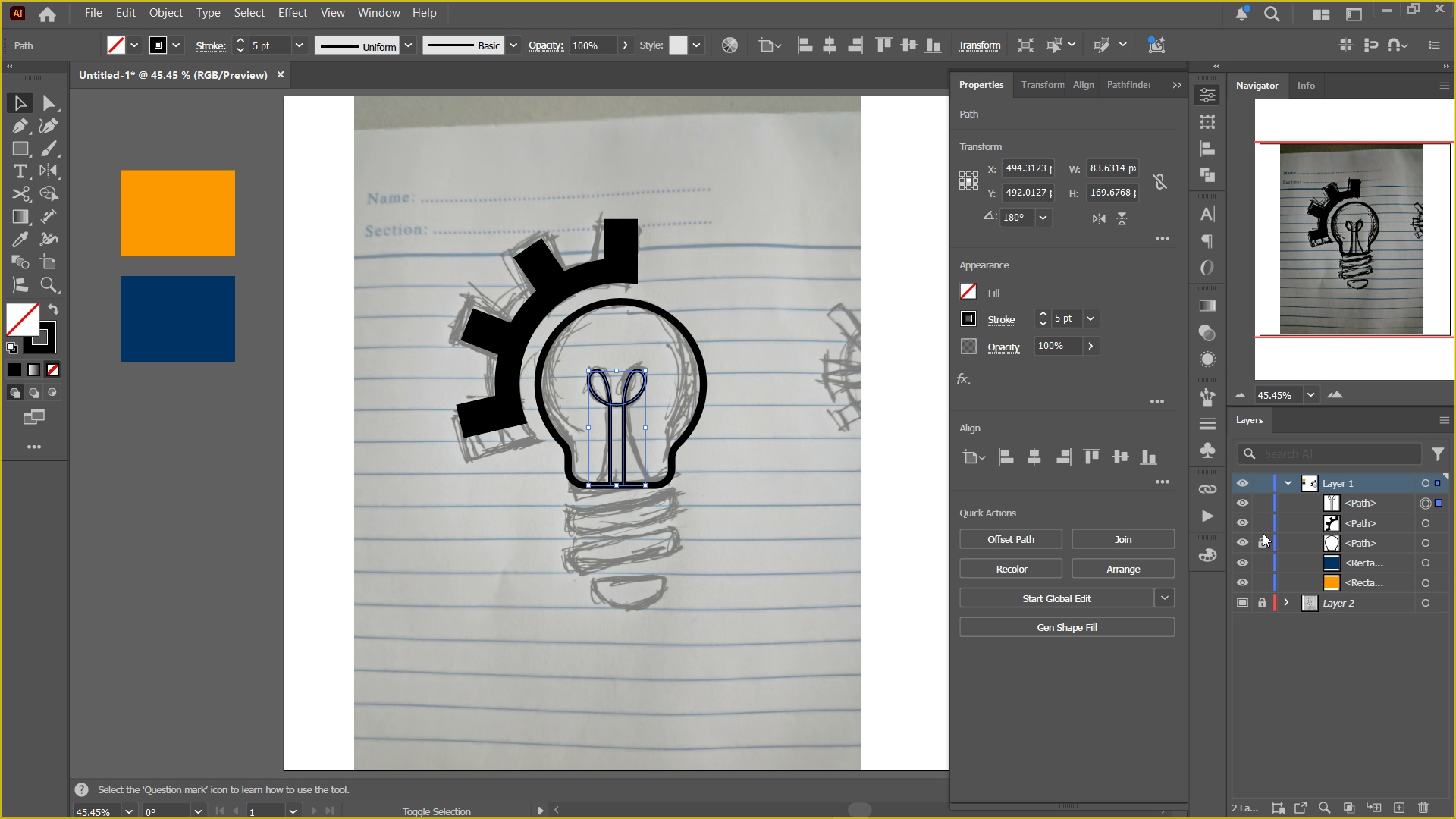 
left_click([1263, 540])
 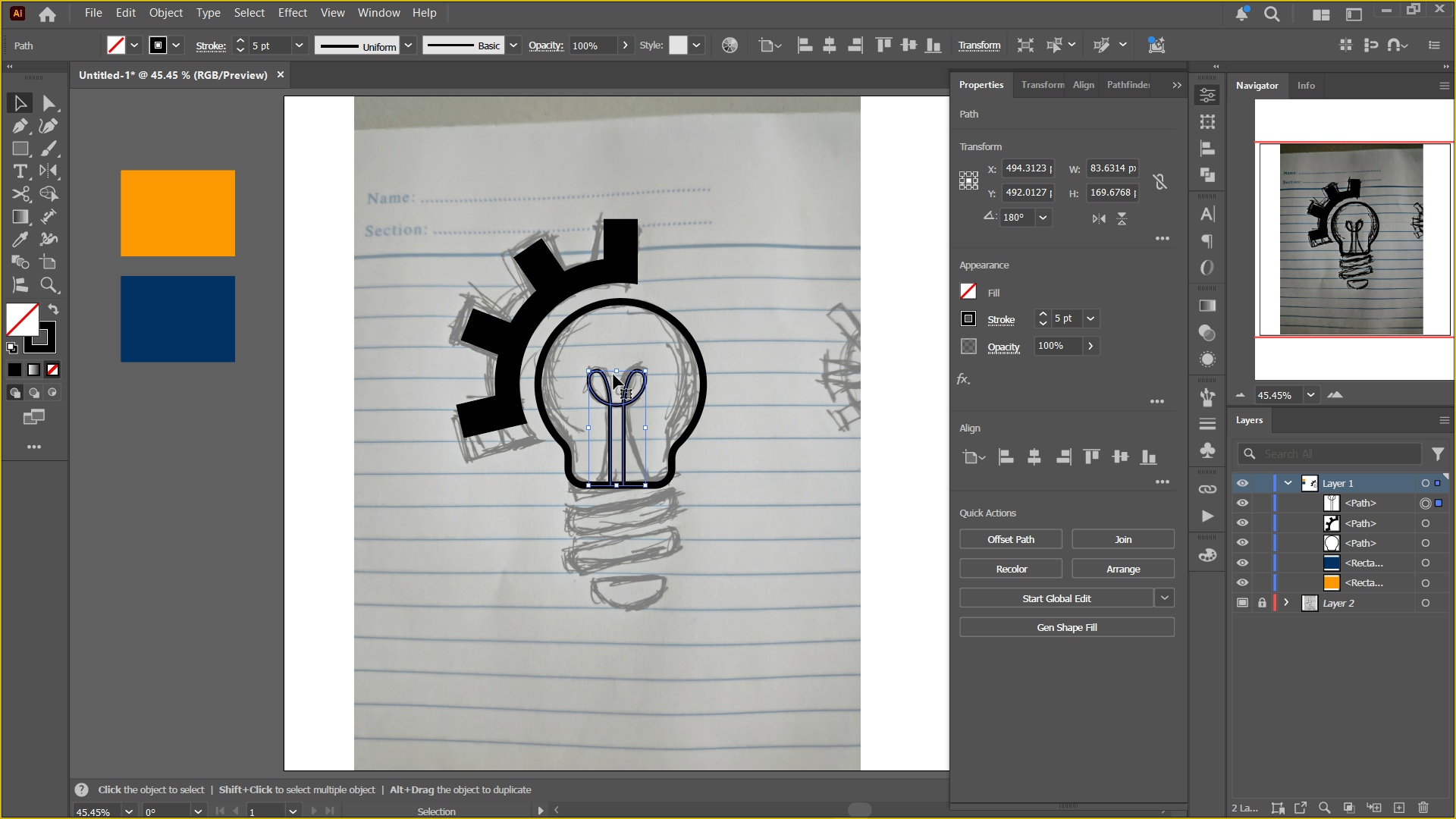 
hold_key(key=ShiftLeft, duration=0.78)
left_click([651, 305])
 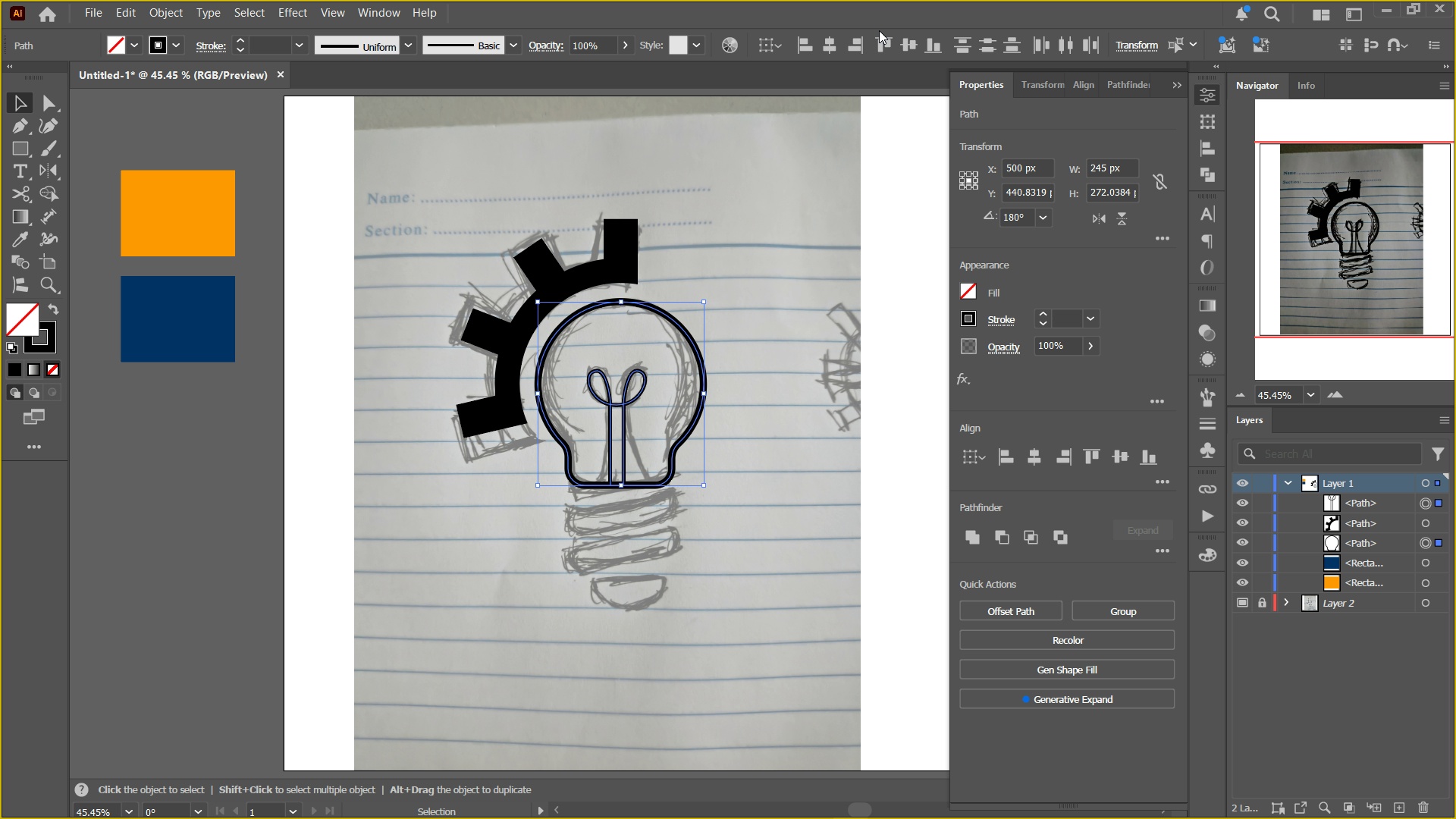 
left_click([830, 37])
 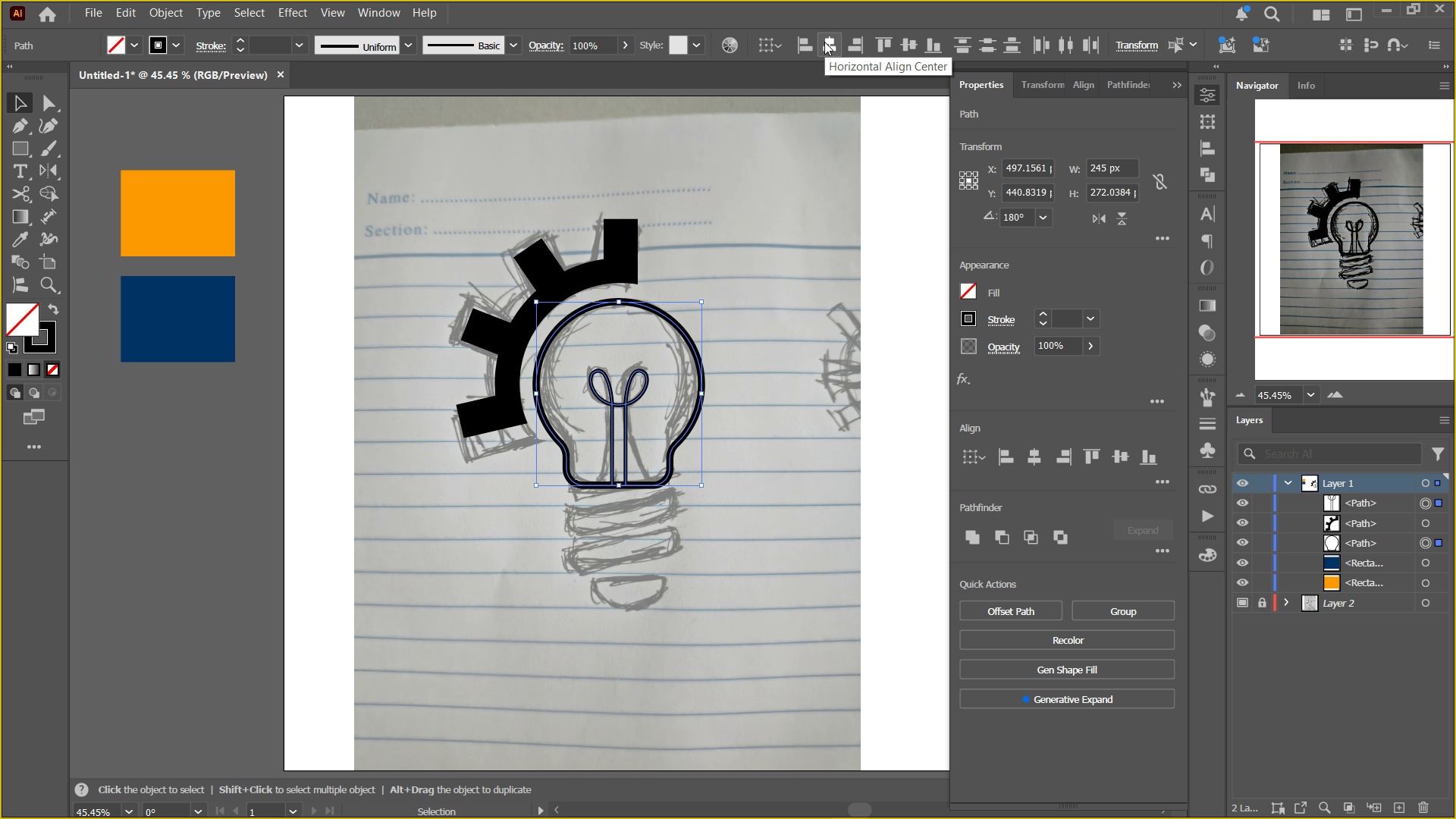 
key(Control+Z)
 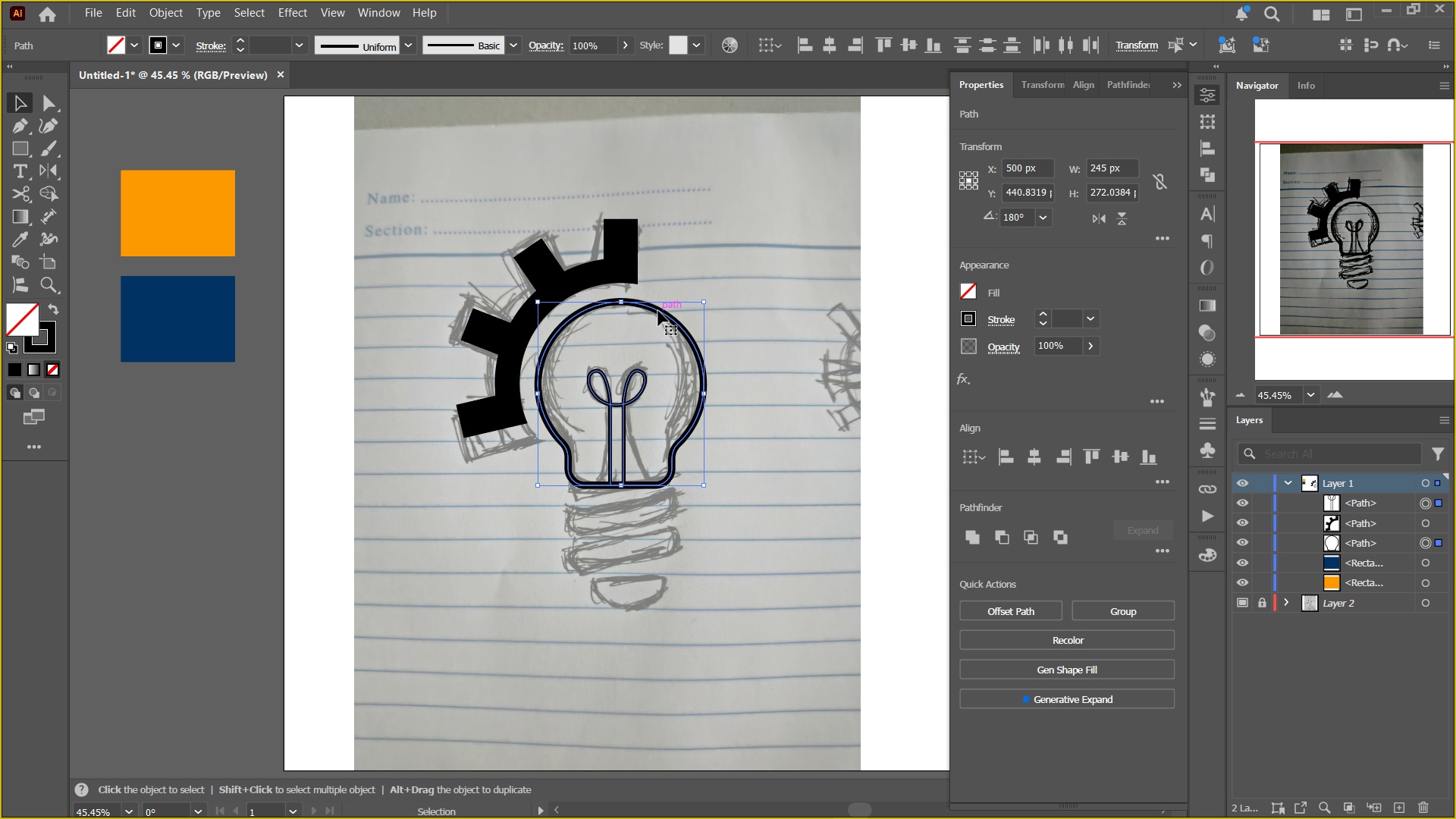 
left_click([658, 311])
 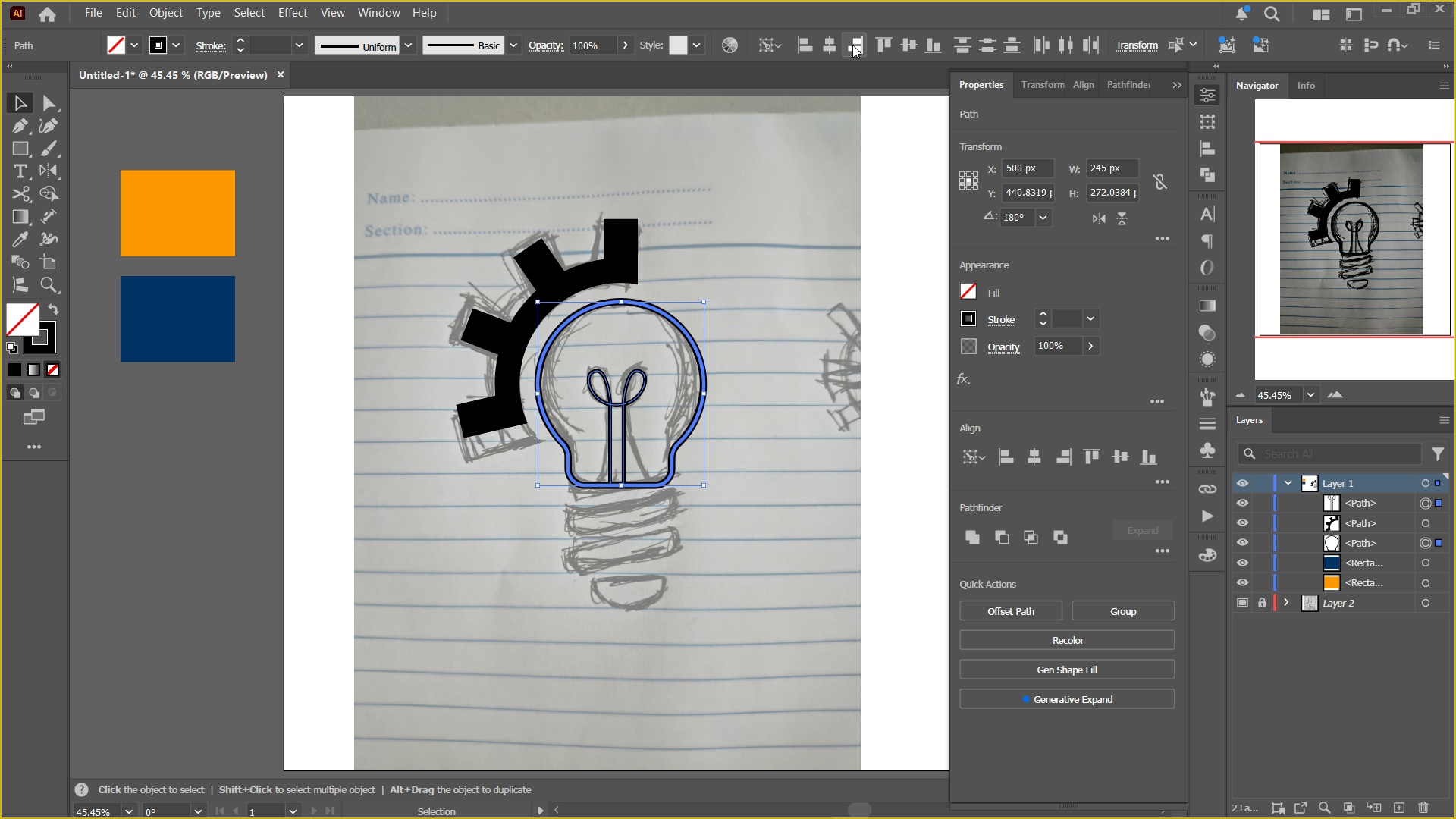 
left_click([852, 45])
 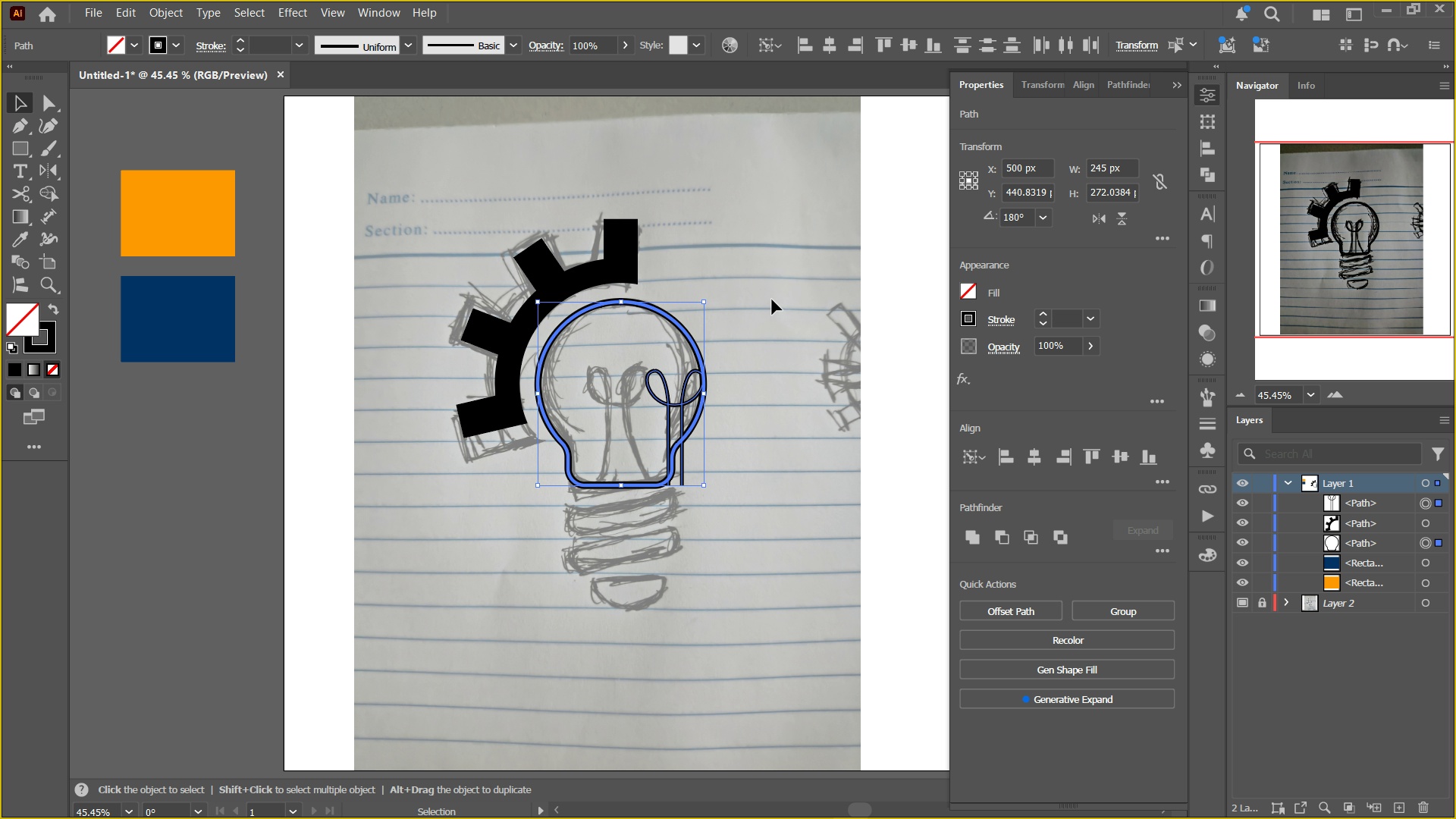 
key(Control+Z)
 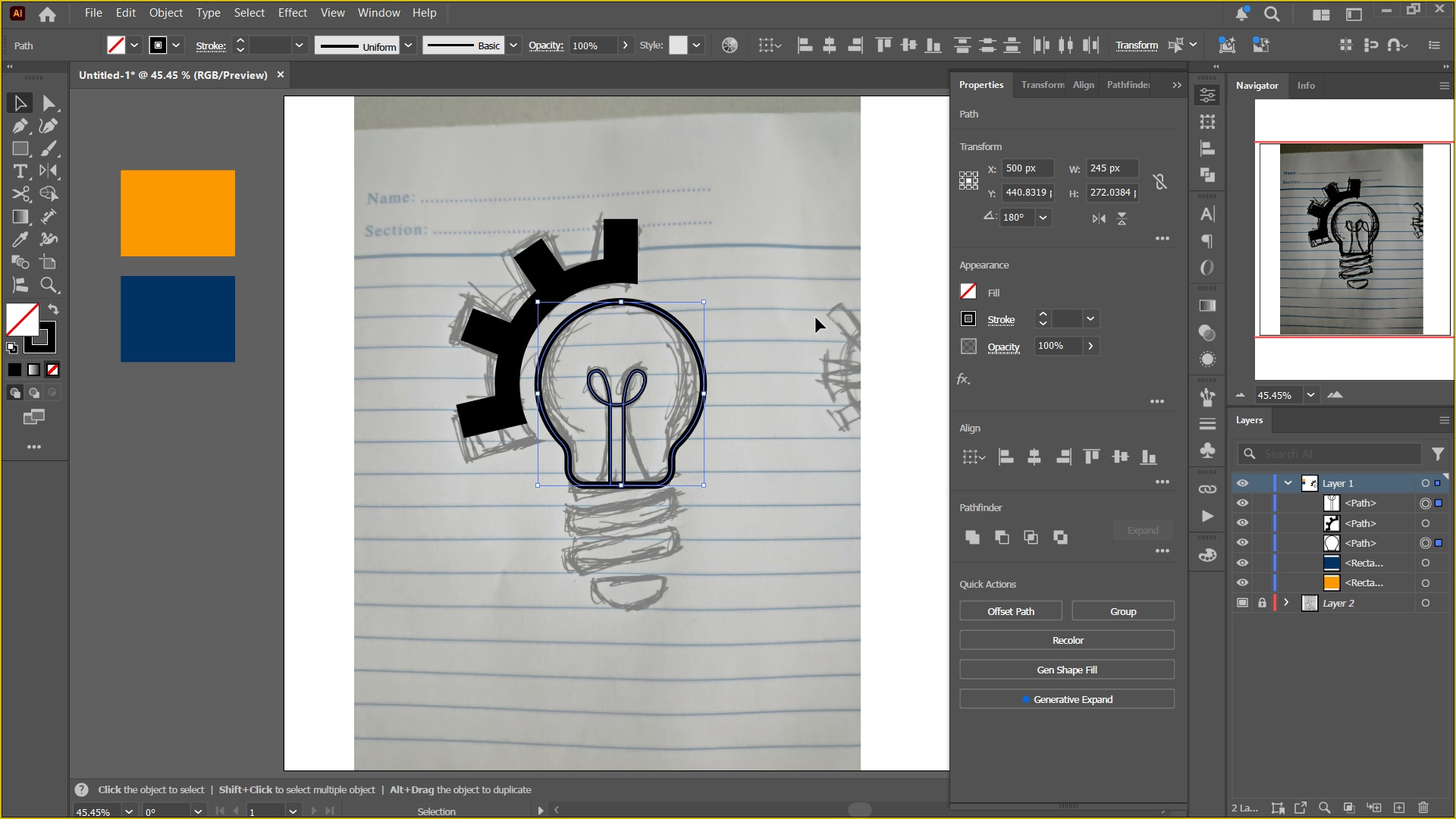 
left_click([816, 318])
 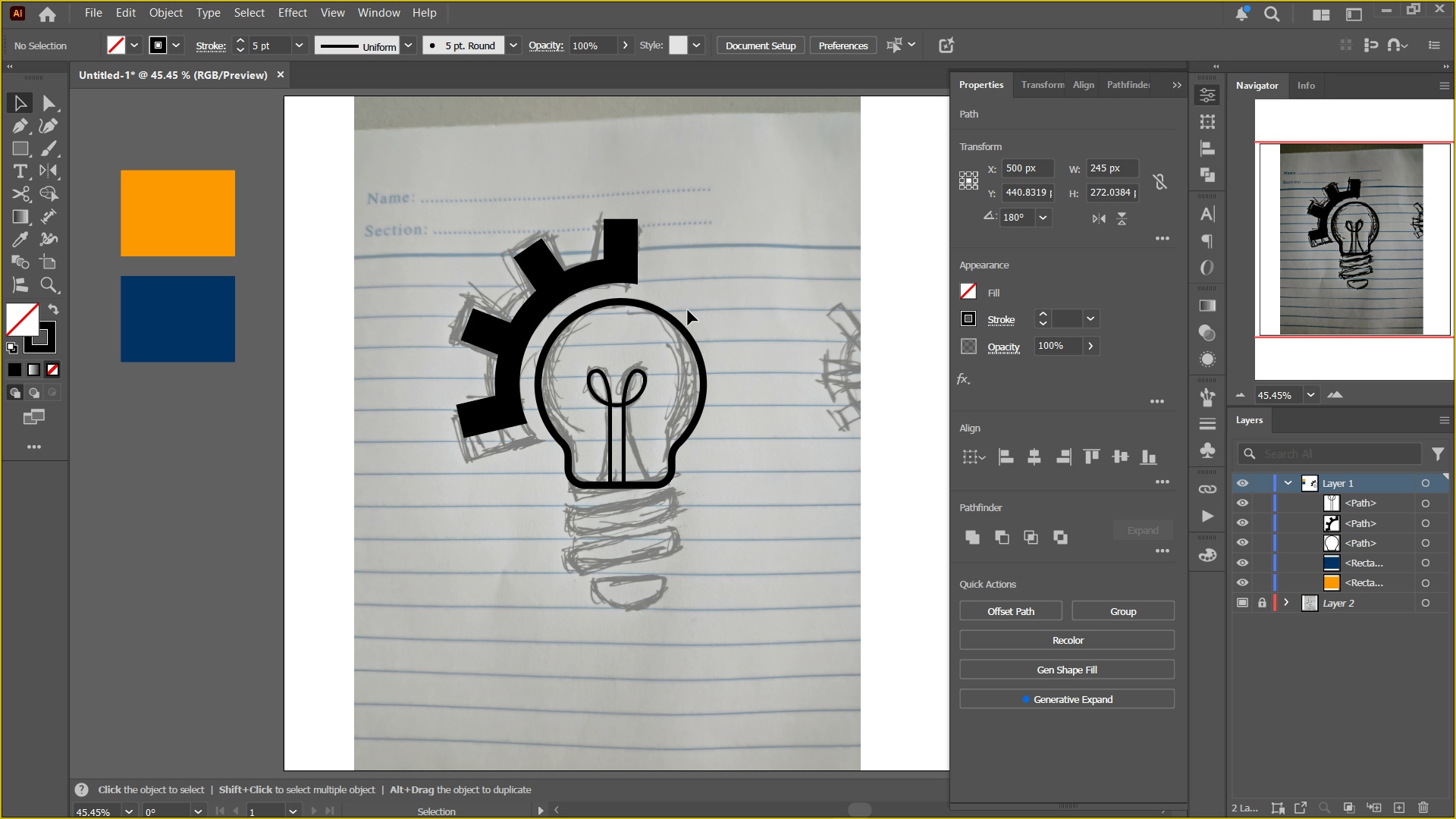 
left_click_drag(start_coordinate=[686, 287], to_coordinate=[620, 418])
 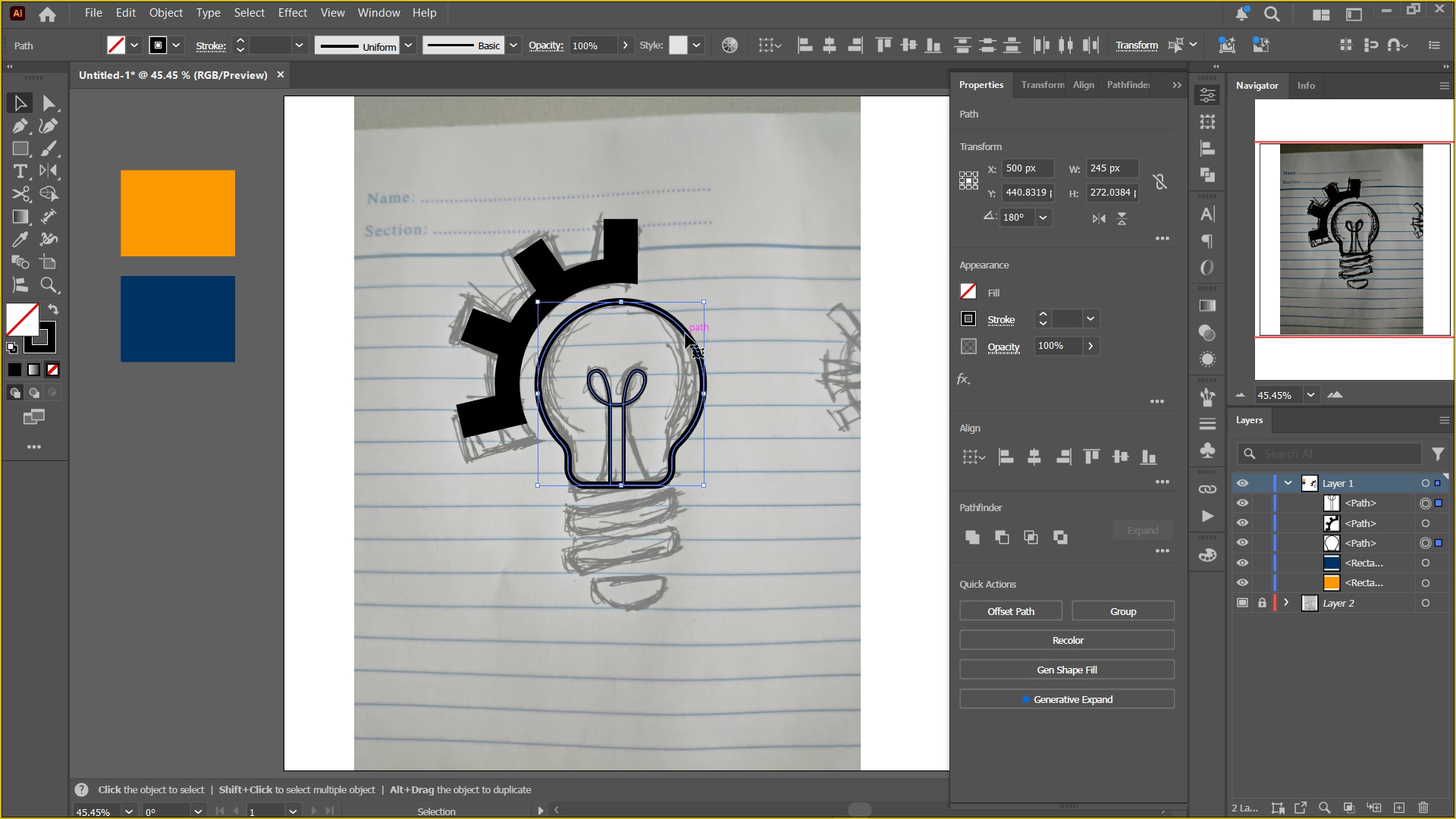 
left_click([686, 334])
 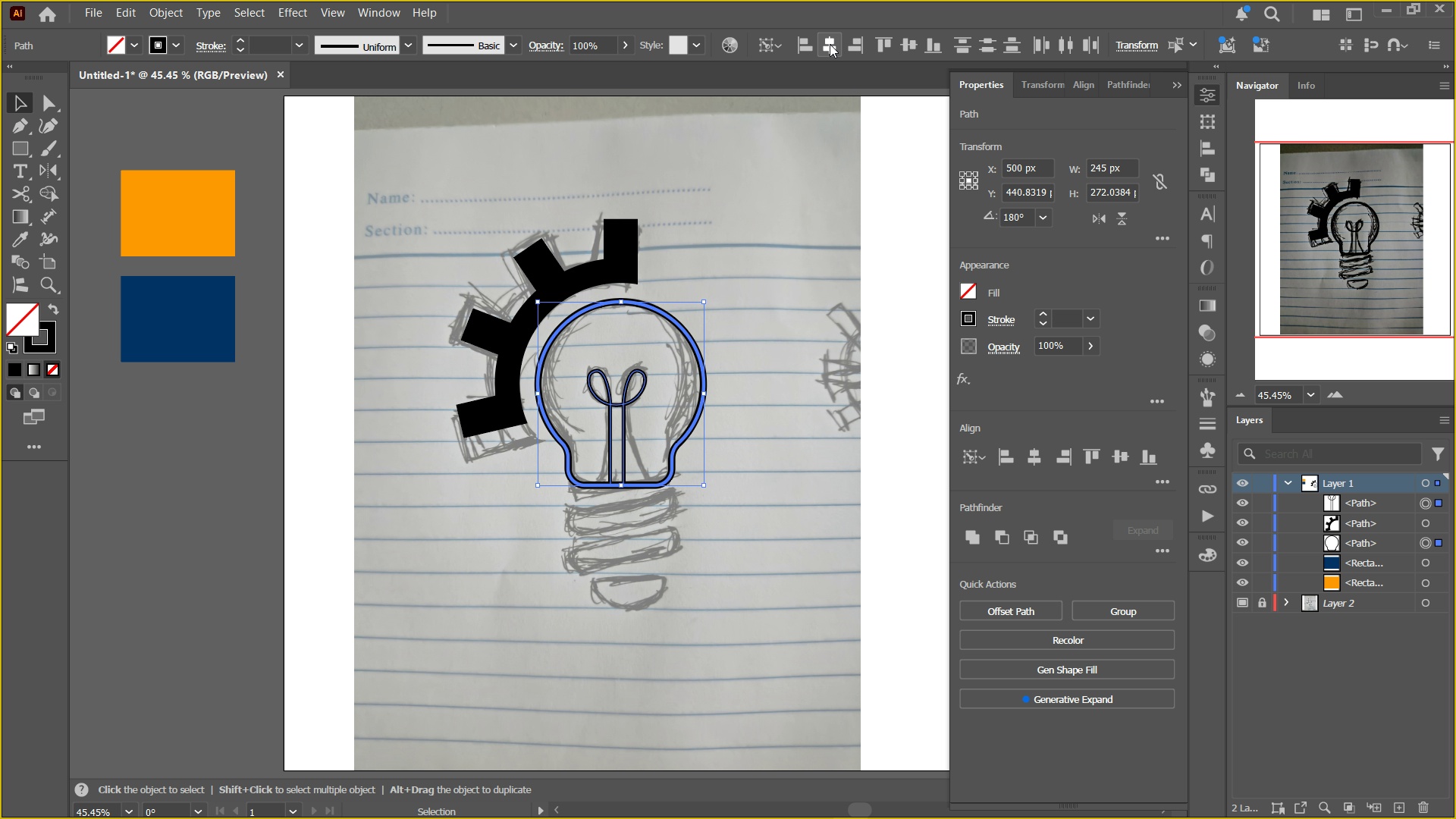 
left_click([828, 46])
 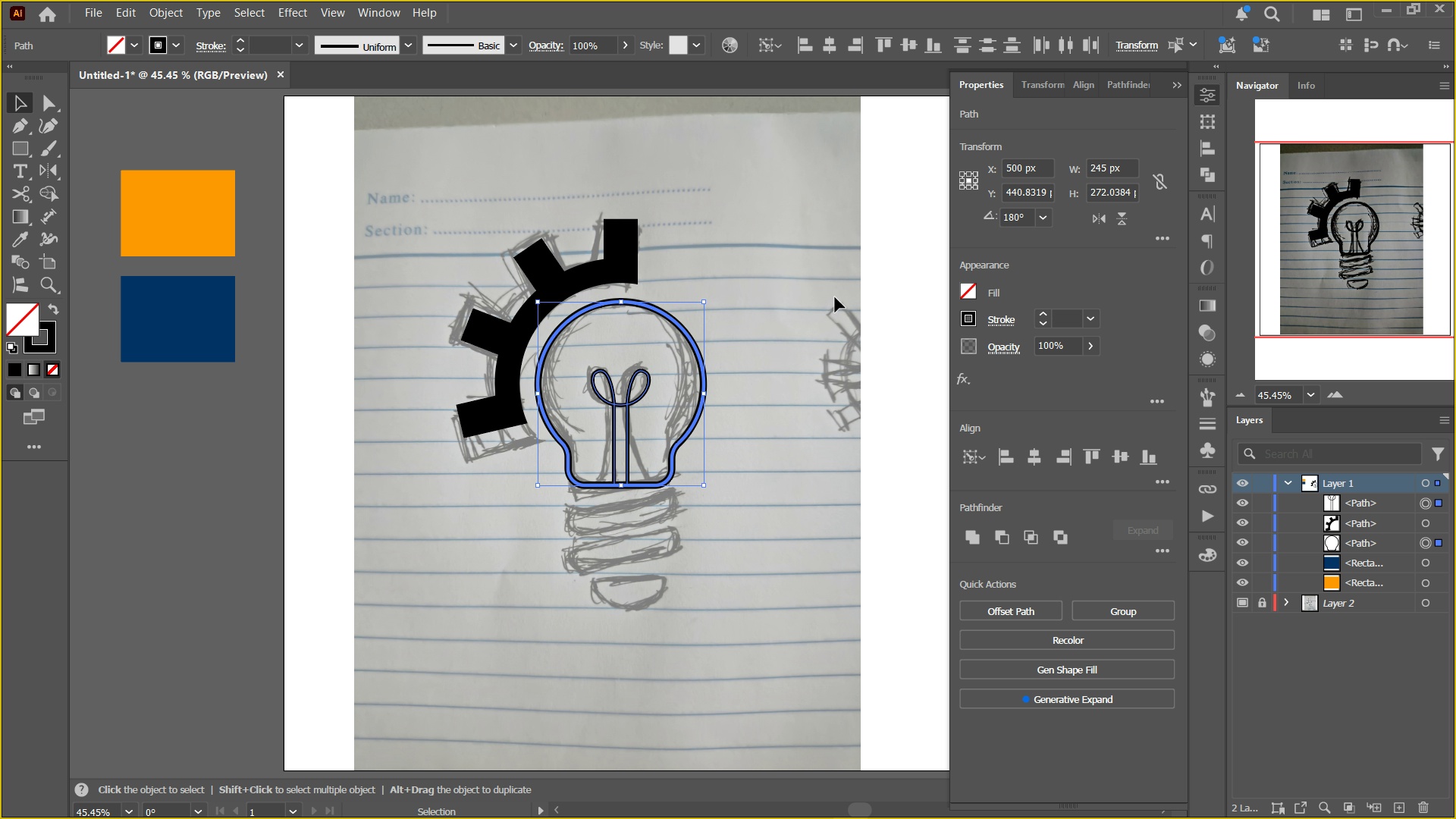 
double_click([835, 297])
 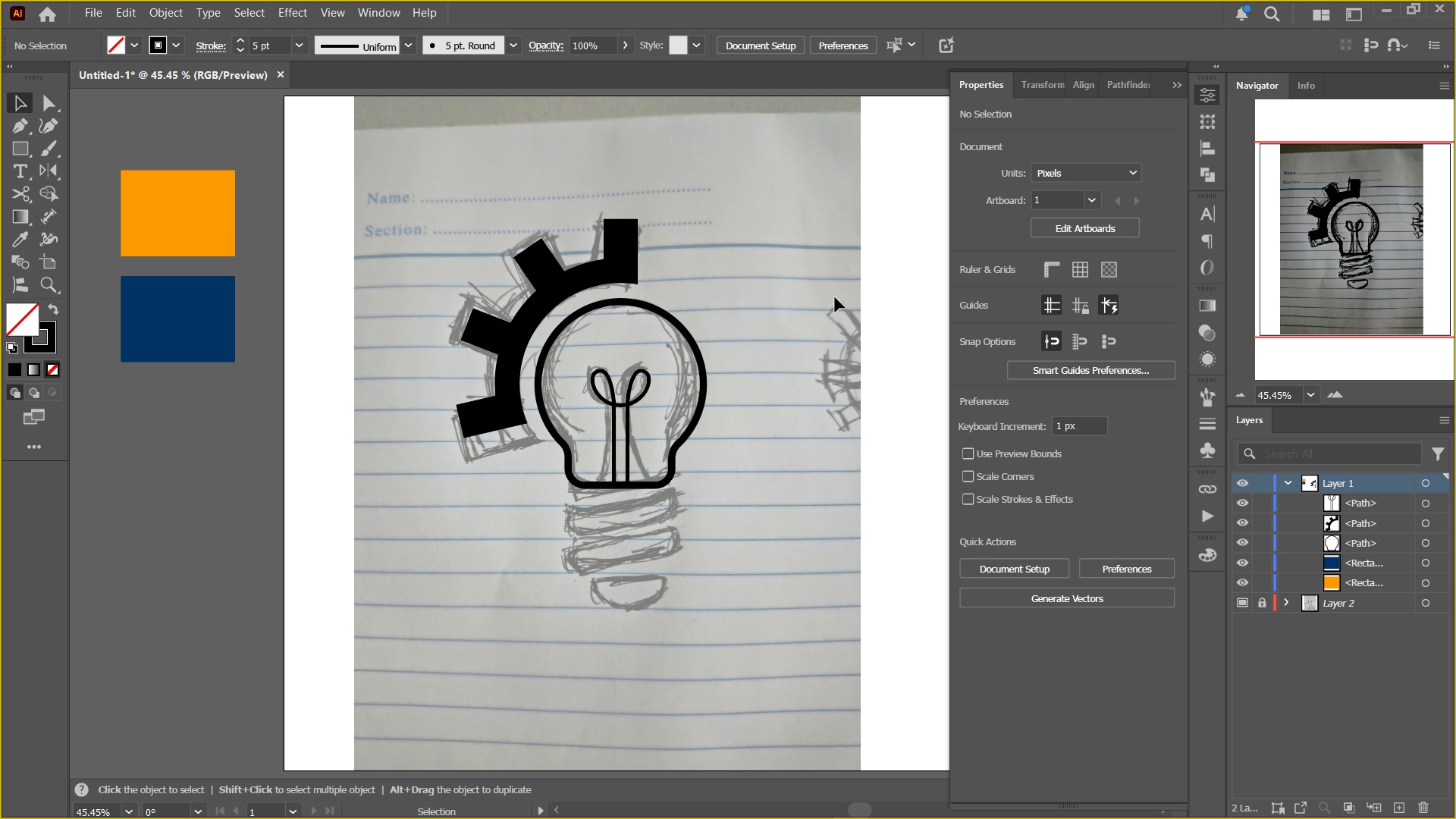 
triple_click([835, 297])
 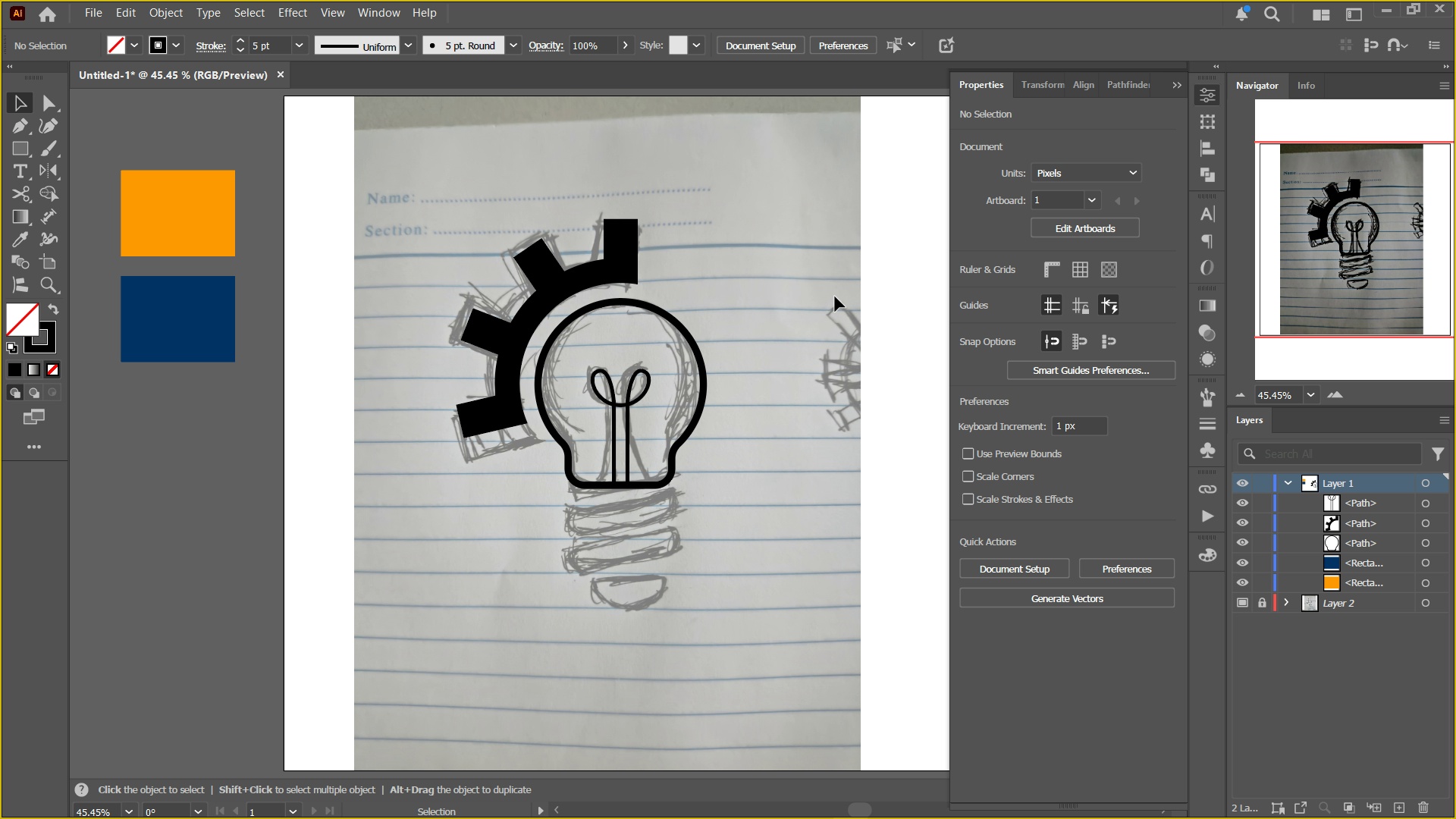 
wait(9.69)
 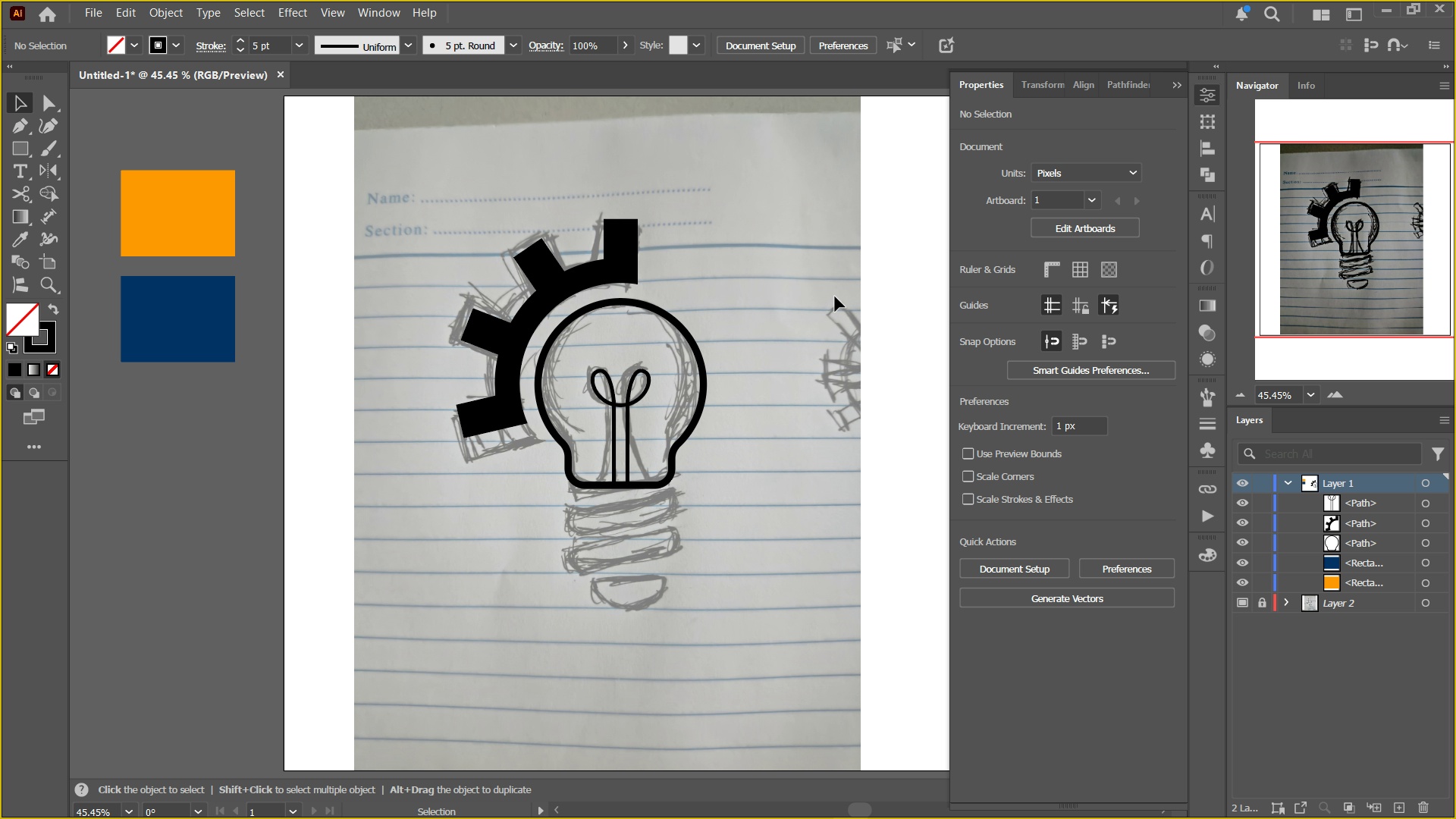 
left_click([789, 361])
 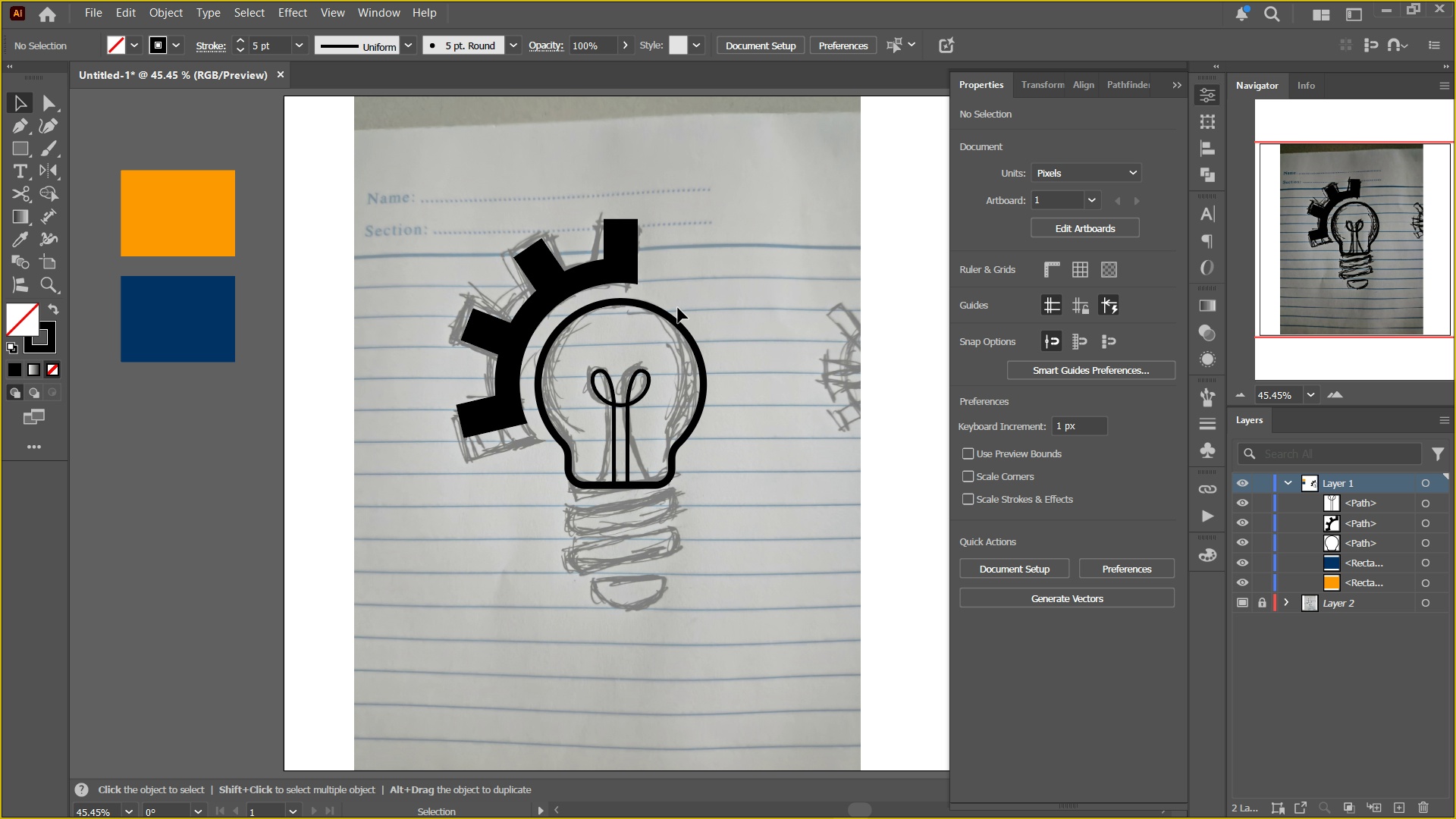 
left_click([661, 312])
 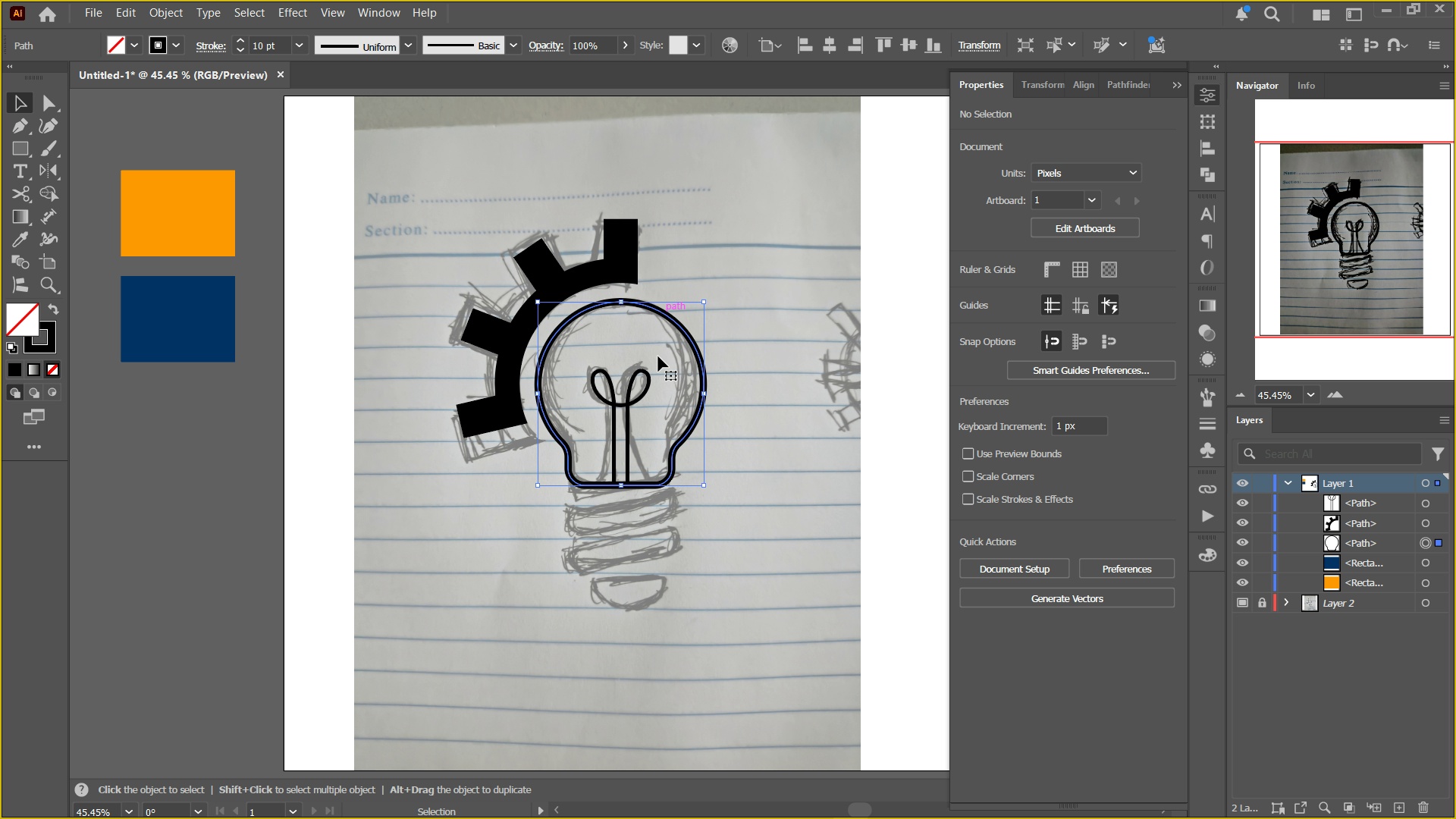 
hold_key(key=ShiftLeft, duration=0.66)
left_click([639, 374])
 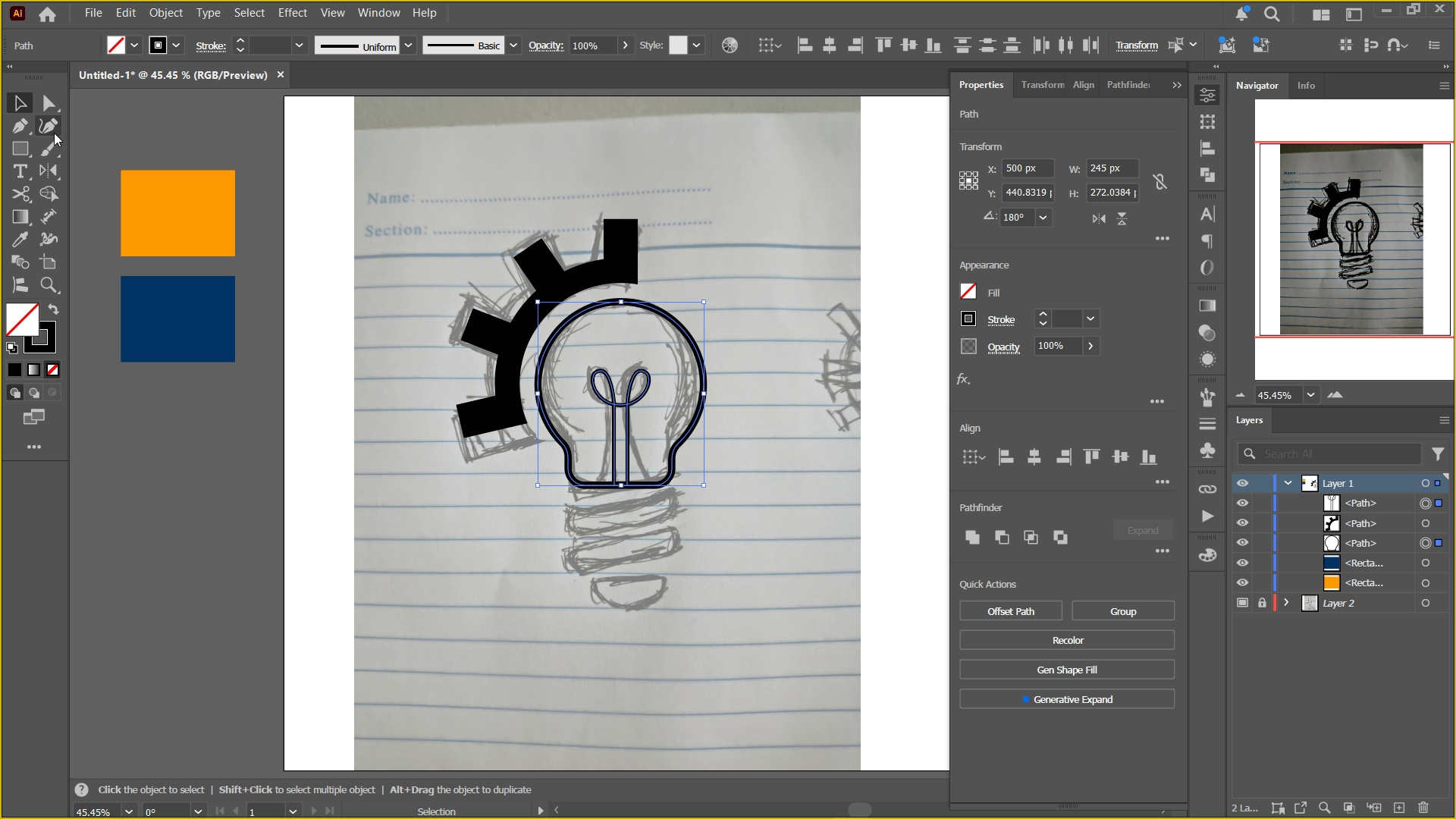 
key(I)
 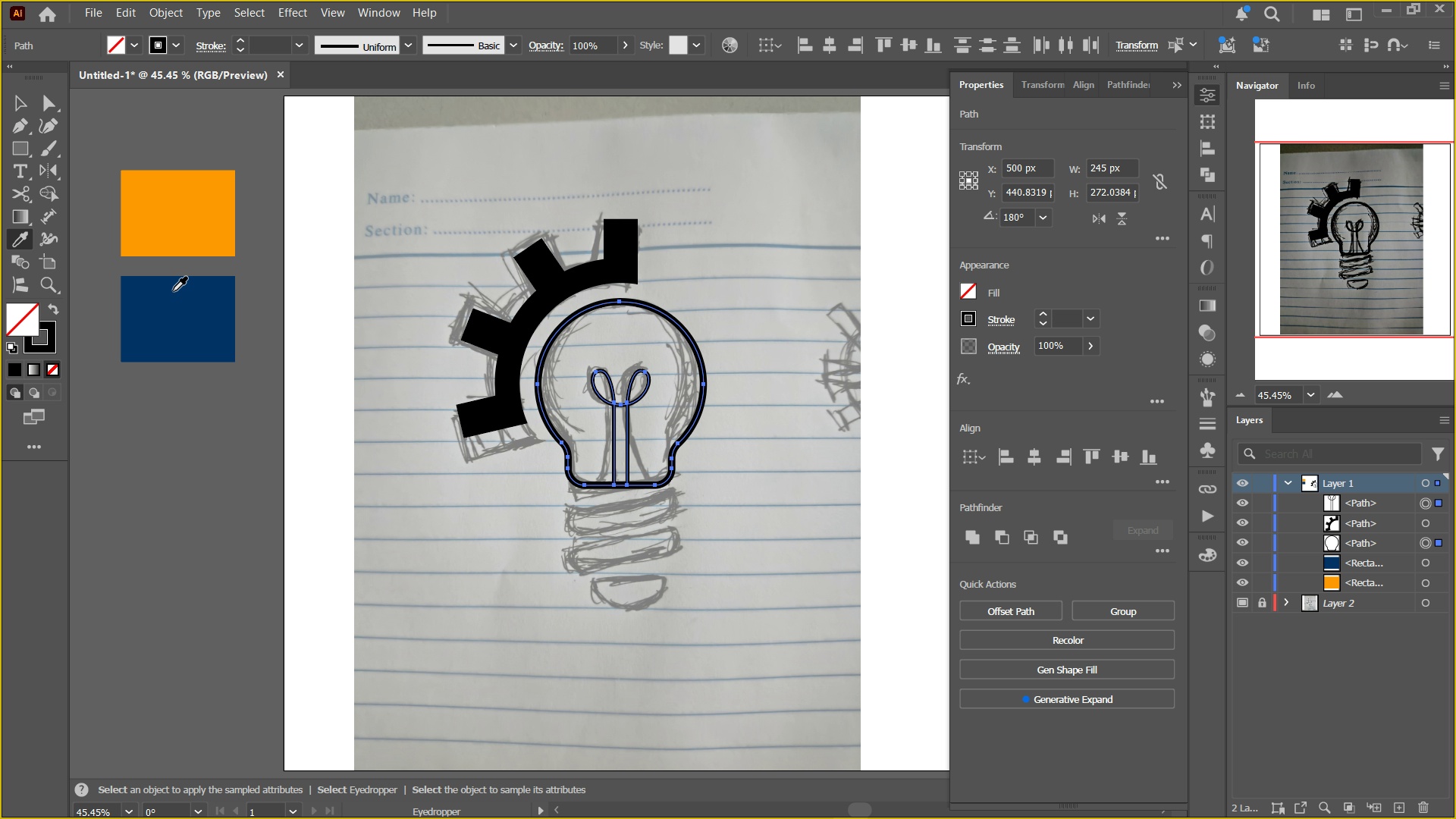 
left_click([173, 291])
 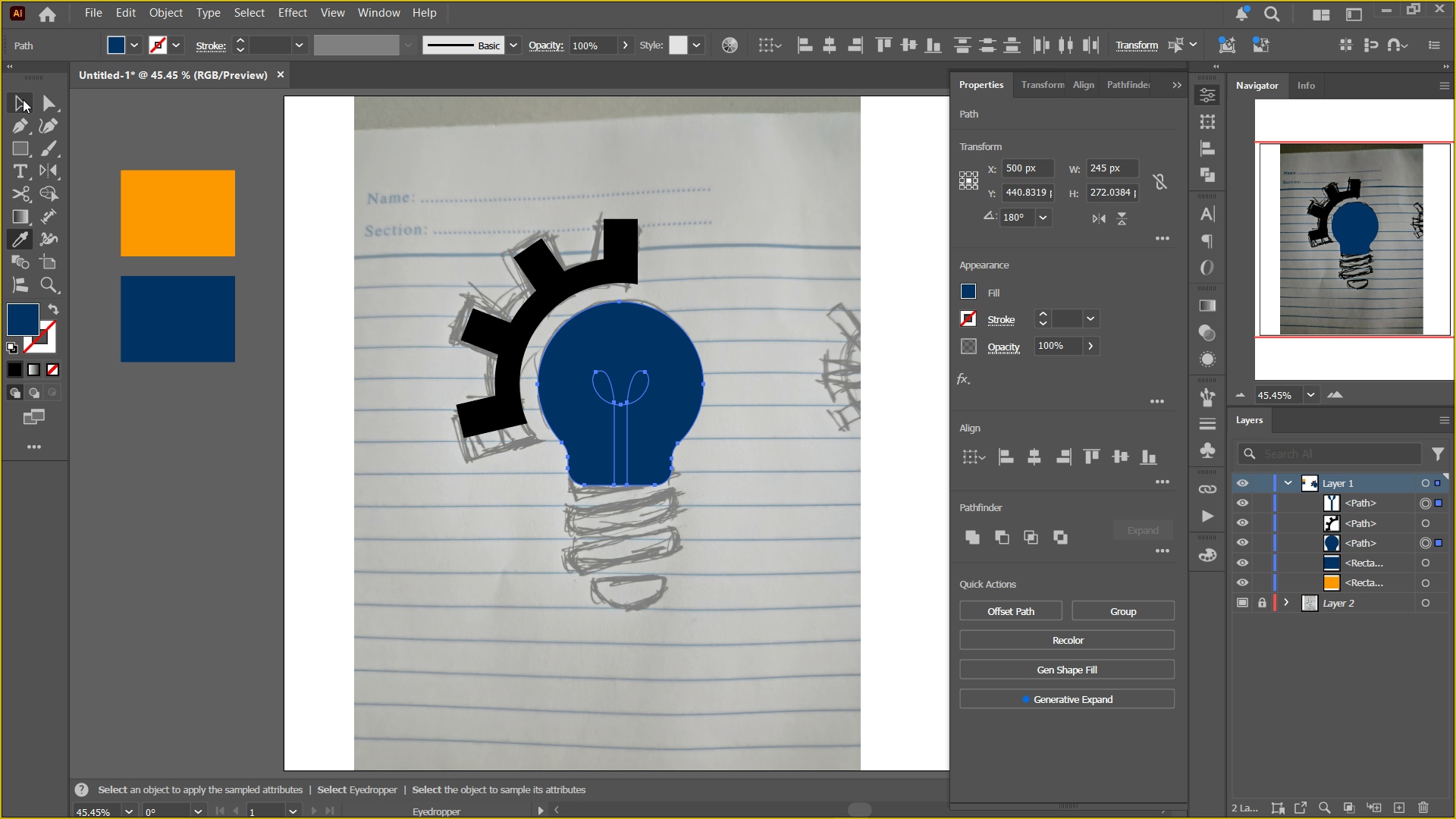 
hold_key(key=ControlLeft, duration=0.32)
 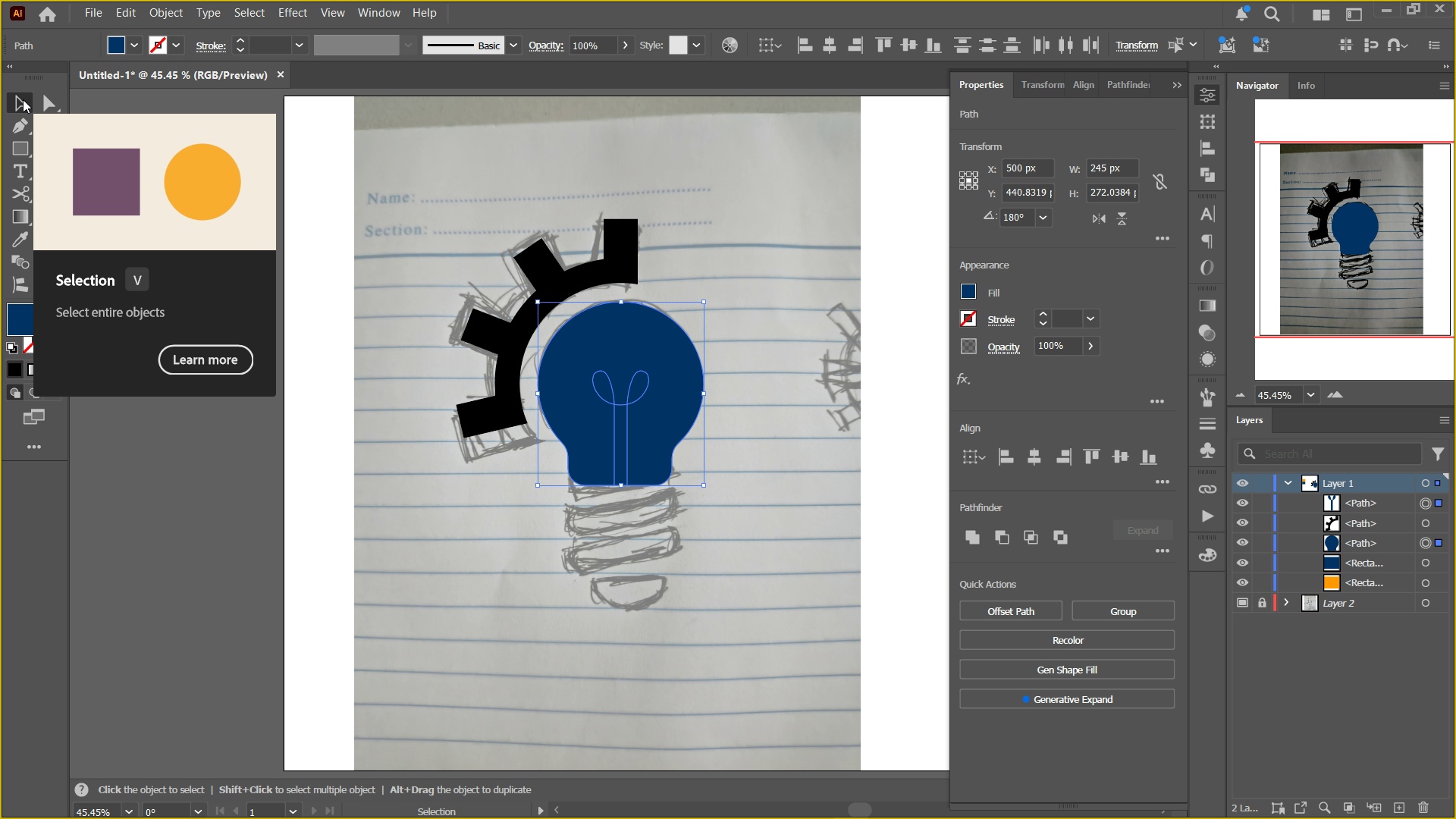 
left_click([23, 99])
 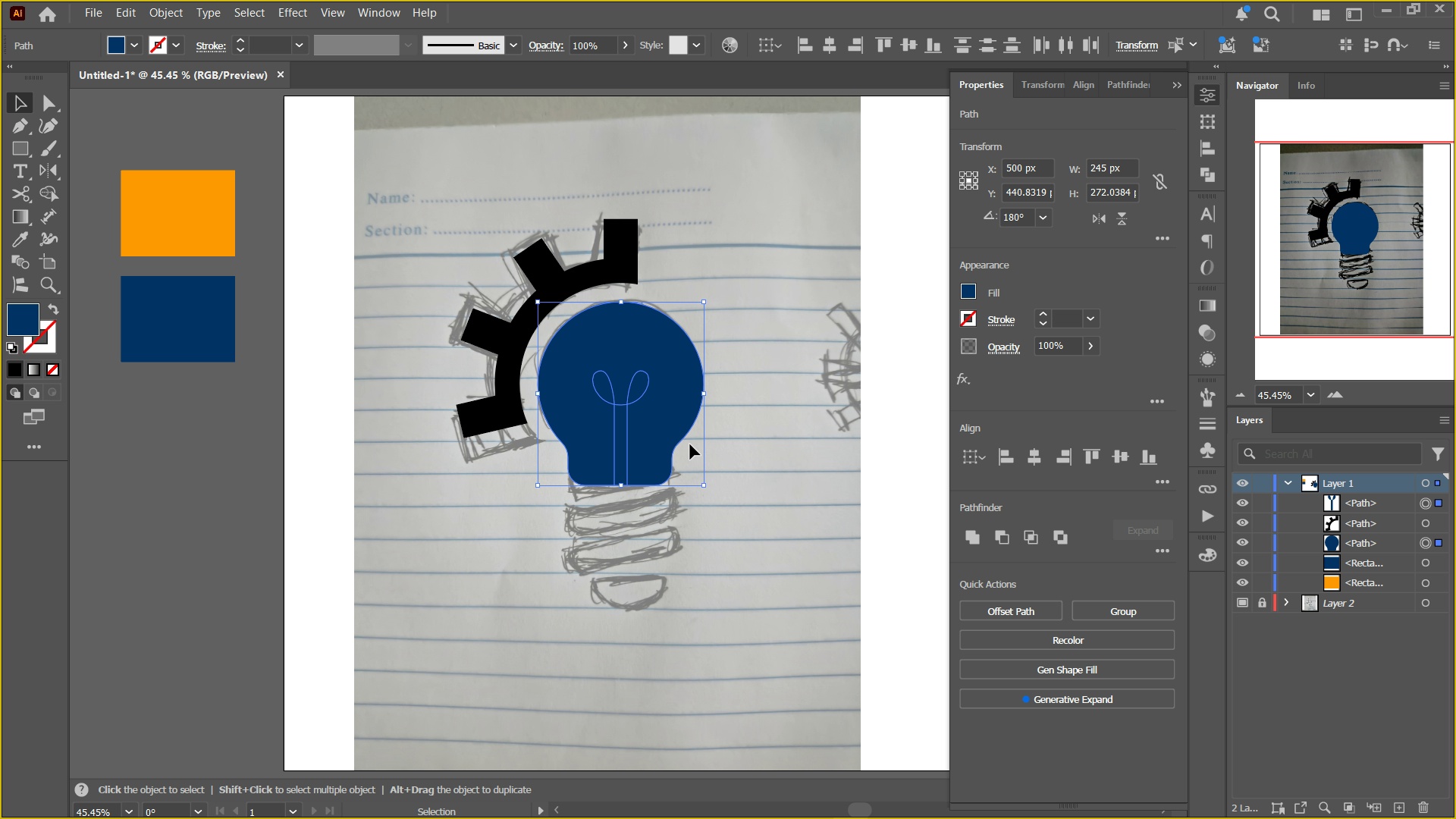 
key(Control+Z)
 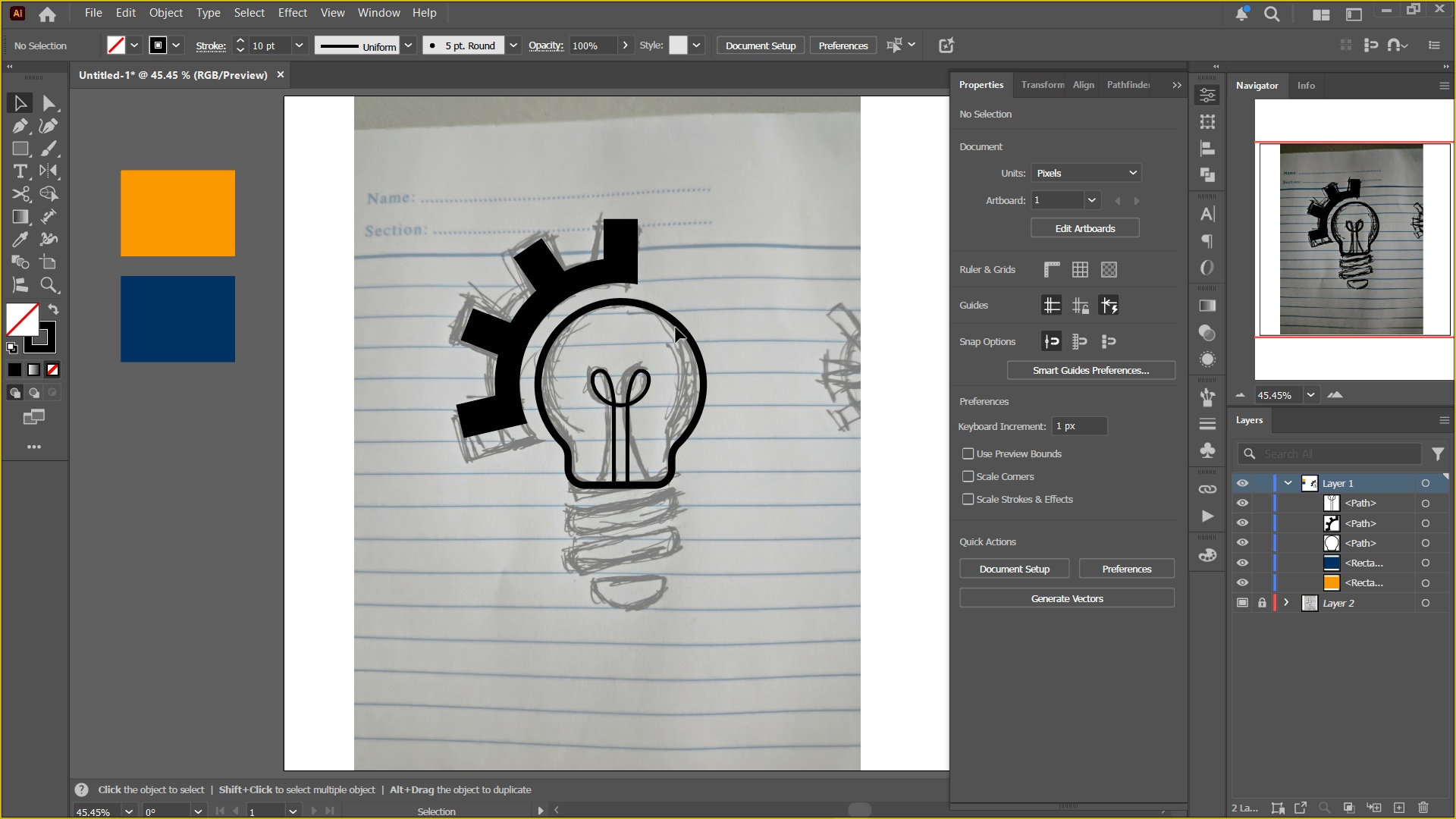 
left_click([676, 327])
 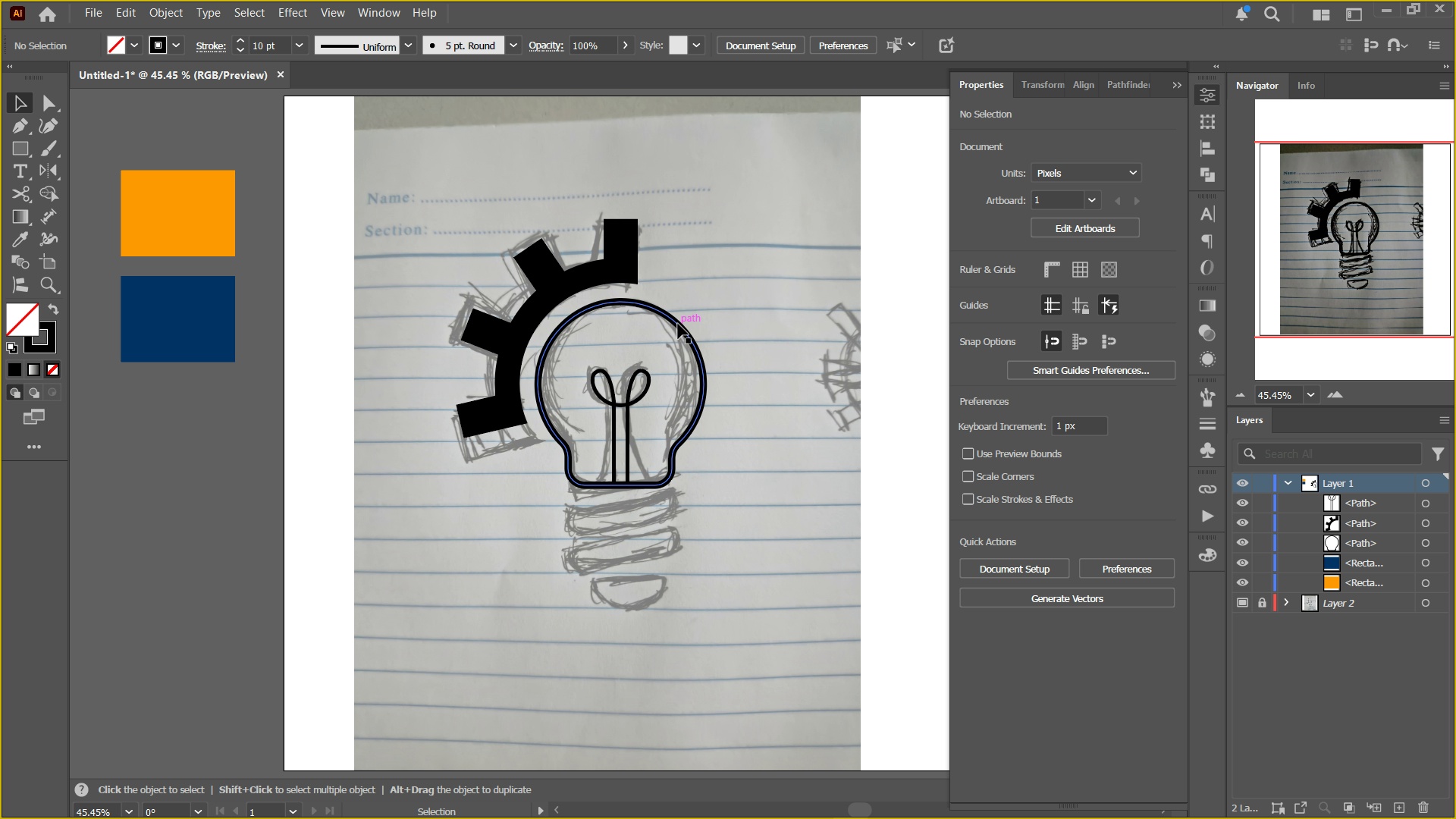 
left_click([678, 324])
 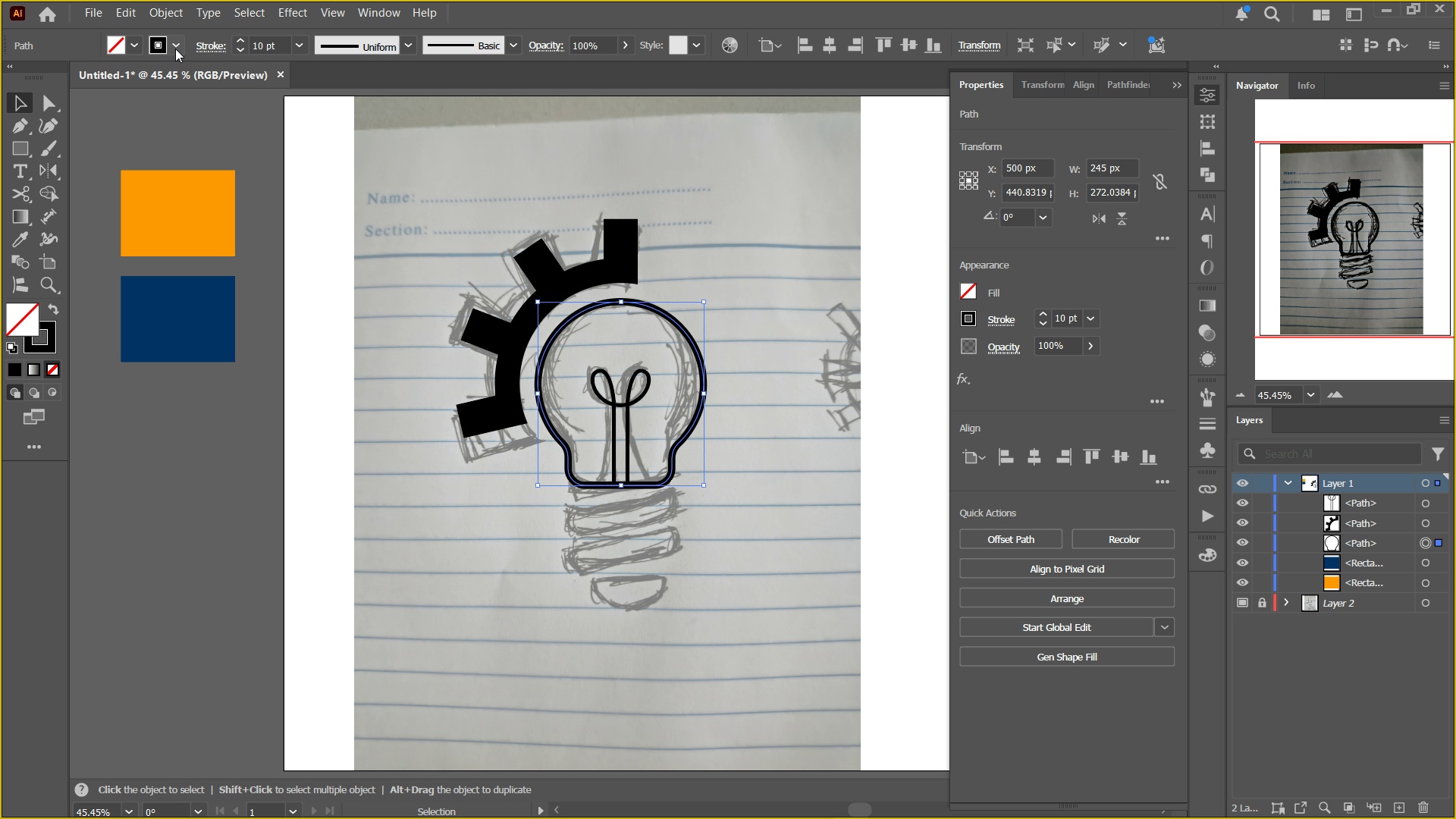 
left_click([175, 49])
 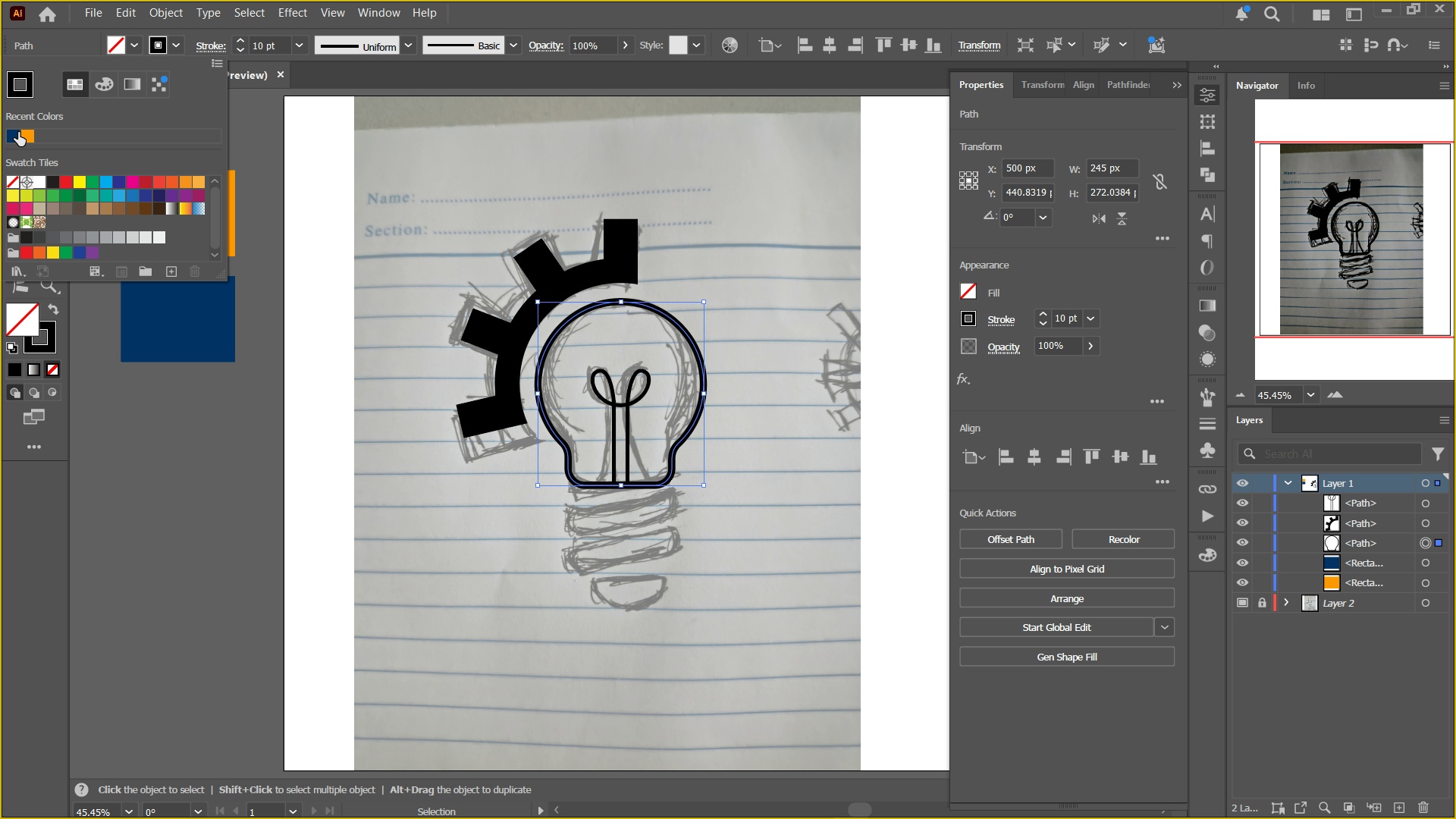 
left_click([18, 132])
 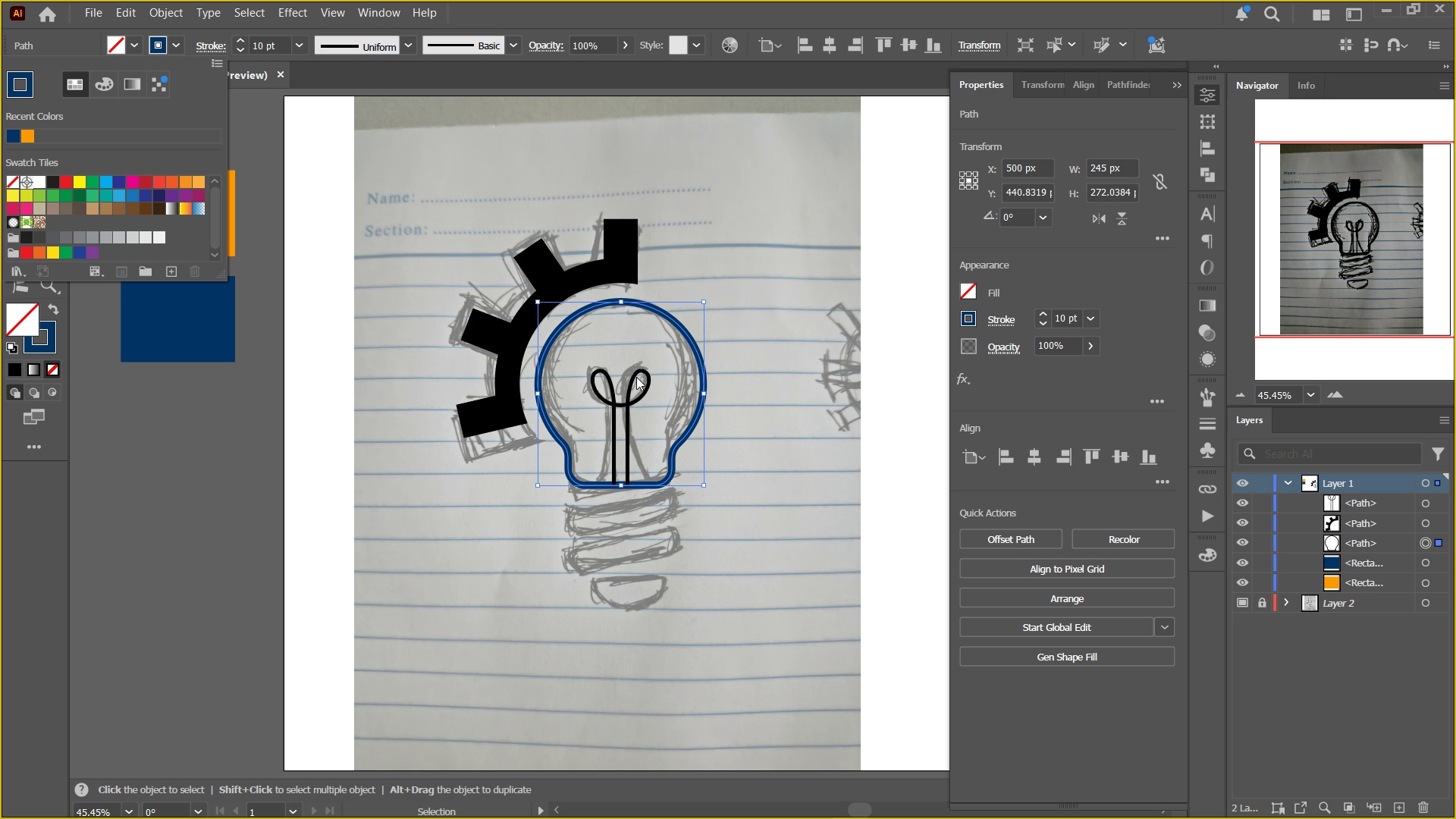 
left_click([632, 377])
 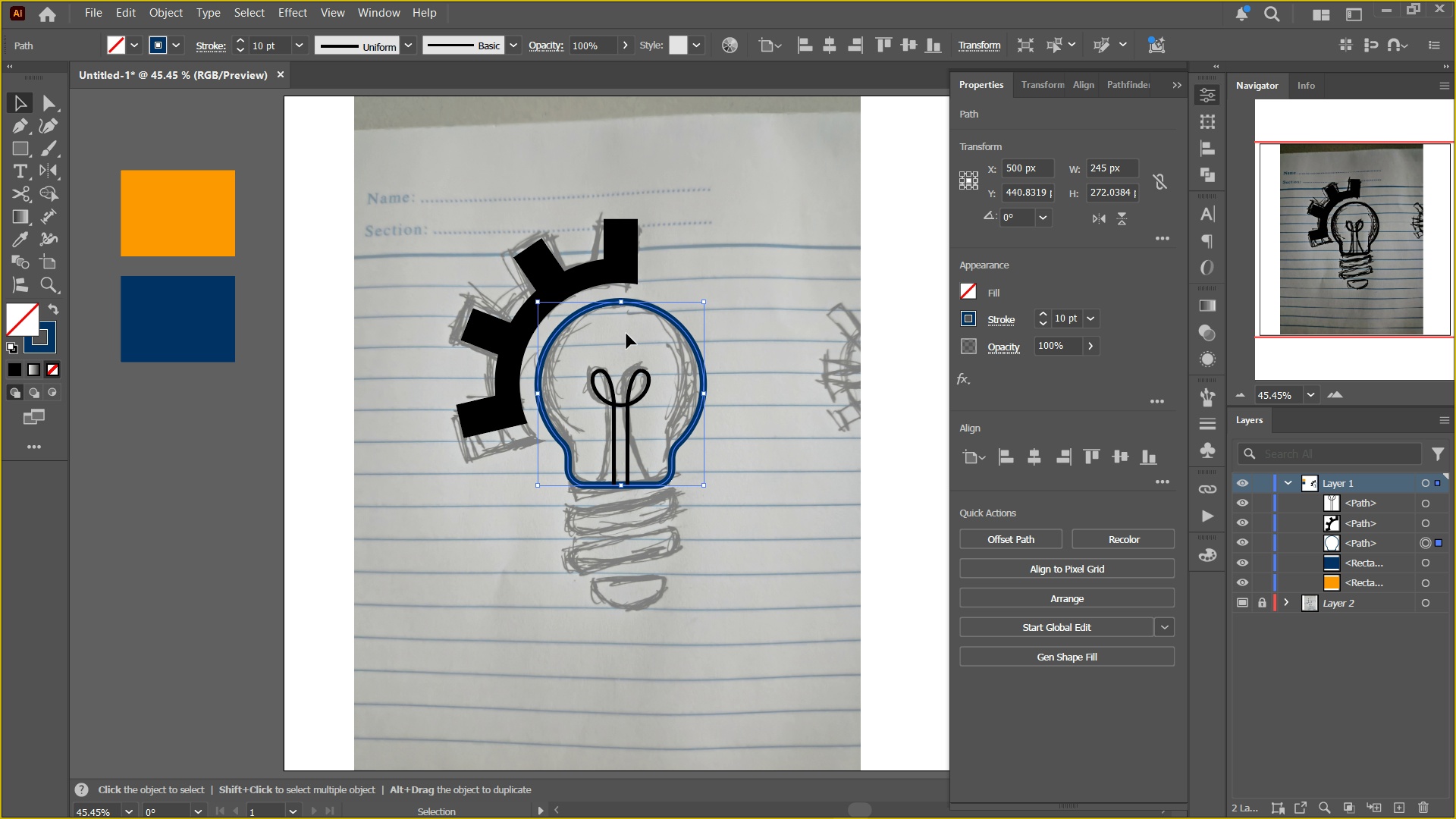 
left_click_drag(start_coordinate=[625, 332], to_coordinate=[675, 420])
 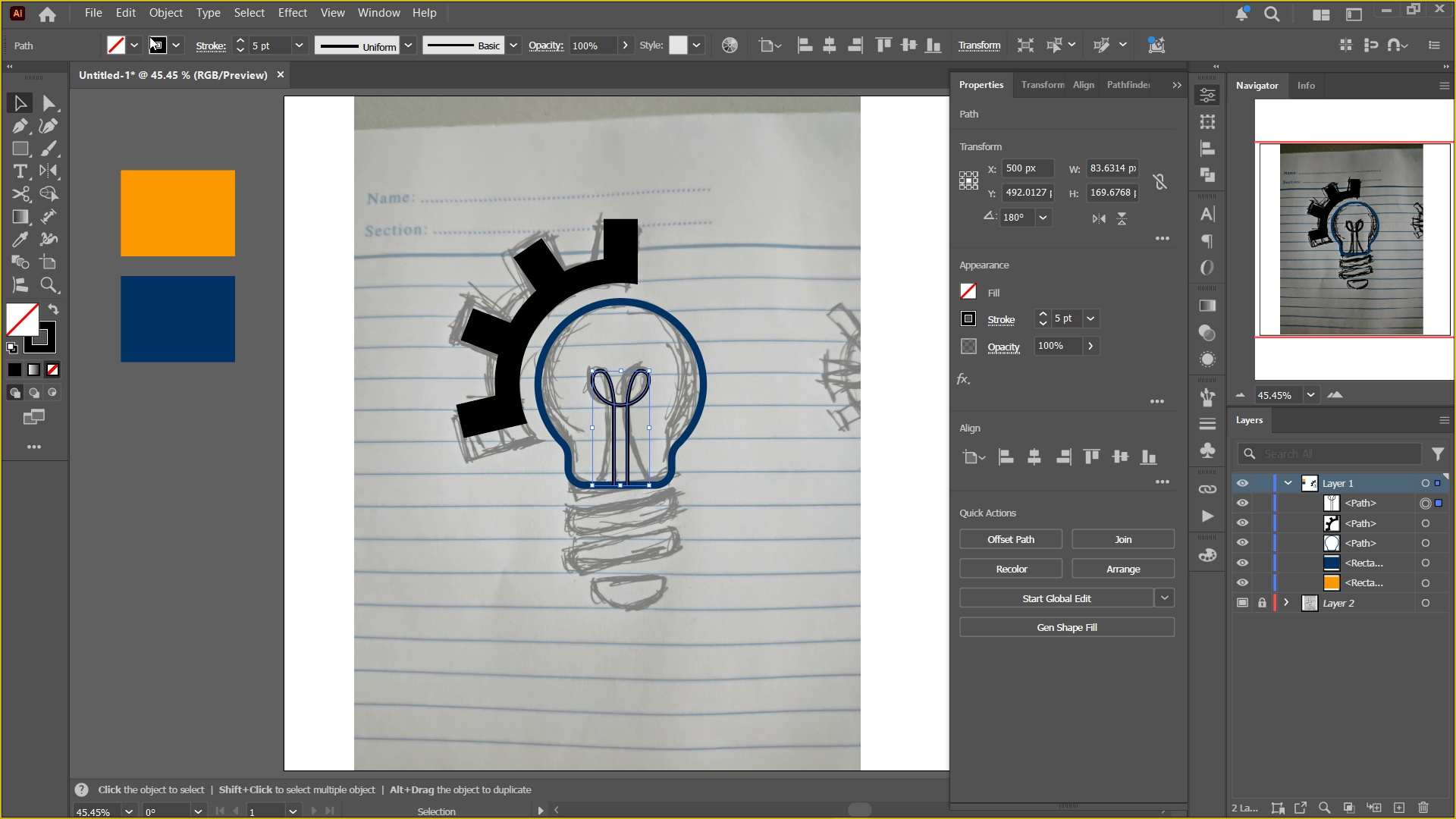 
left_click([176, 50])
 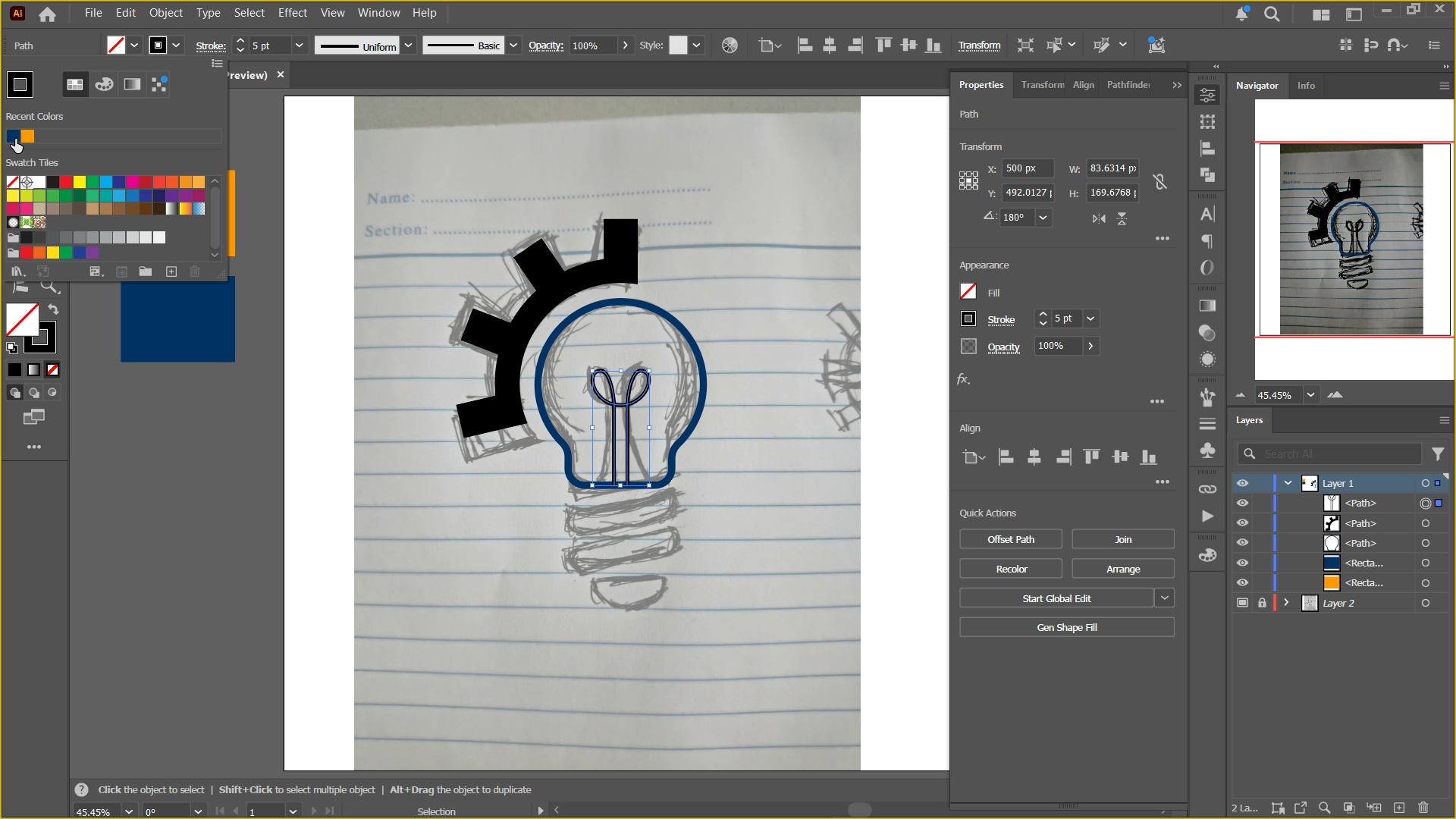 
left_click([17, 139])
 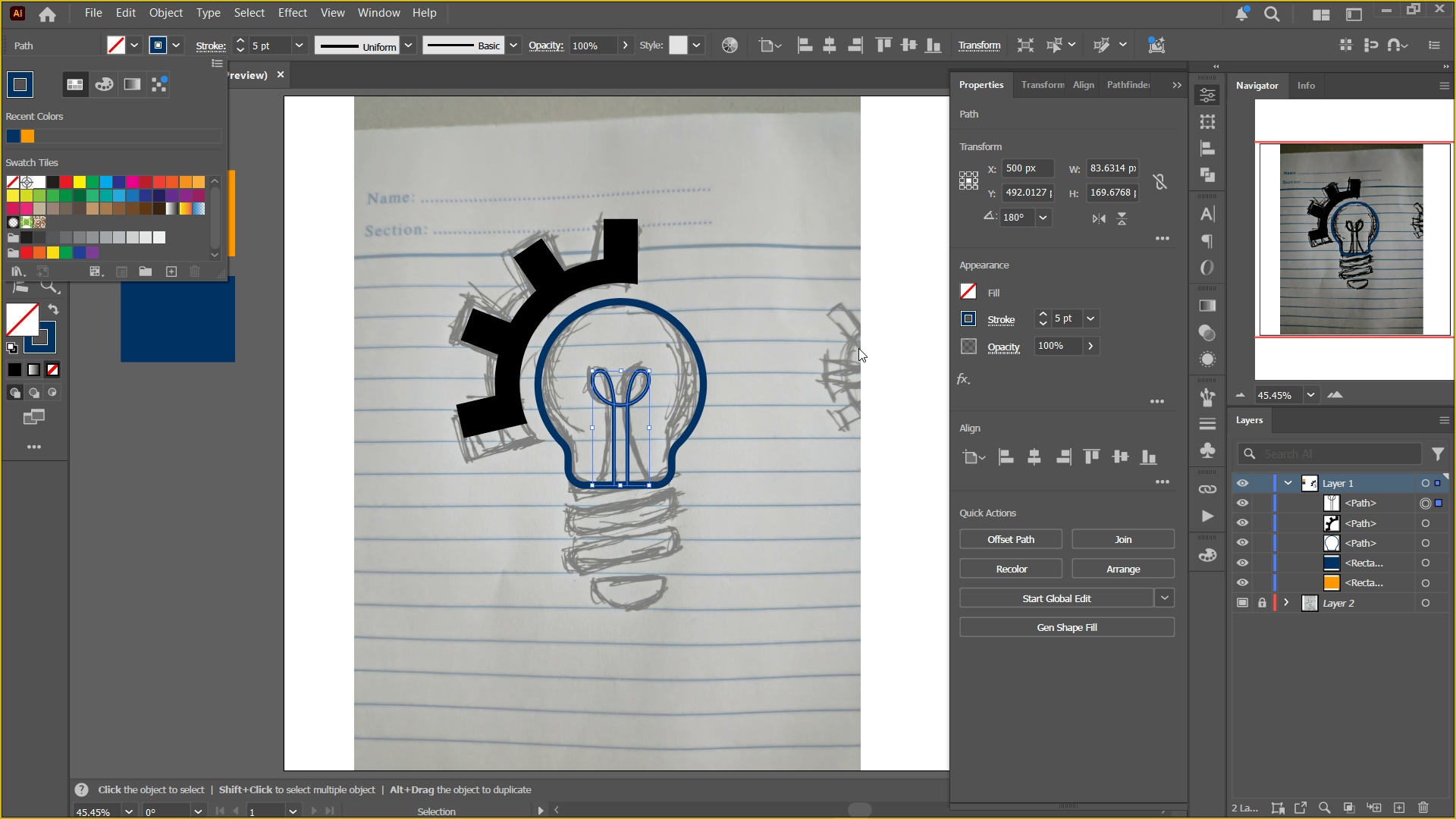 
left_click([868, 337])
 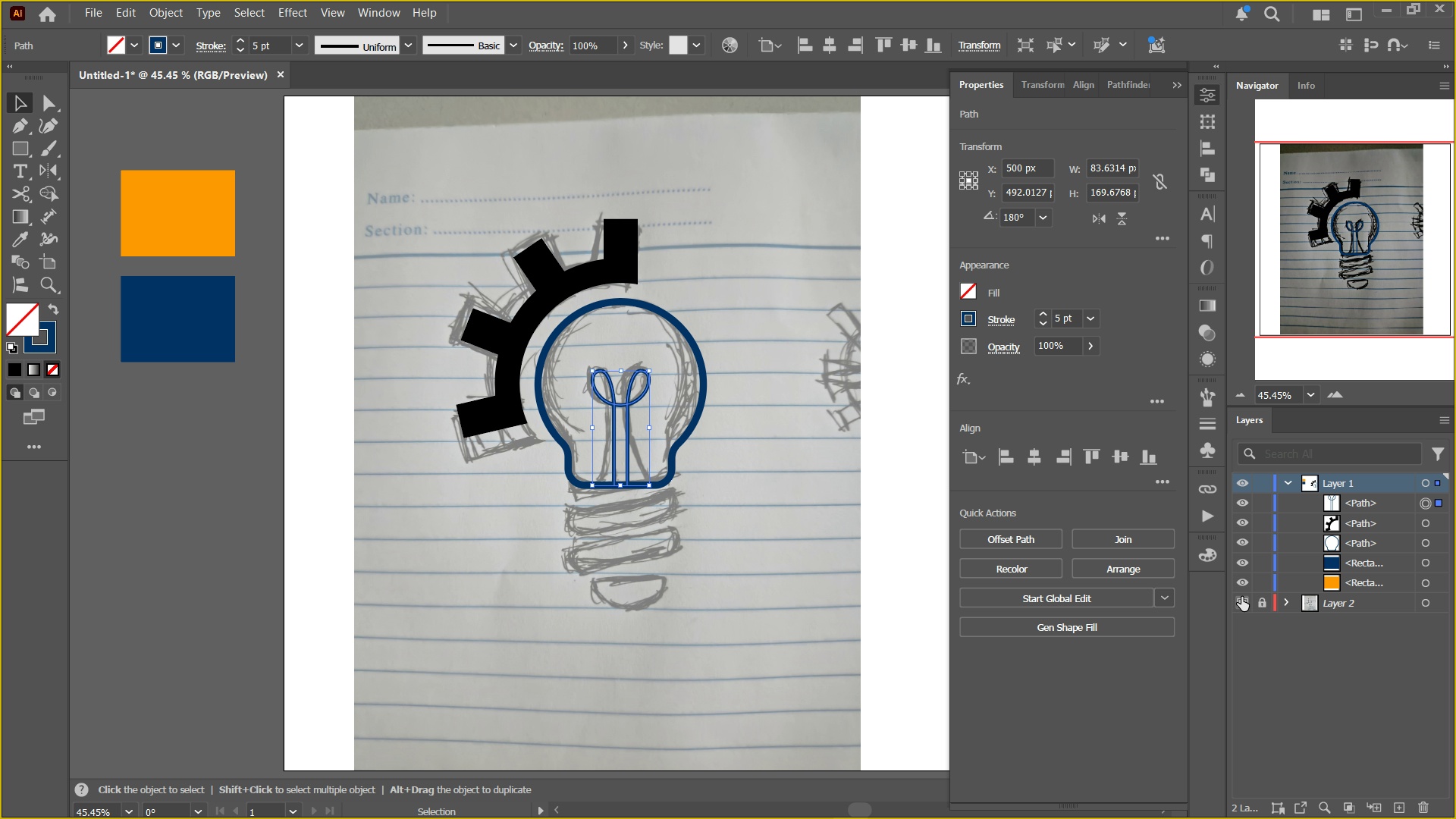 
left_click([1251, 600])
 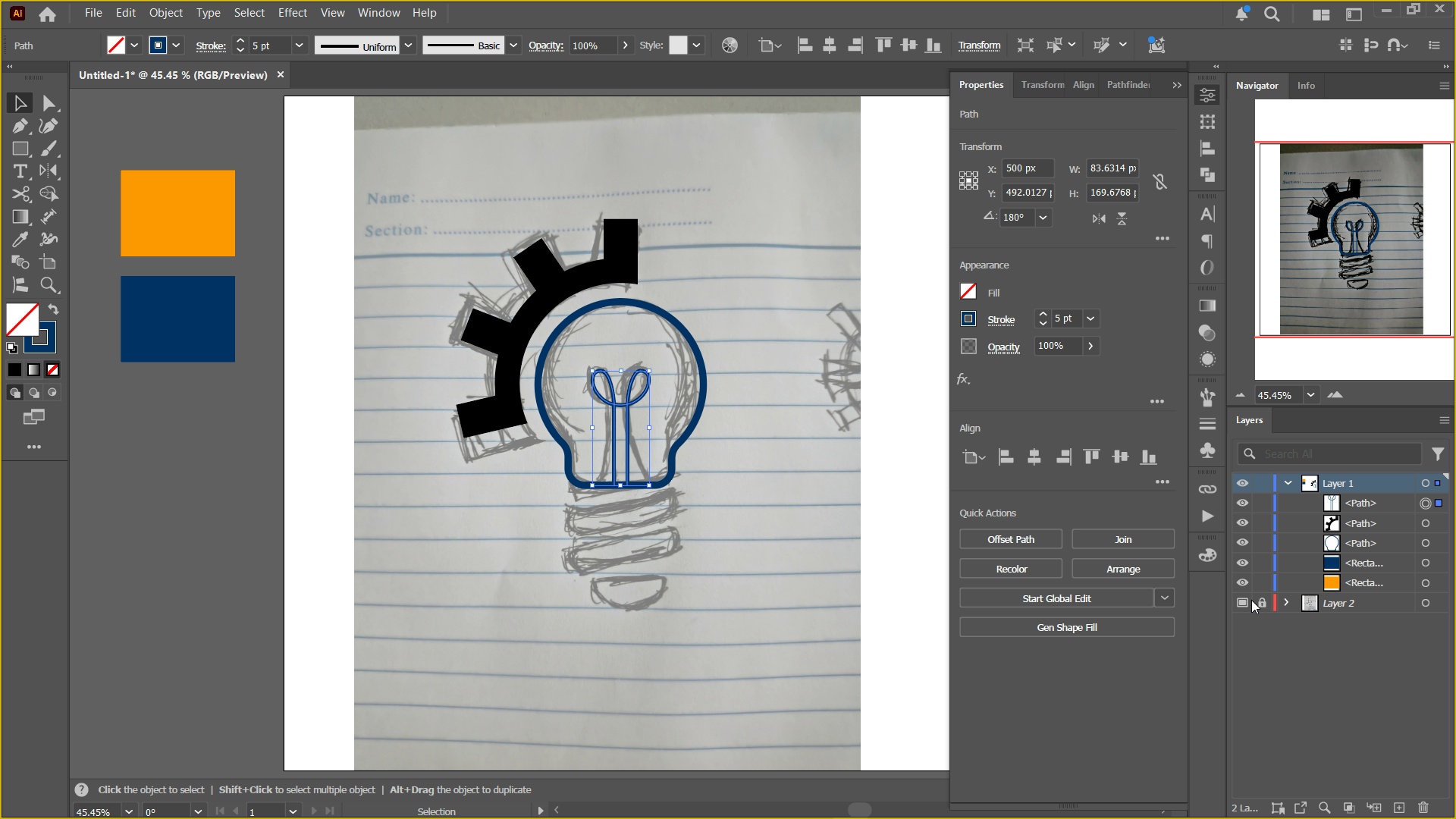 
left_click([1251, 600])
 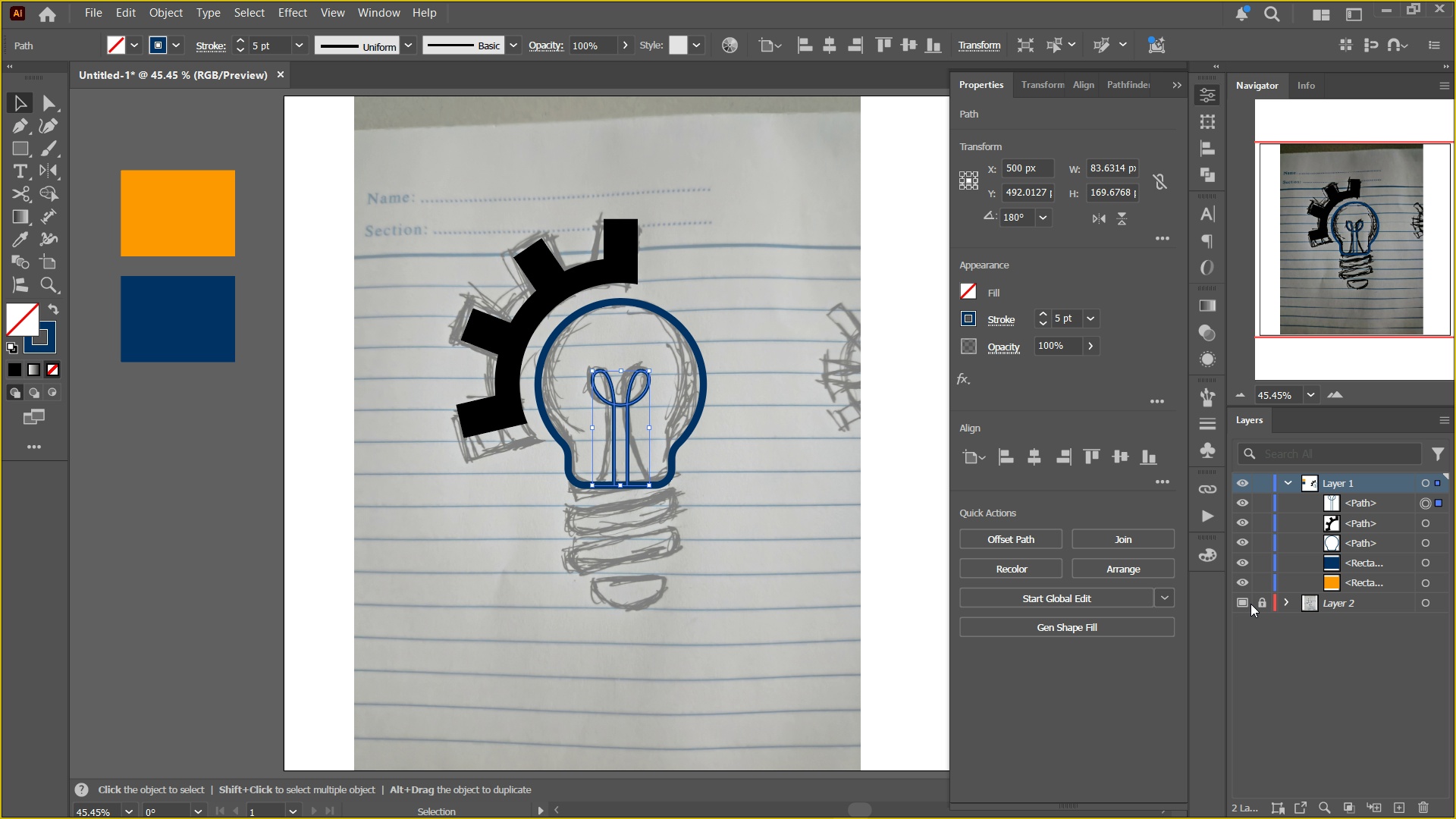 
left_click([1244, 603])
 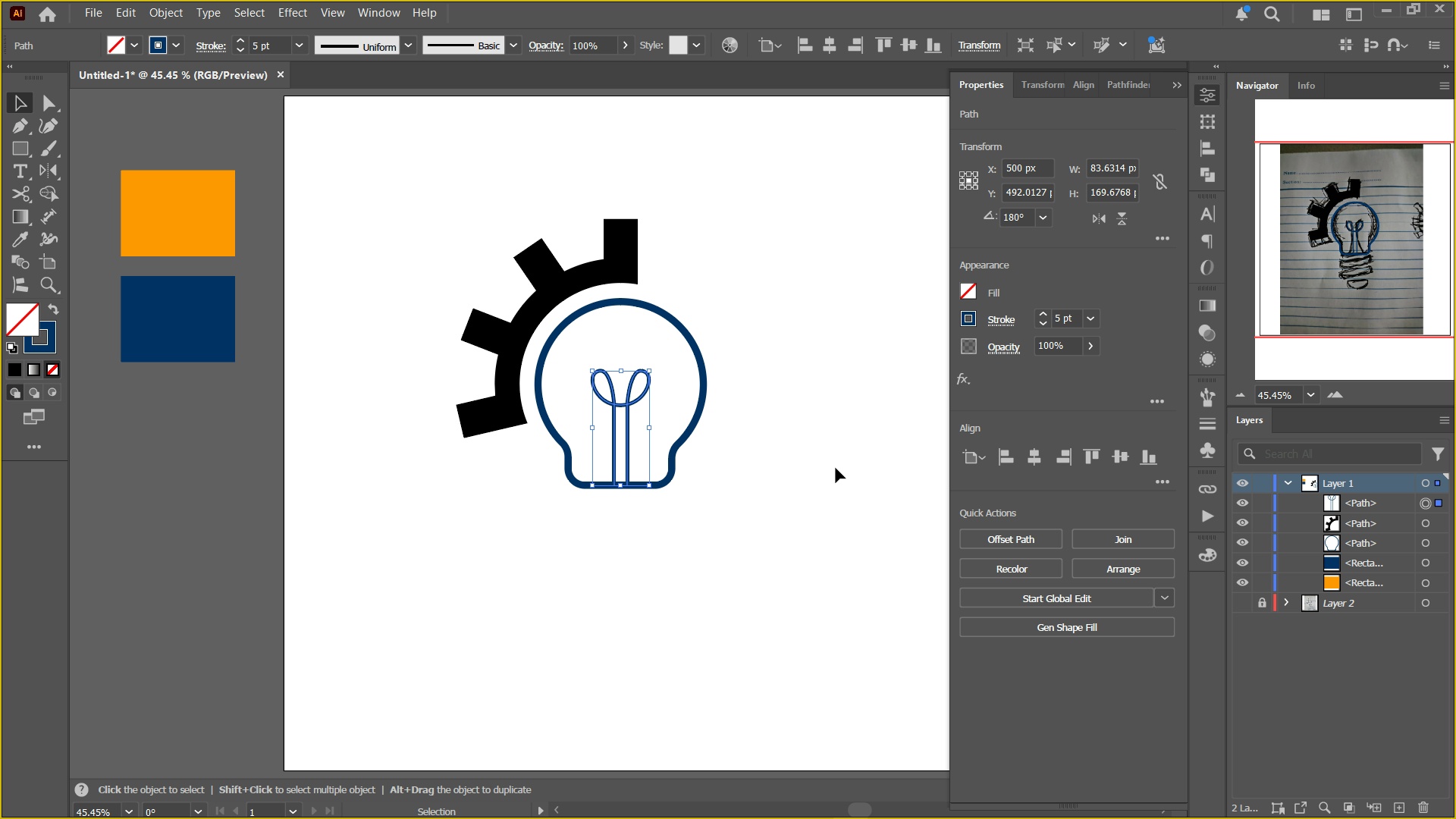 
left_click([836, 468])
 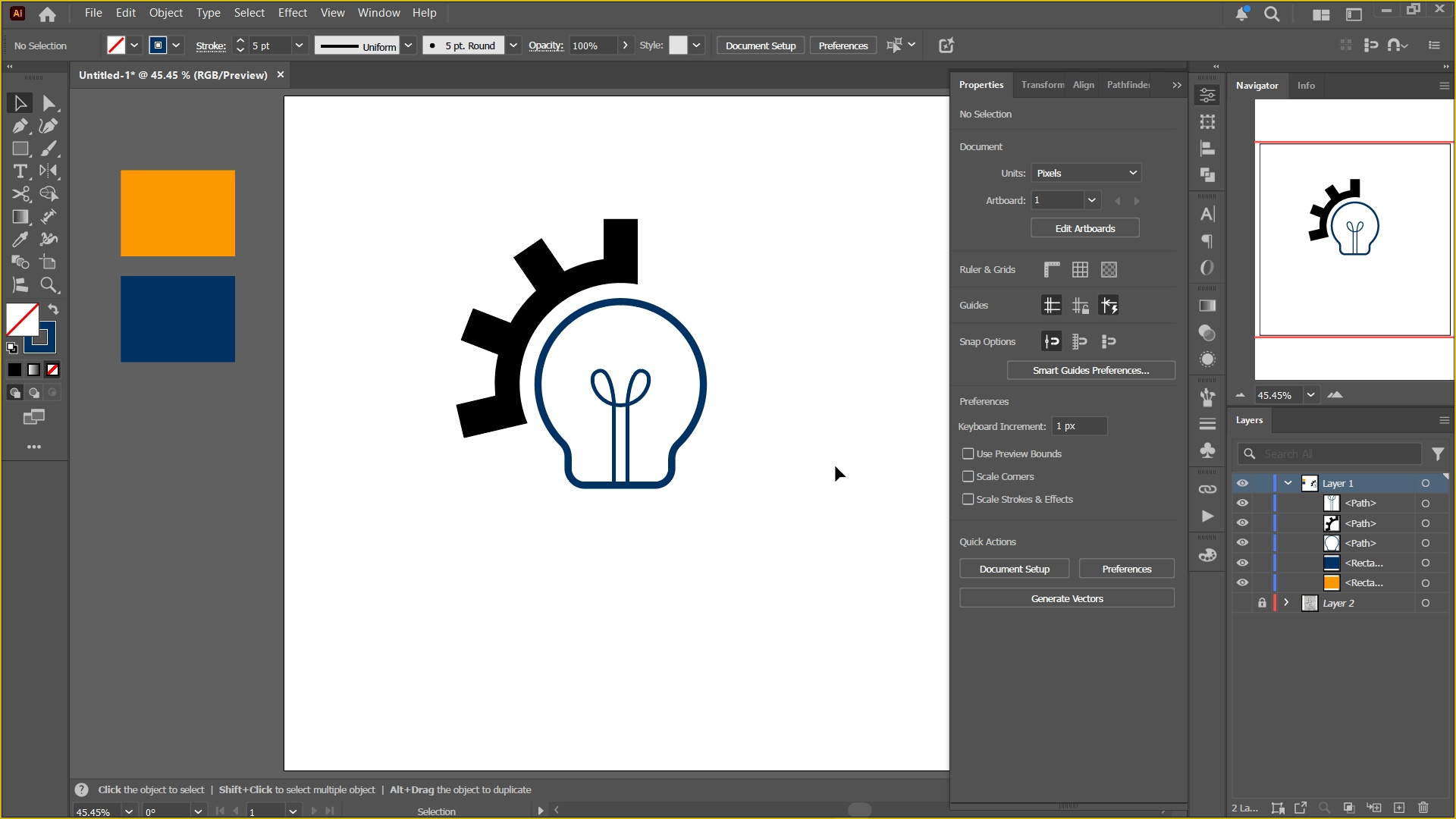 
wait(5.32)
 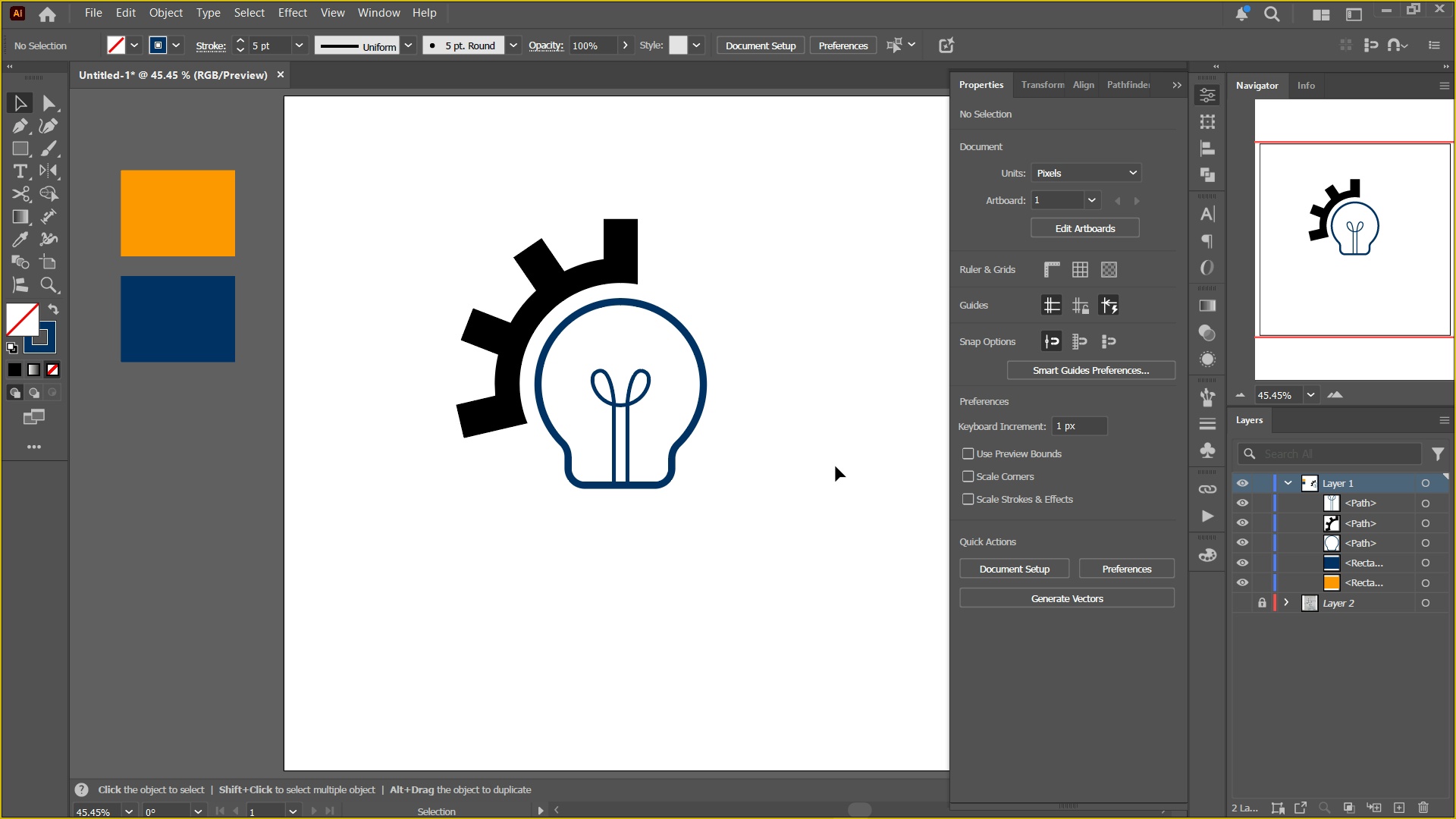 
left_click([616, 268])
 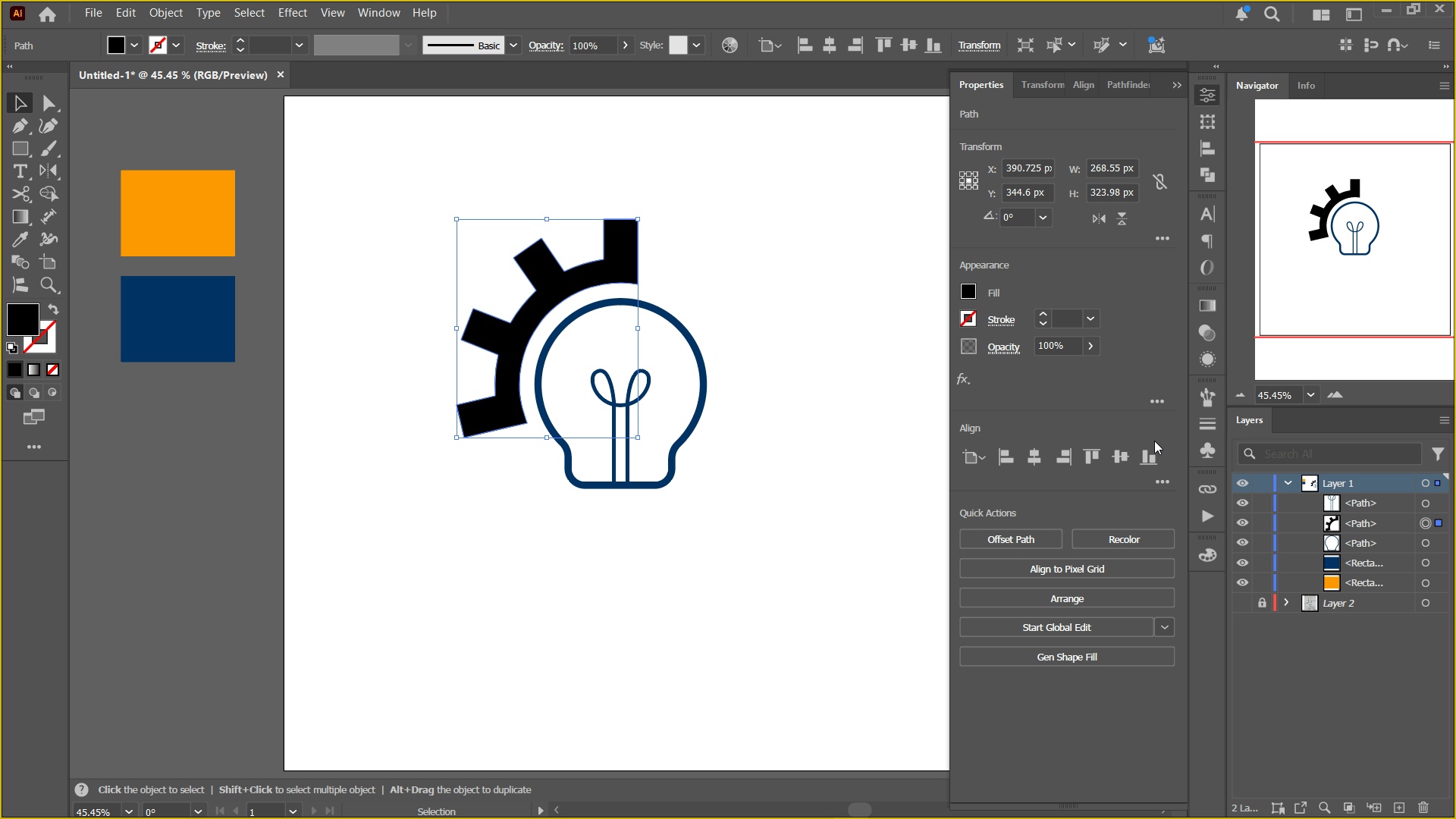 
key(Control+C)
 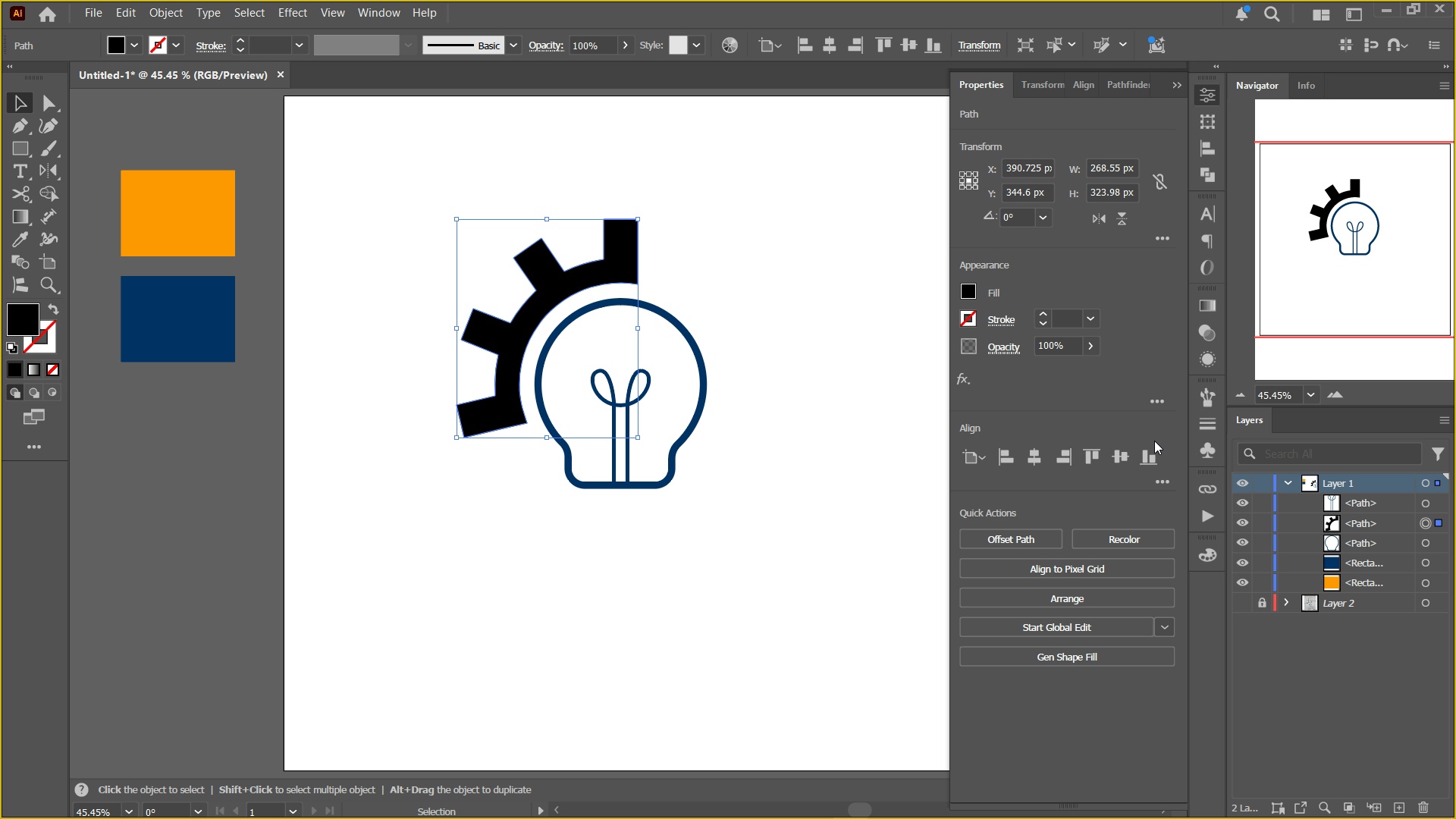 
key(Control+F)
 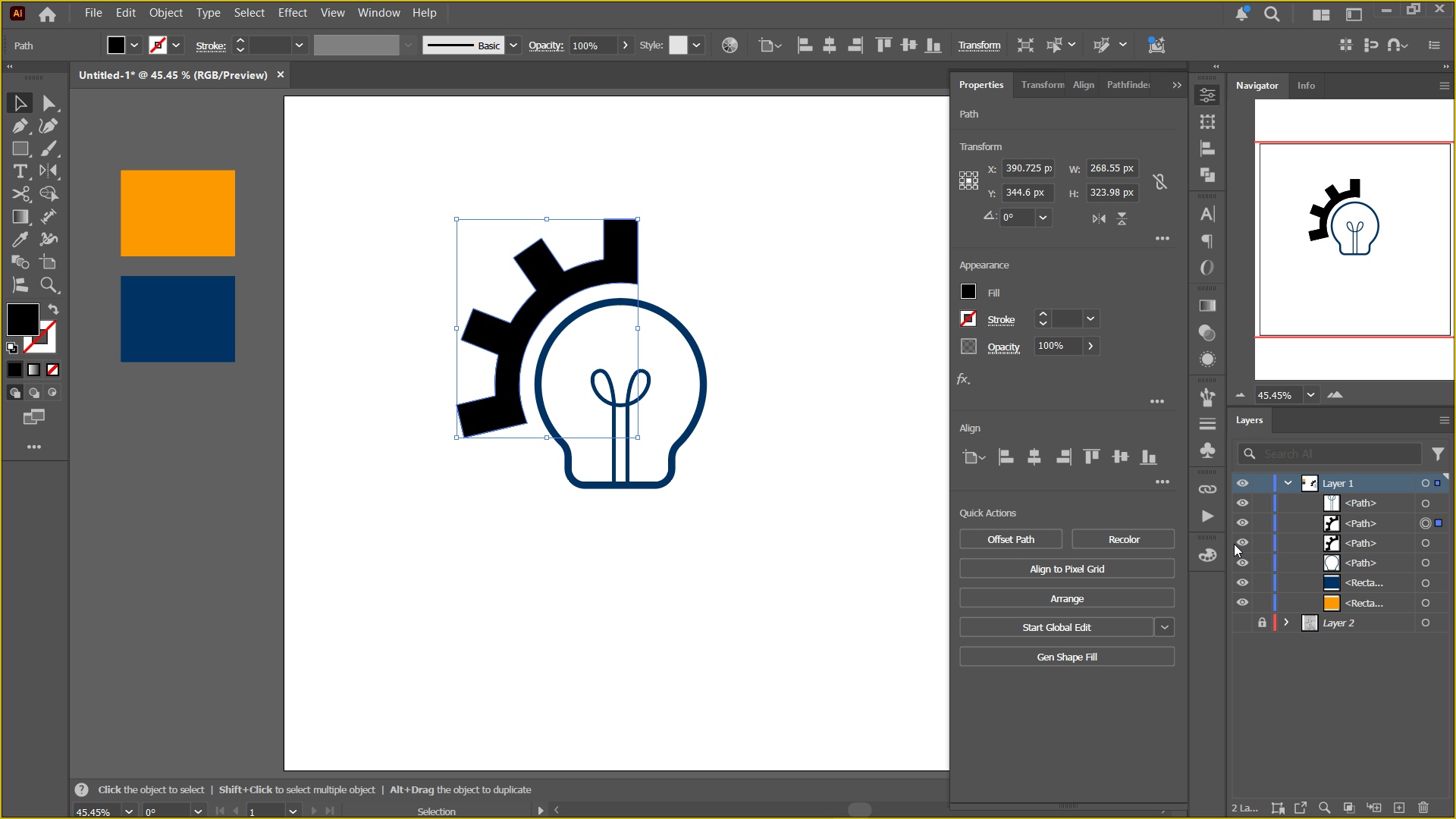 
left_click([1235, 544])
 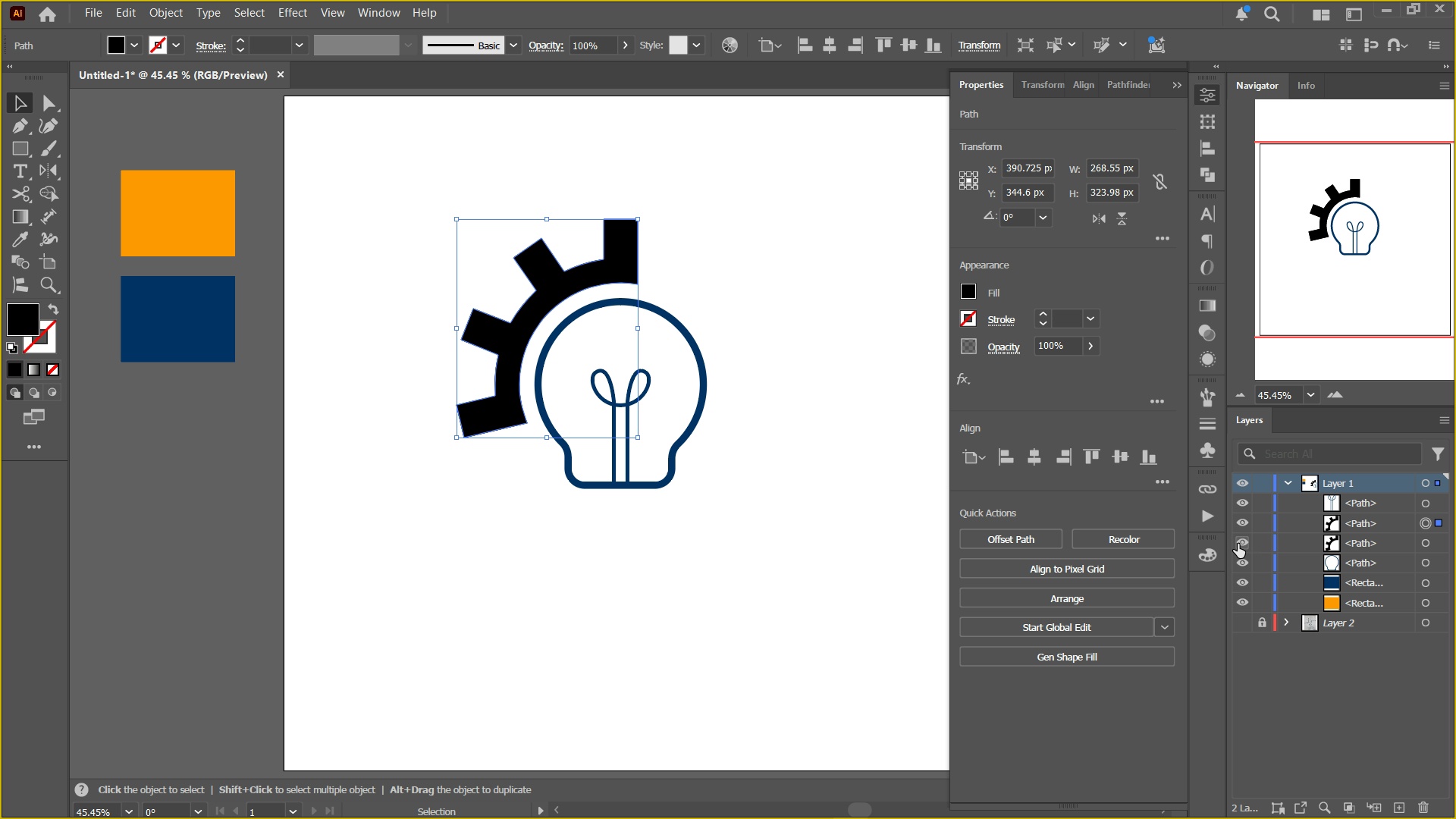 
left_click([1238, 544])
 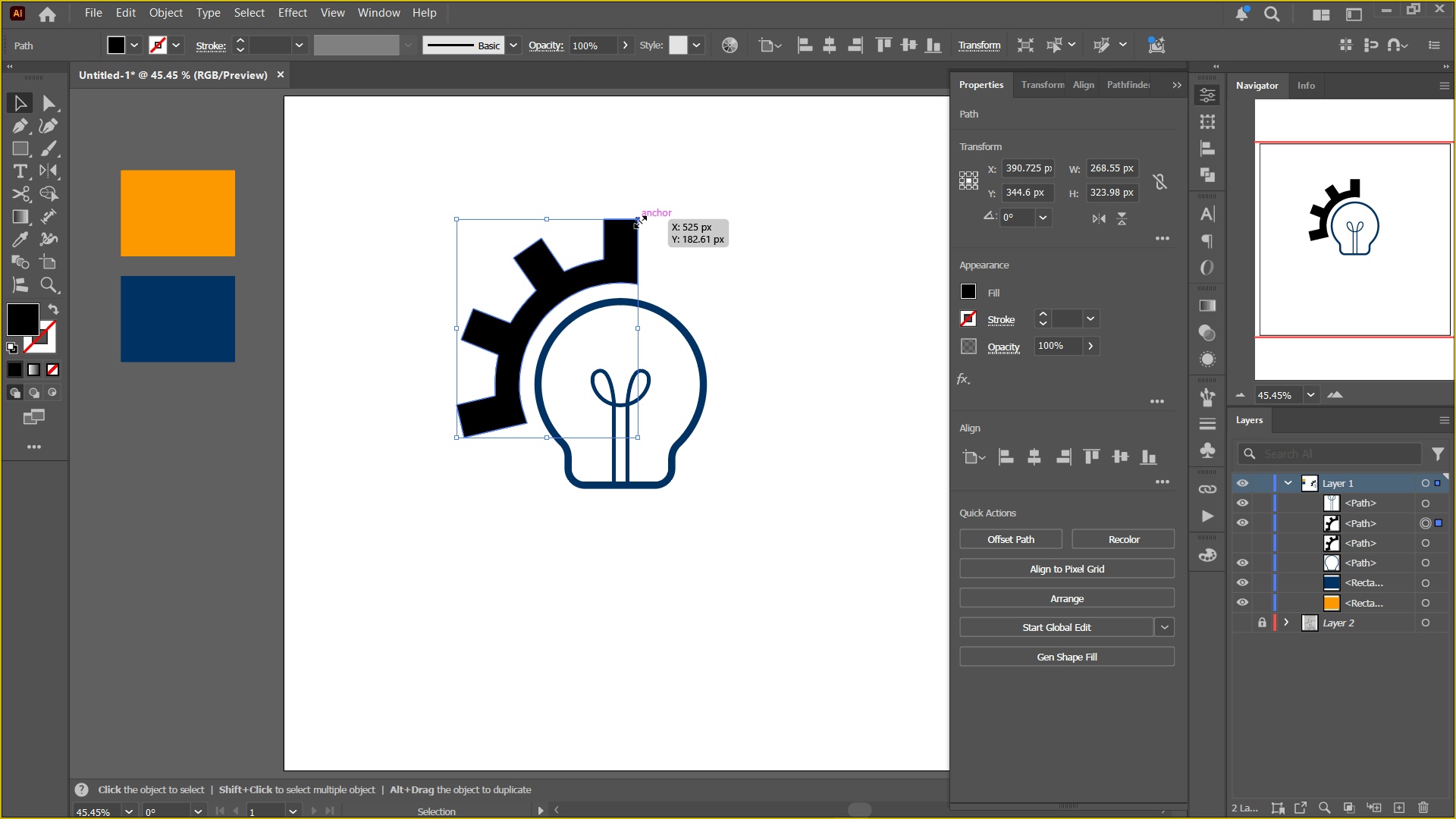 
hold_key(key=AltLeft, duration=0.97)
left_click_drag(start_coordinate=[639, 220], to_coordinate=[604, 258])
 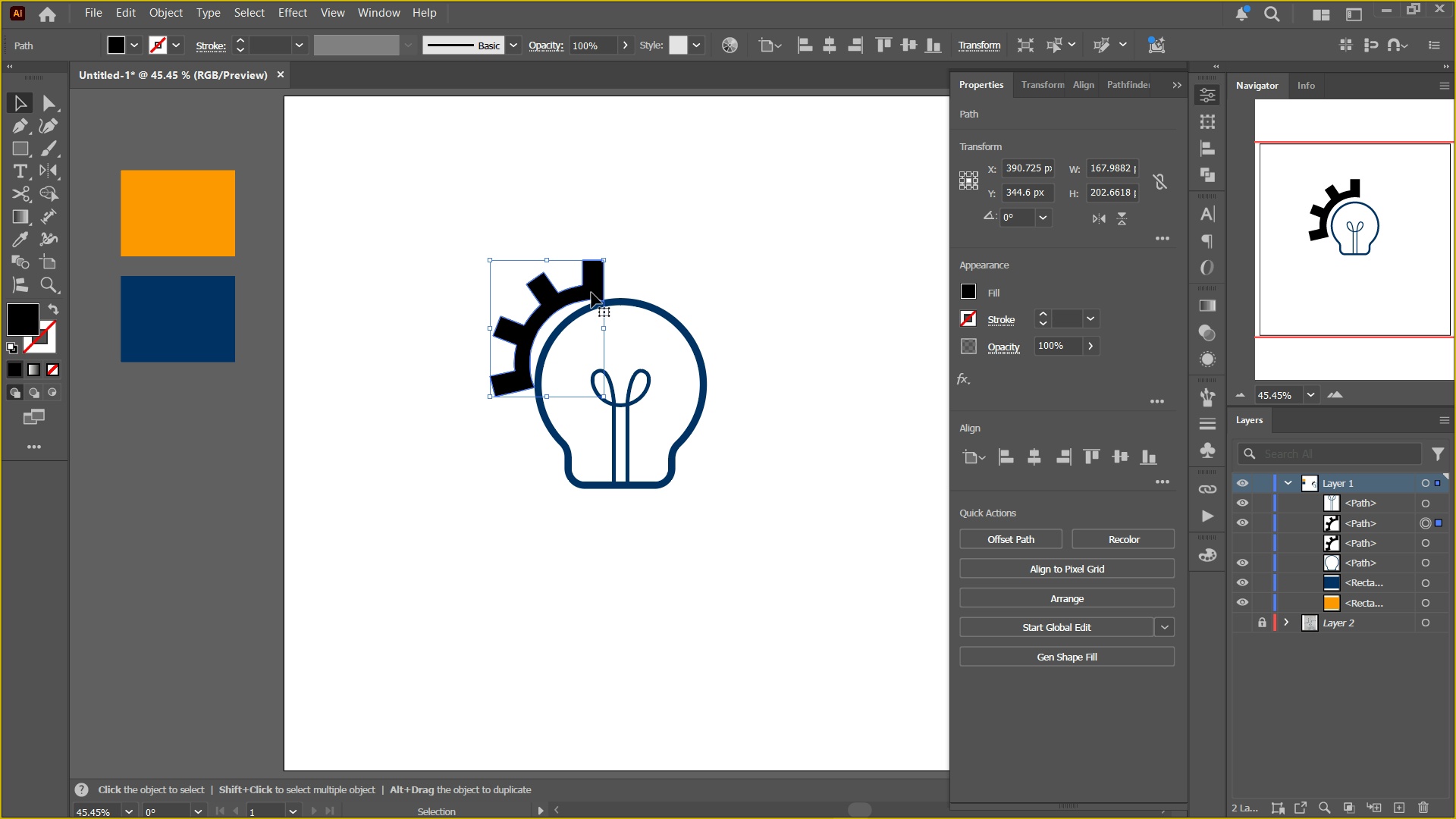 
hold_key(key=ShiftLeft, duration=0.77)
 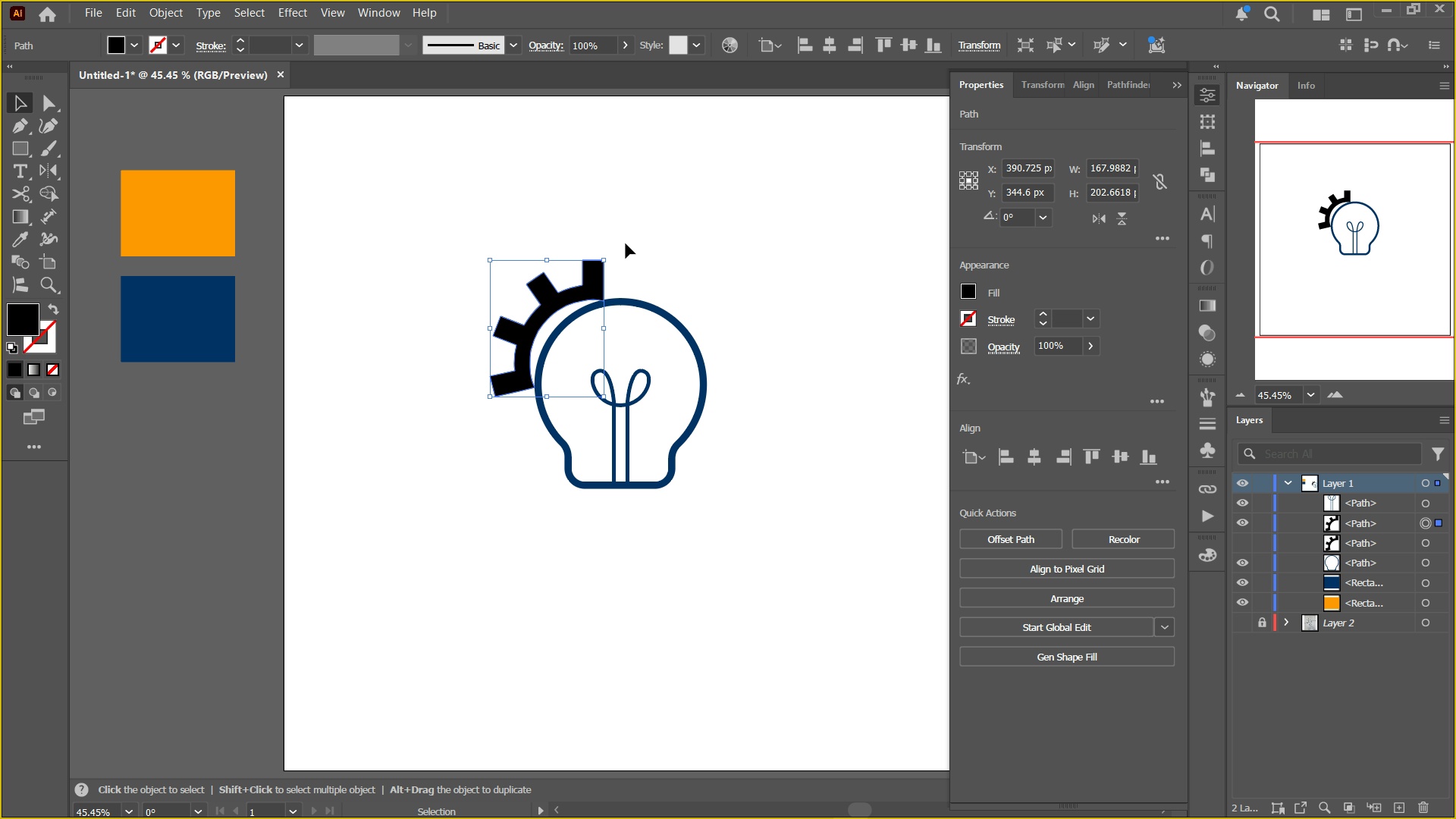 
hold_key(key=ShiftLeft, duration=1.5)
left_click_drag(start_coordinate=[610, 256], to_coordinate=[672, 279])
 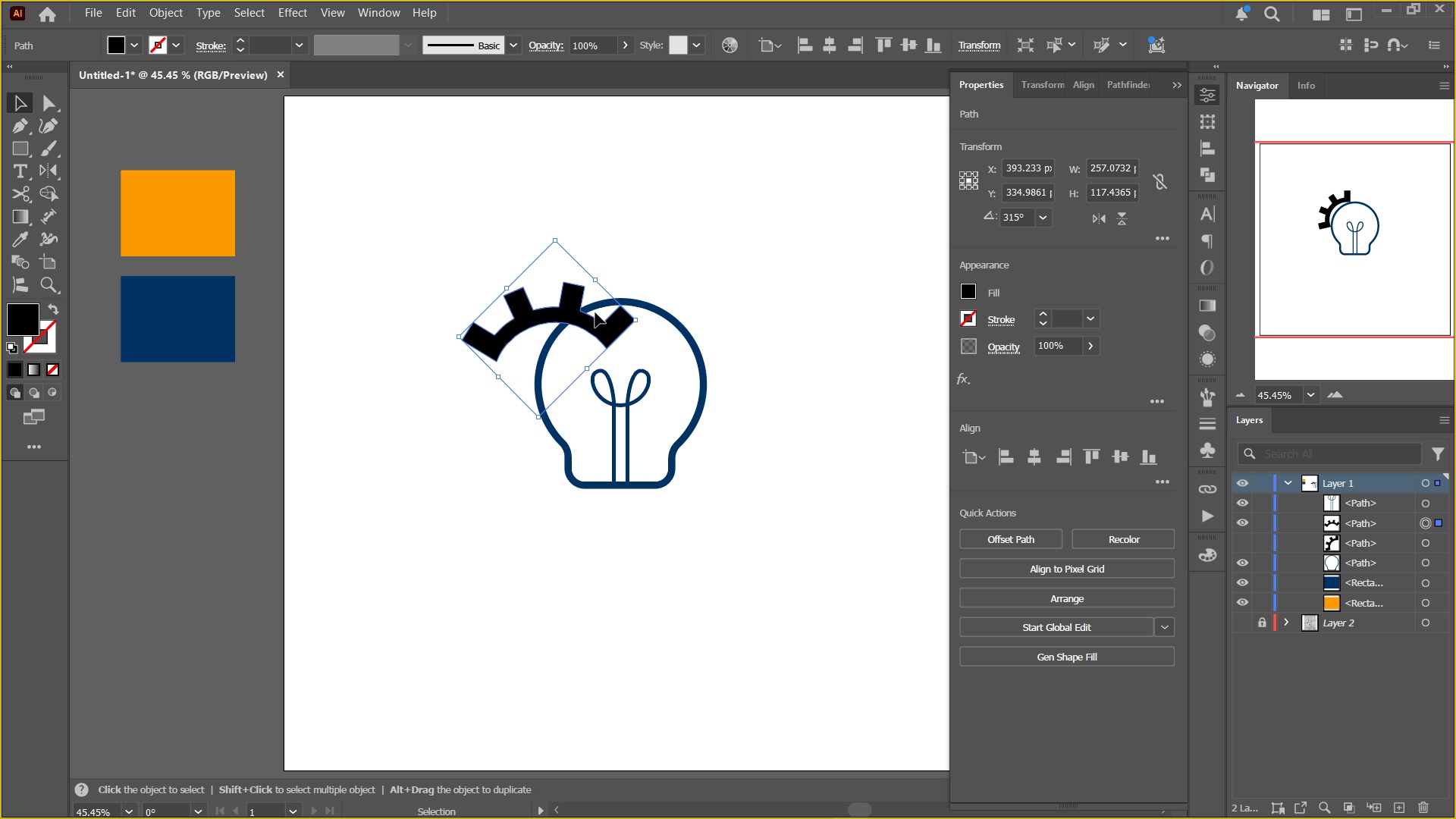 
key(Shift+ShiftLeft)
 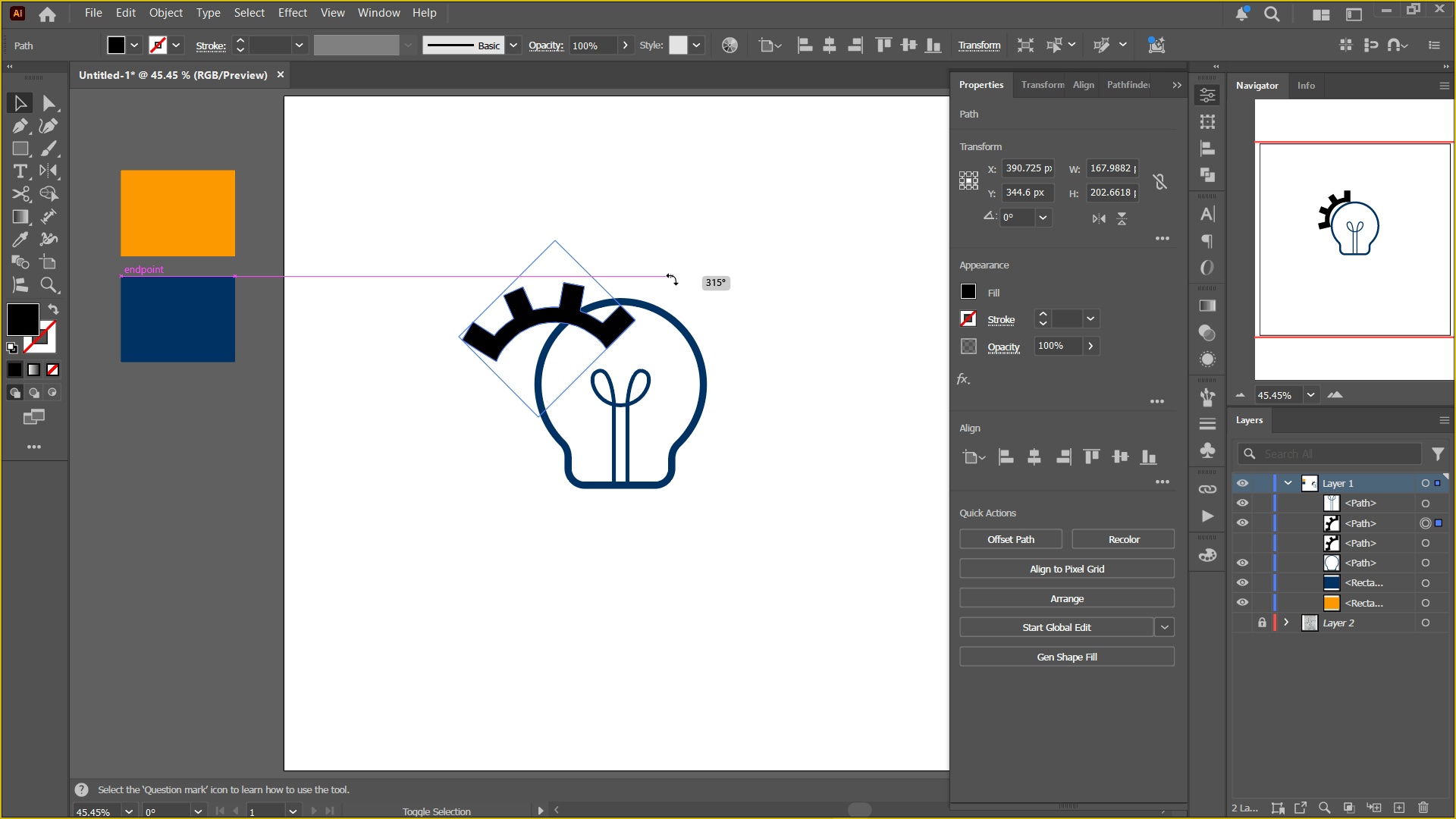 
key(Shift+ShiftLeft)
 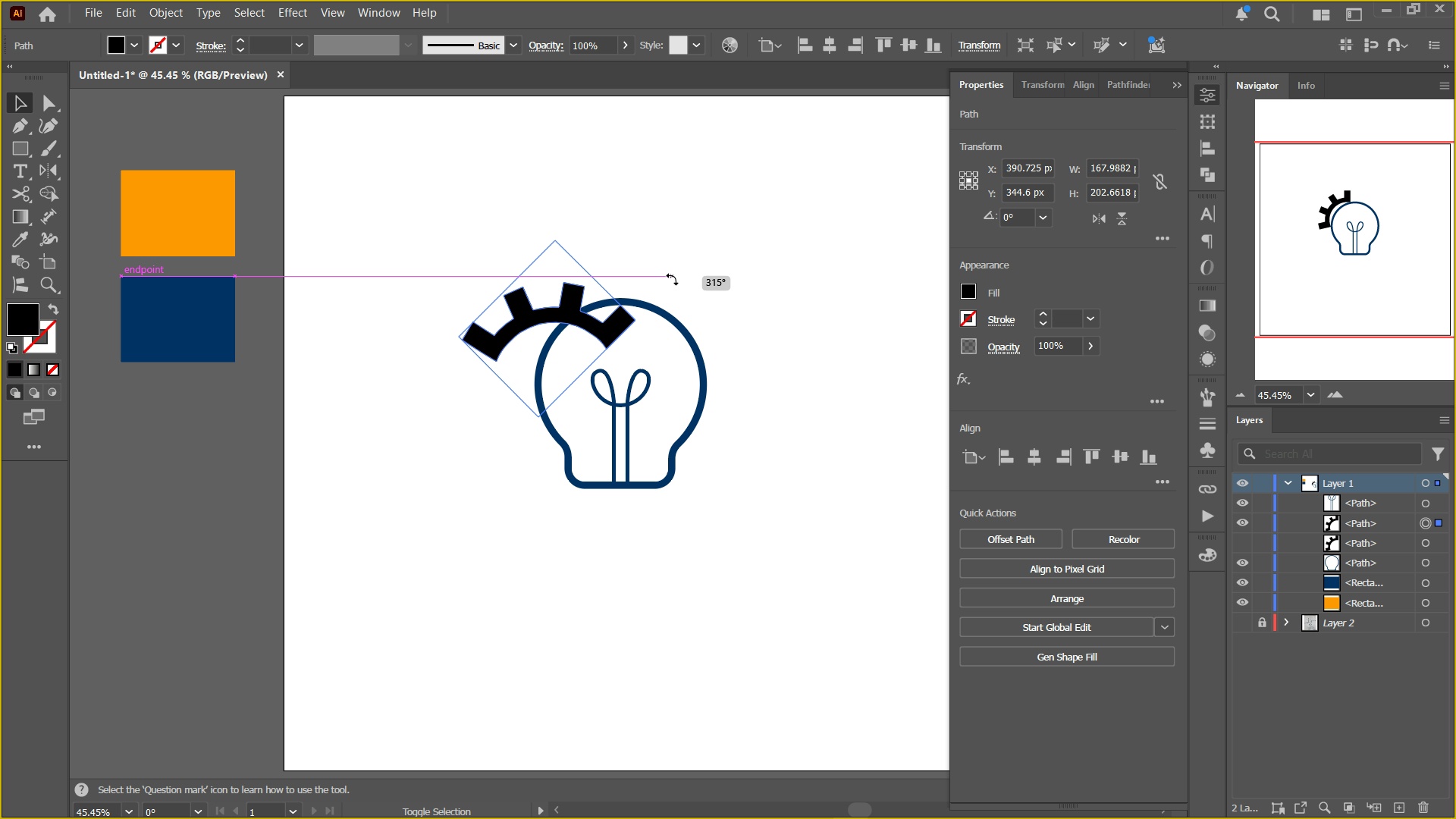 
key(Shift+ShiftLeft)
 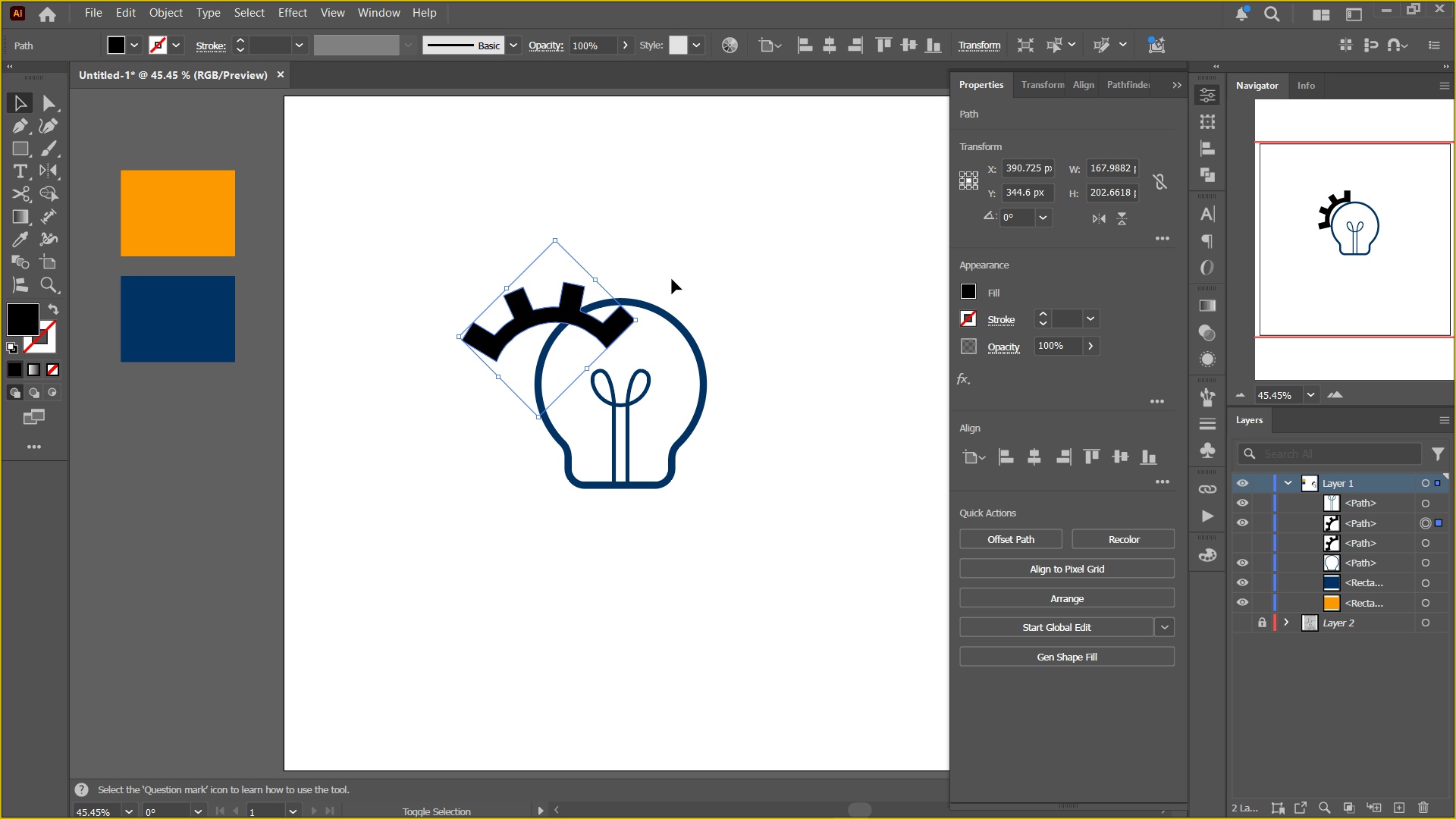 
key(Shift+ShiftLeft)
 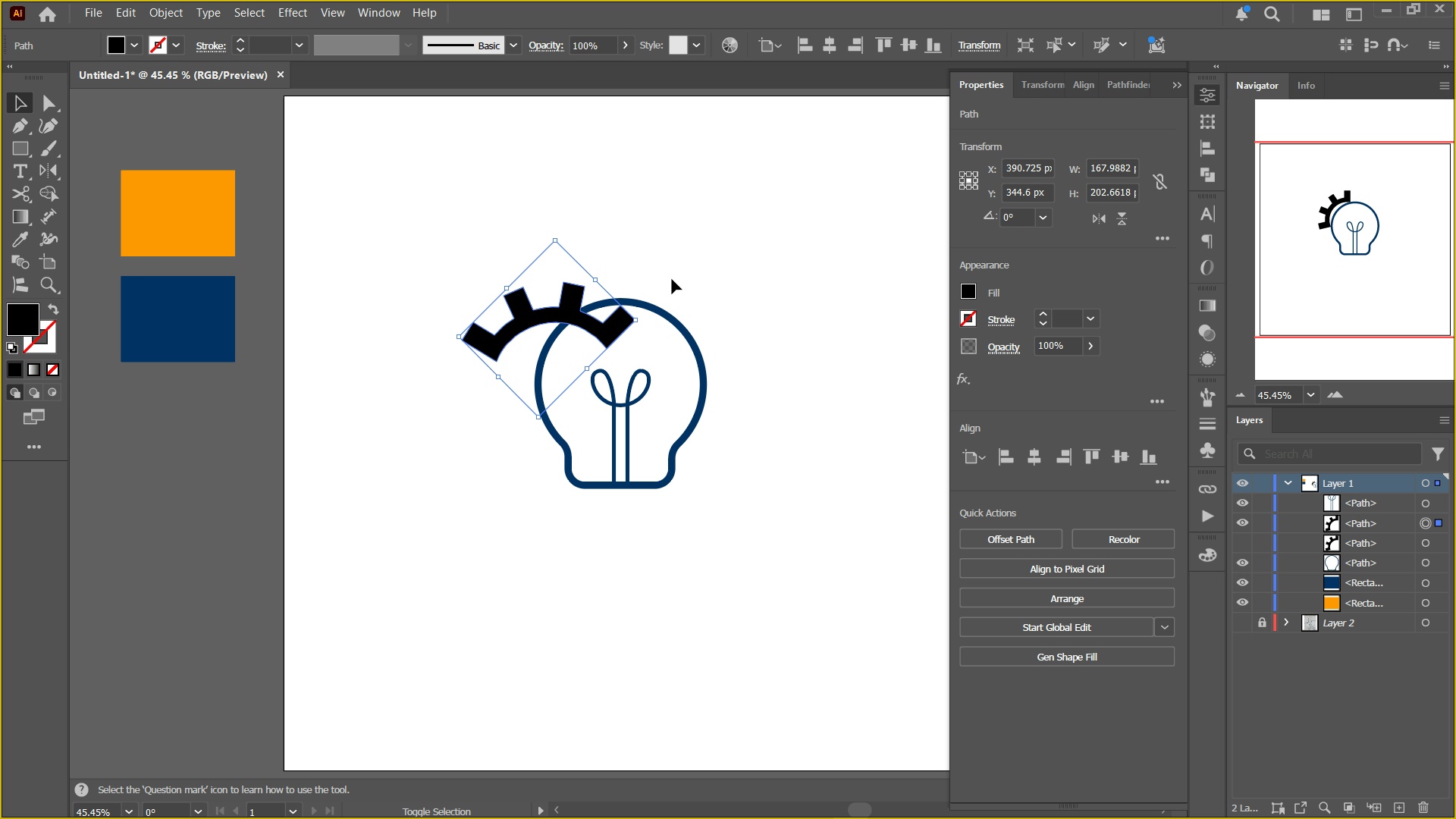 
key(Shift+ShiftLeft)
 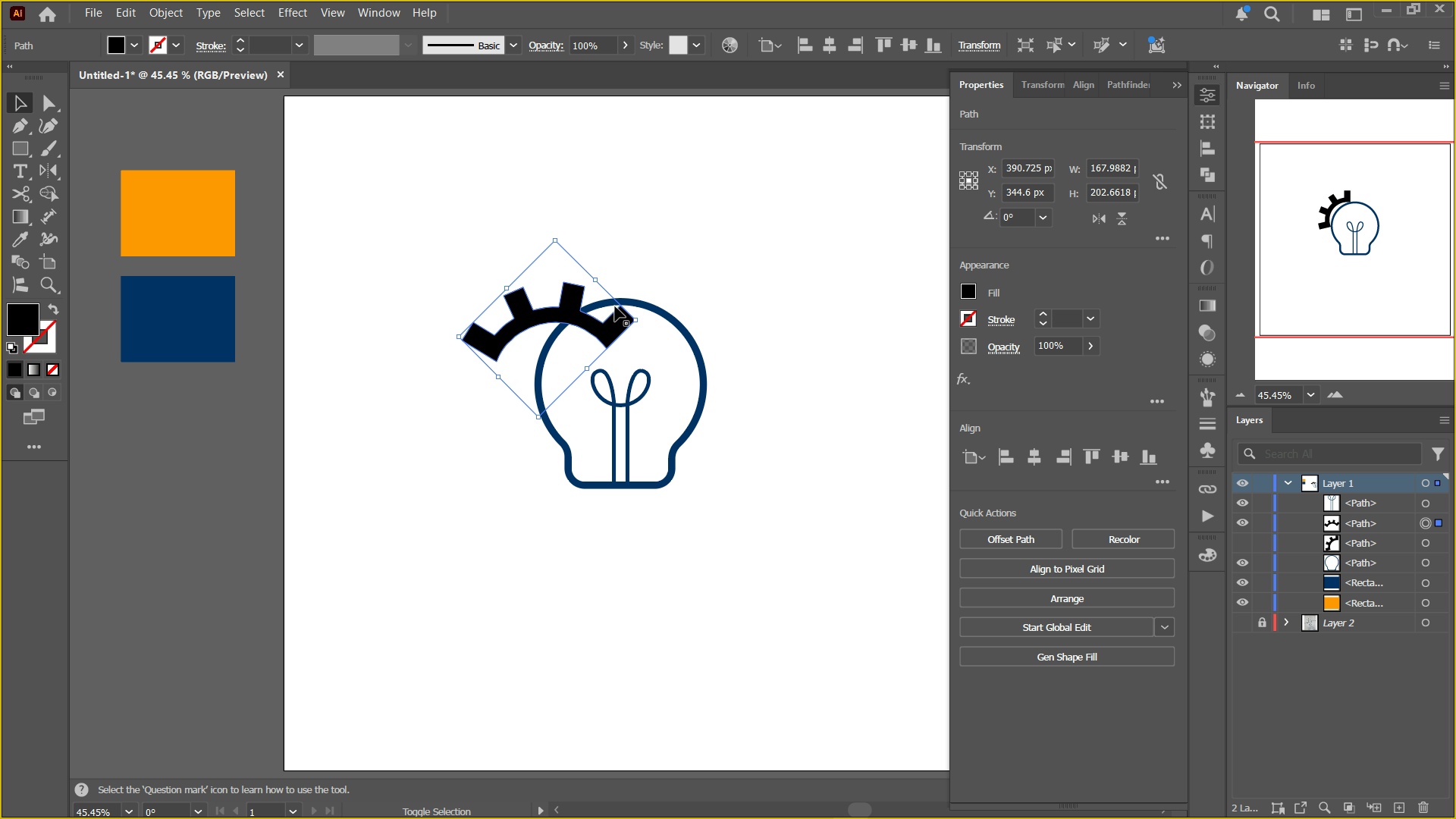 
key(Shift+ShiftLeft)
 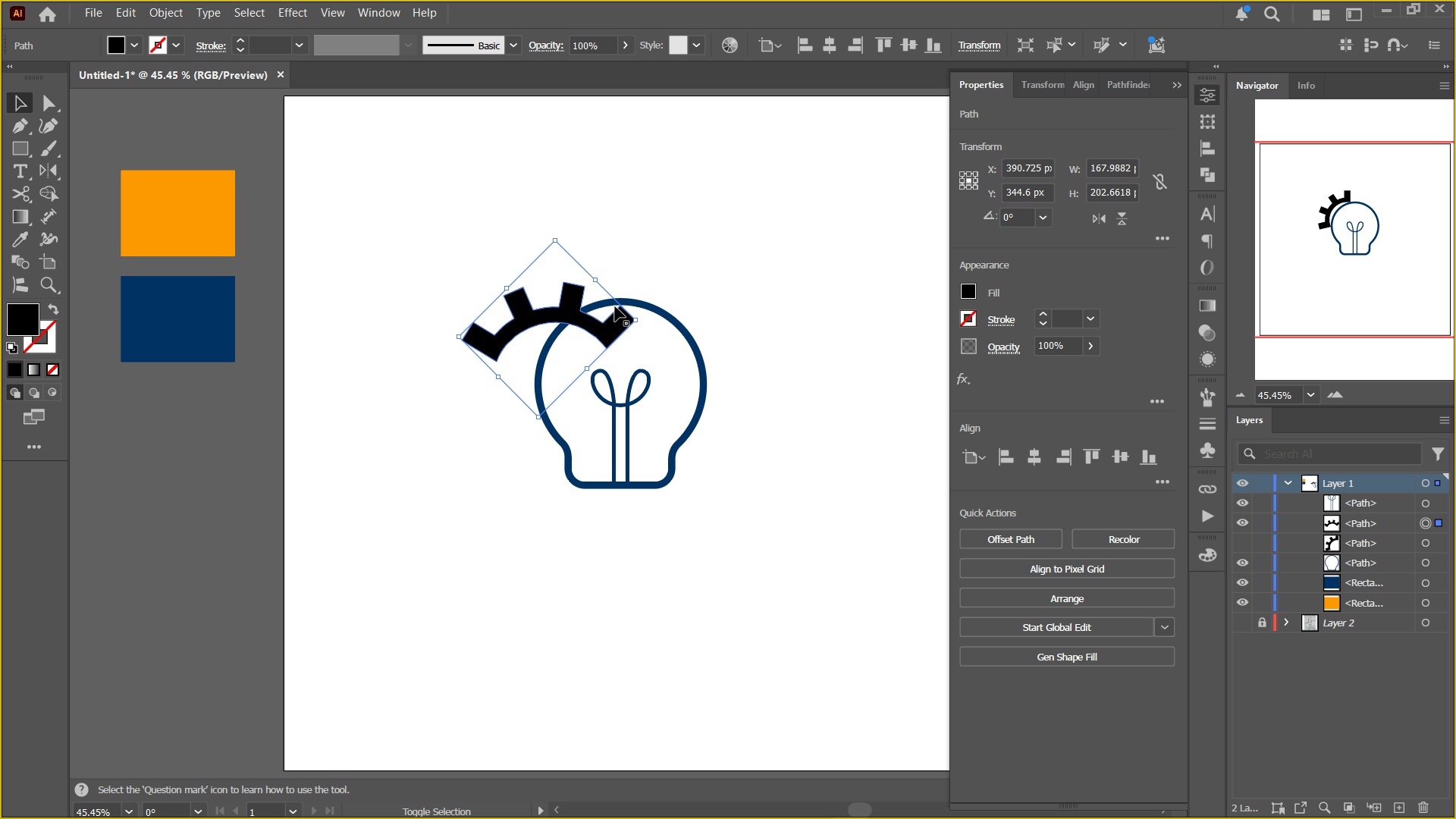 
key(Shift+ShiftLeft)
 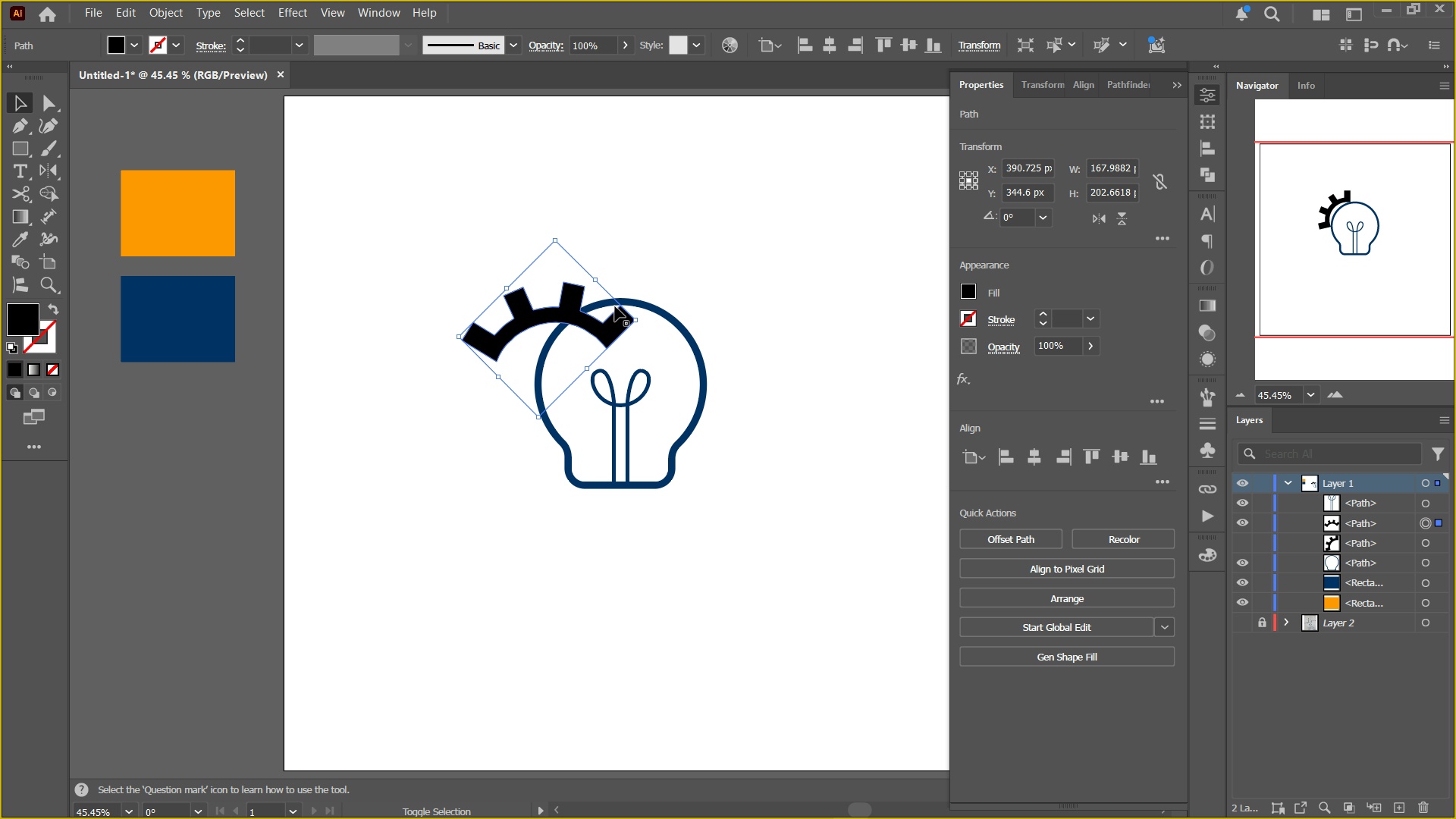 
key(Shift+ShiftLeft)
 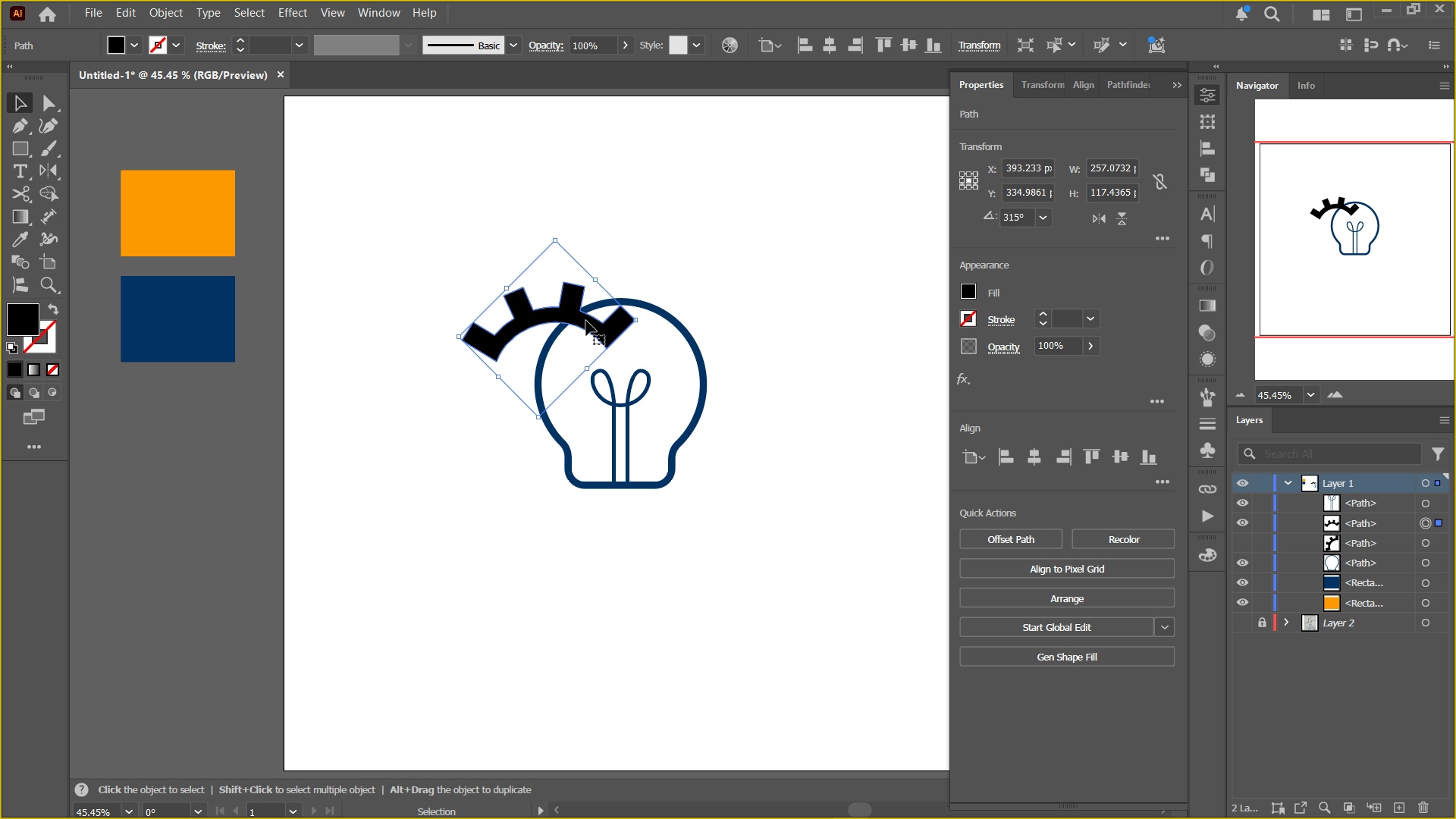 
left_click_drag(start_coordinate=[585, 324], to_coordinate=[657, 350])
 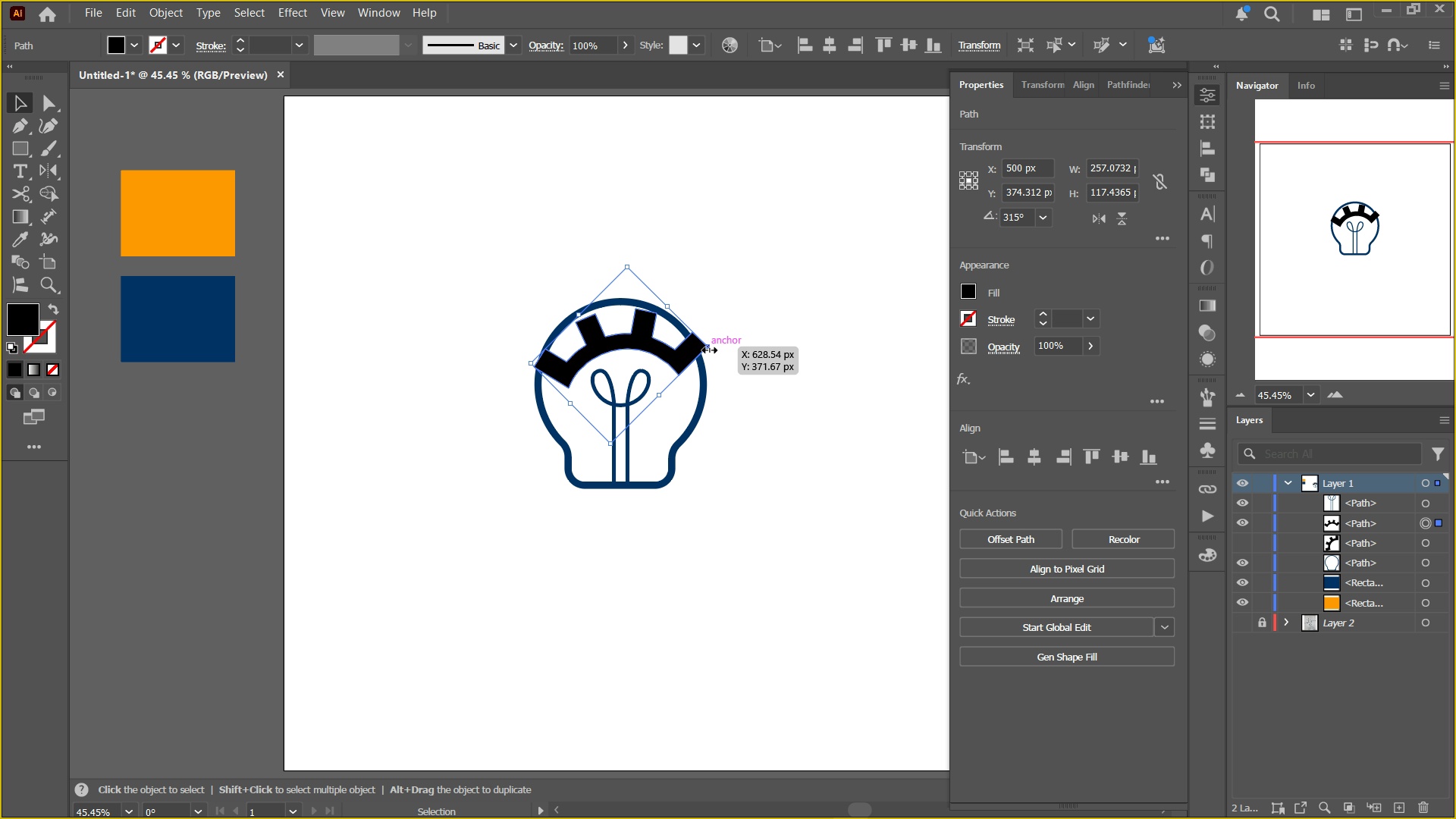 
left_click_drag(start_coordinate=[708, 348], to_coordinate=[685, 351])
 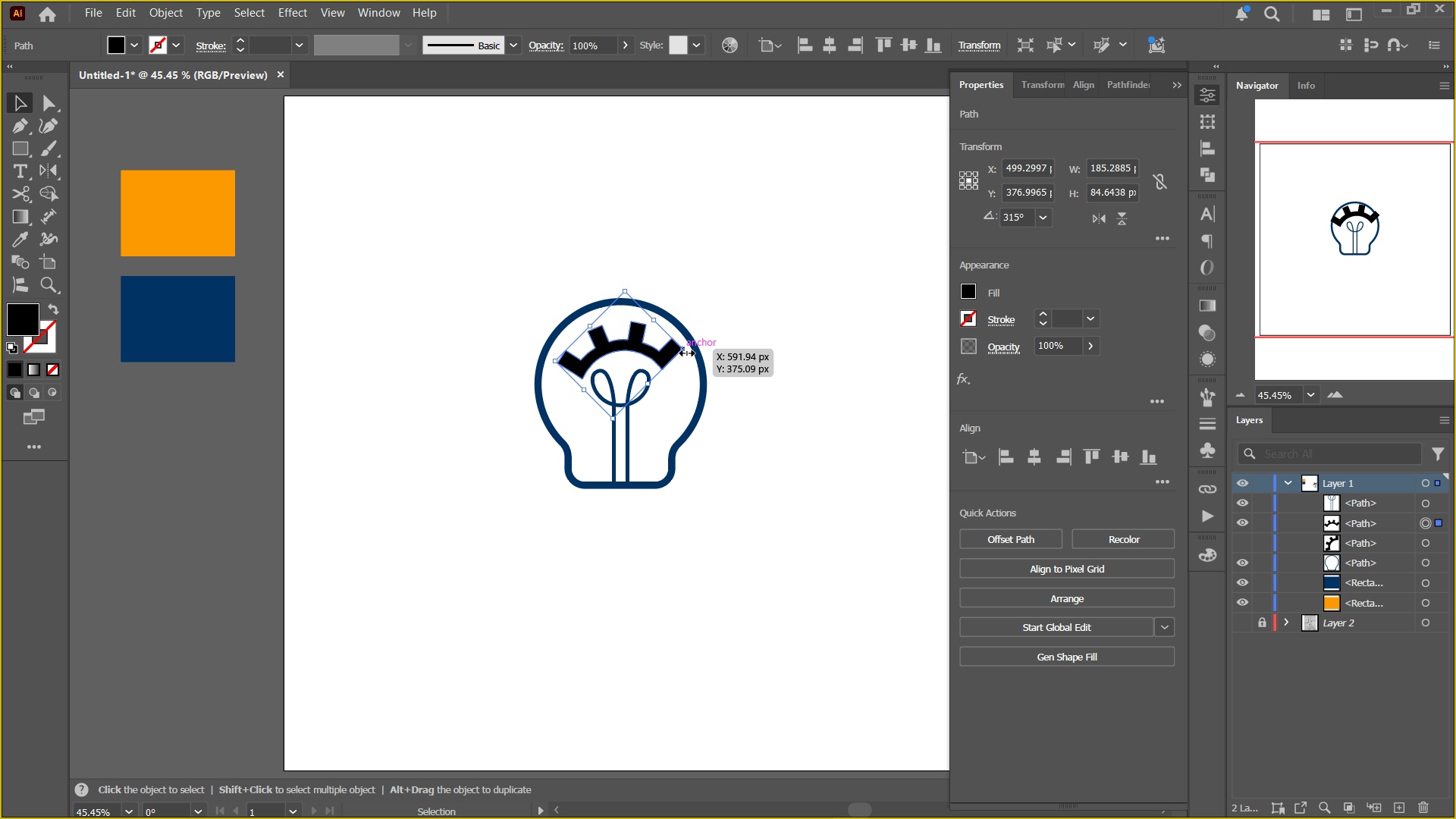 
hold_key(key=AltLeft, duration=1.5)
 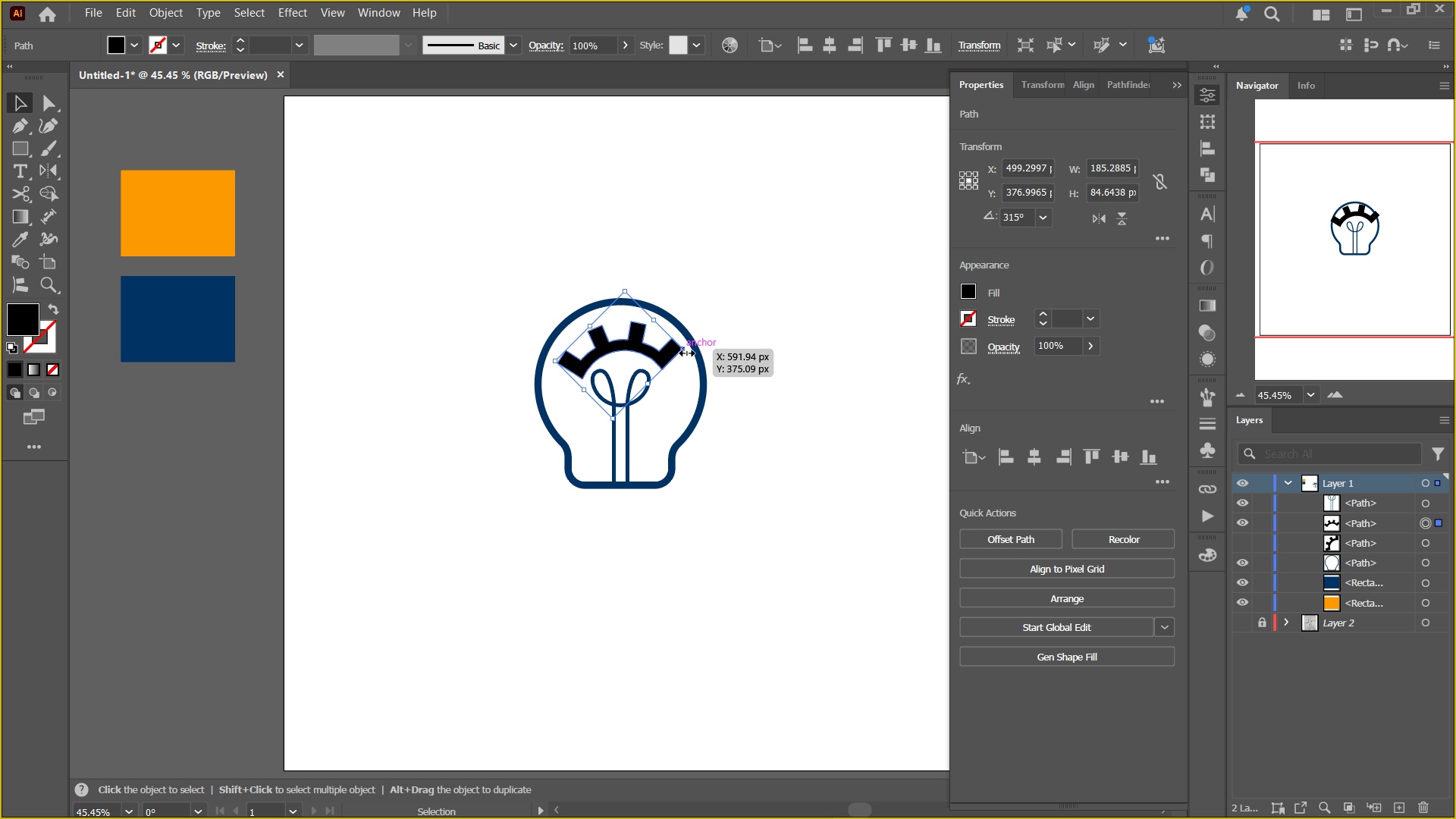 
hold_key(key=ShiftLeft, duration=1.51)
 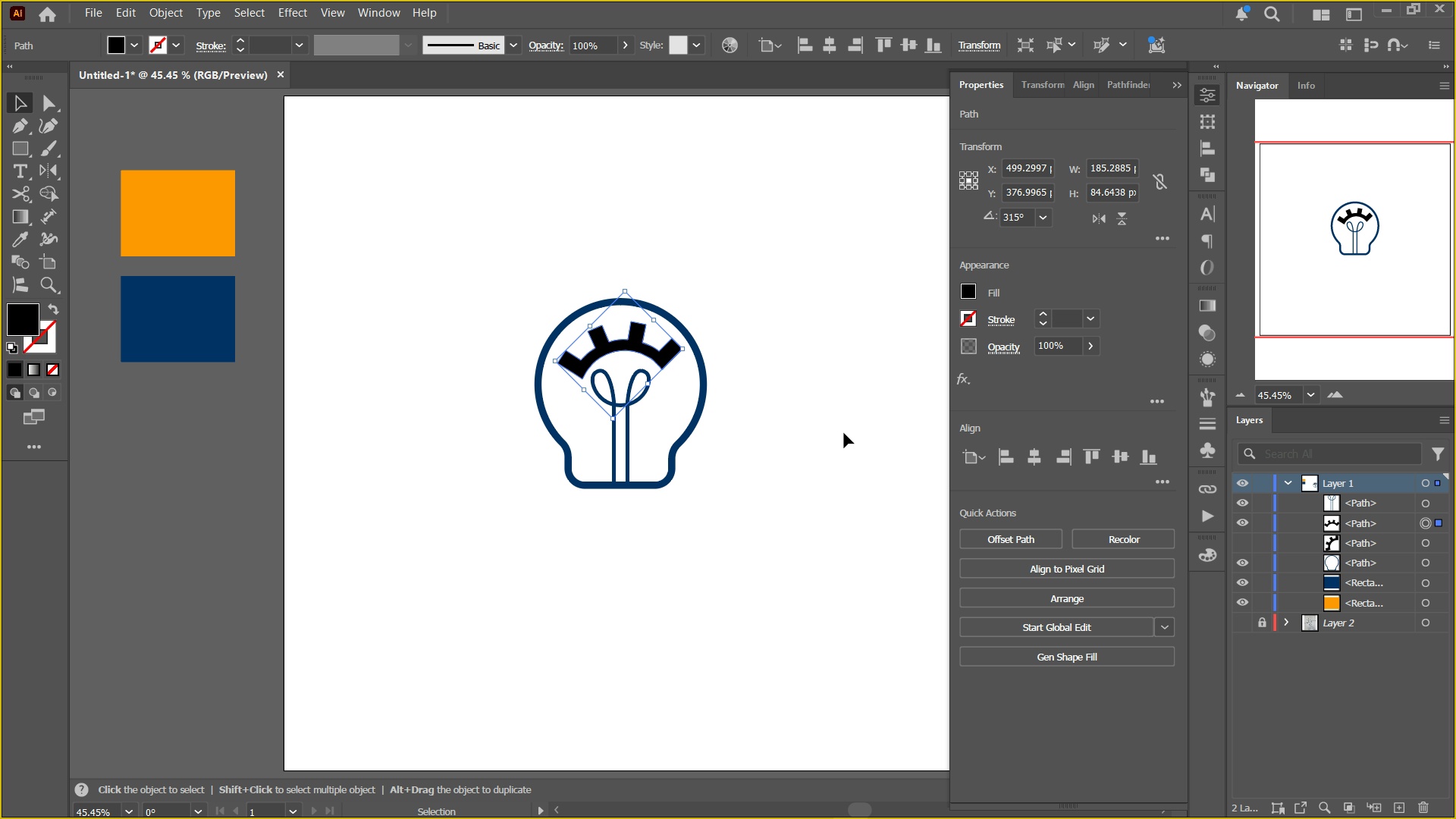 
double_click([844, 433])
 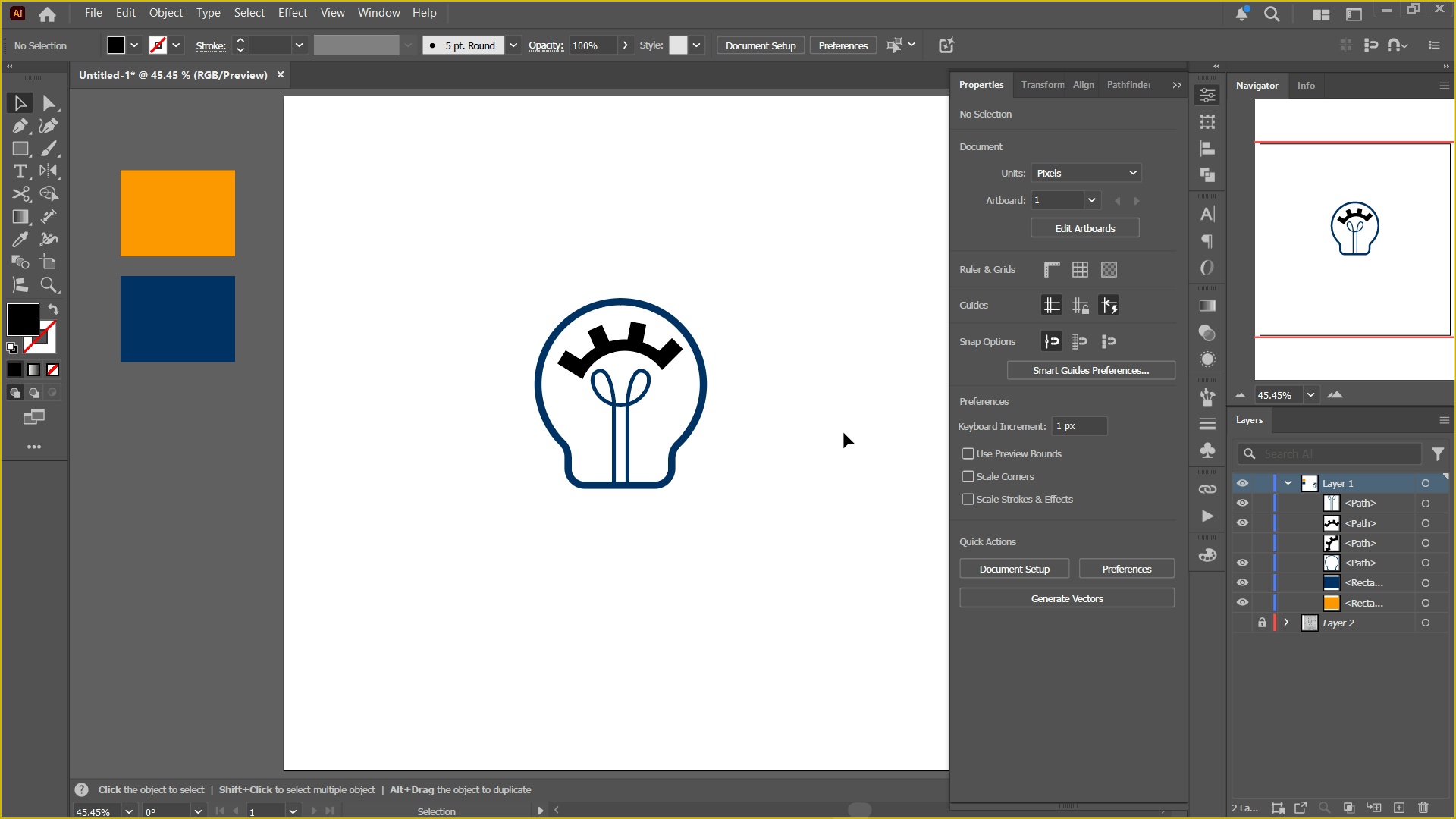 
key(Control+Equal)
 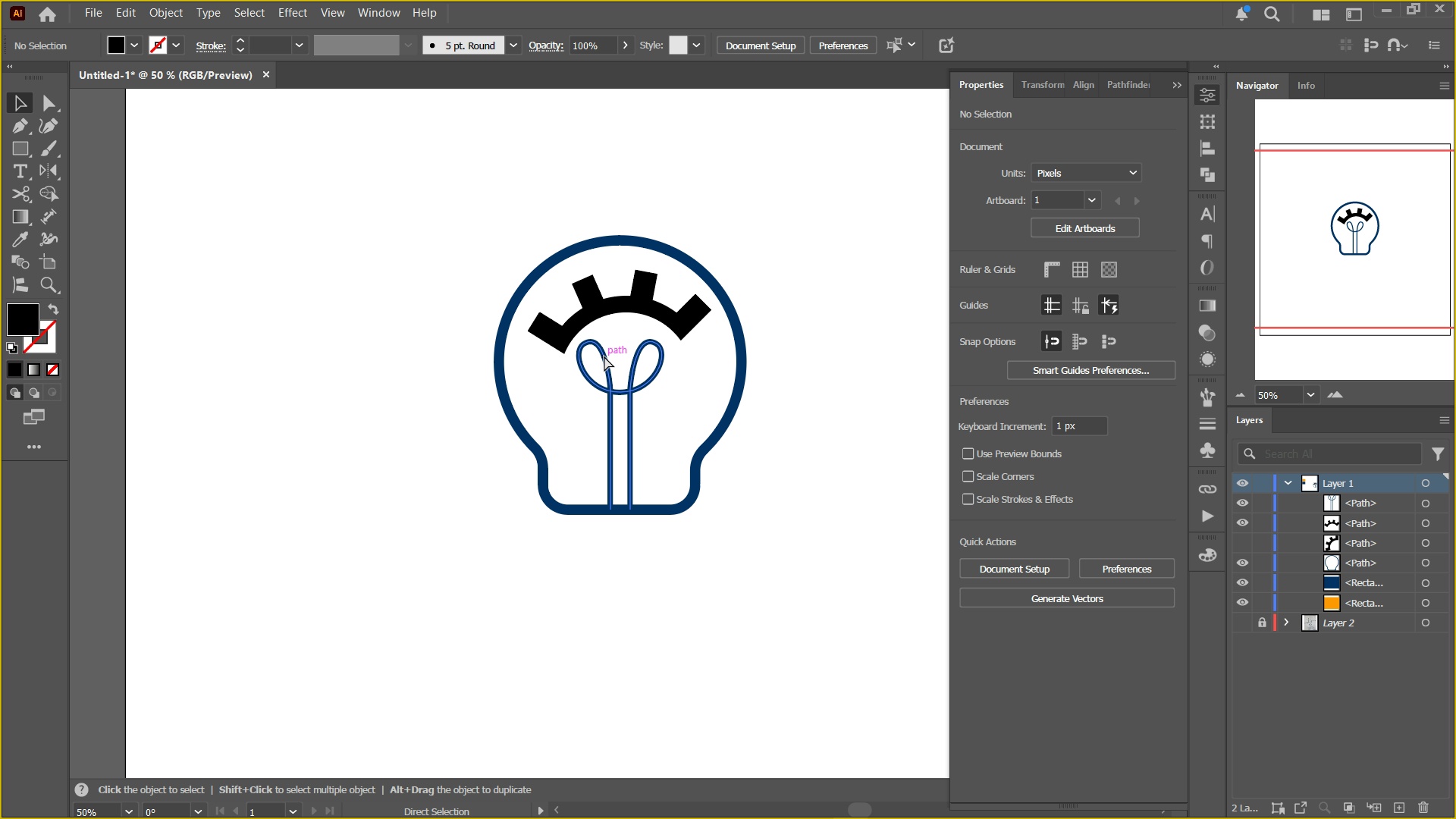 
key(Control+Equal)
 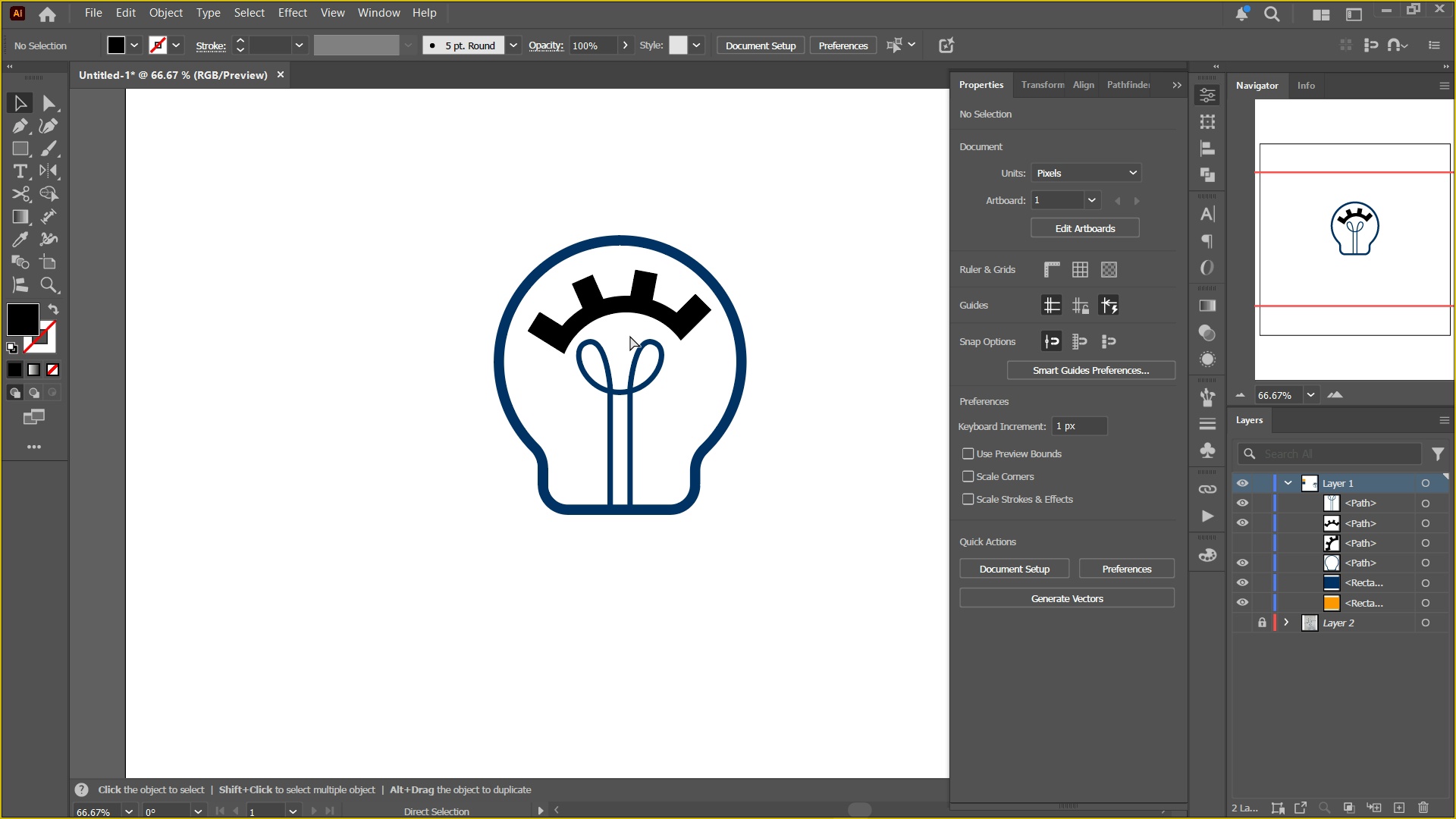 
key(Control+Equal)
 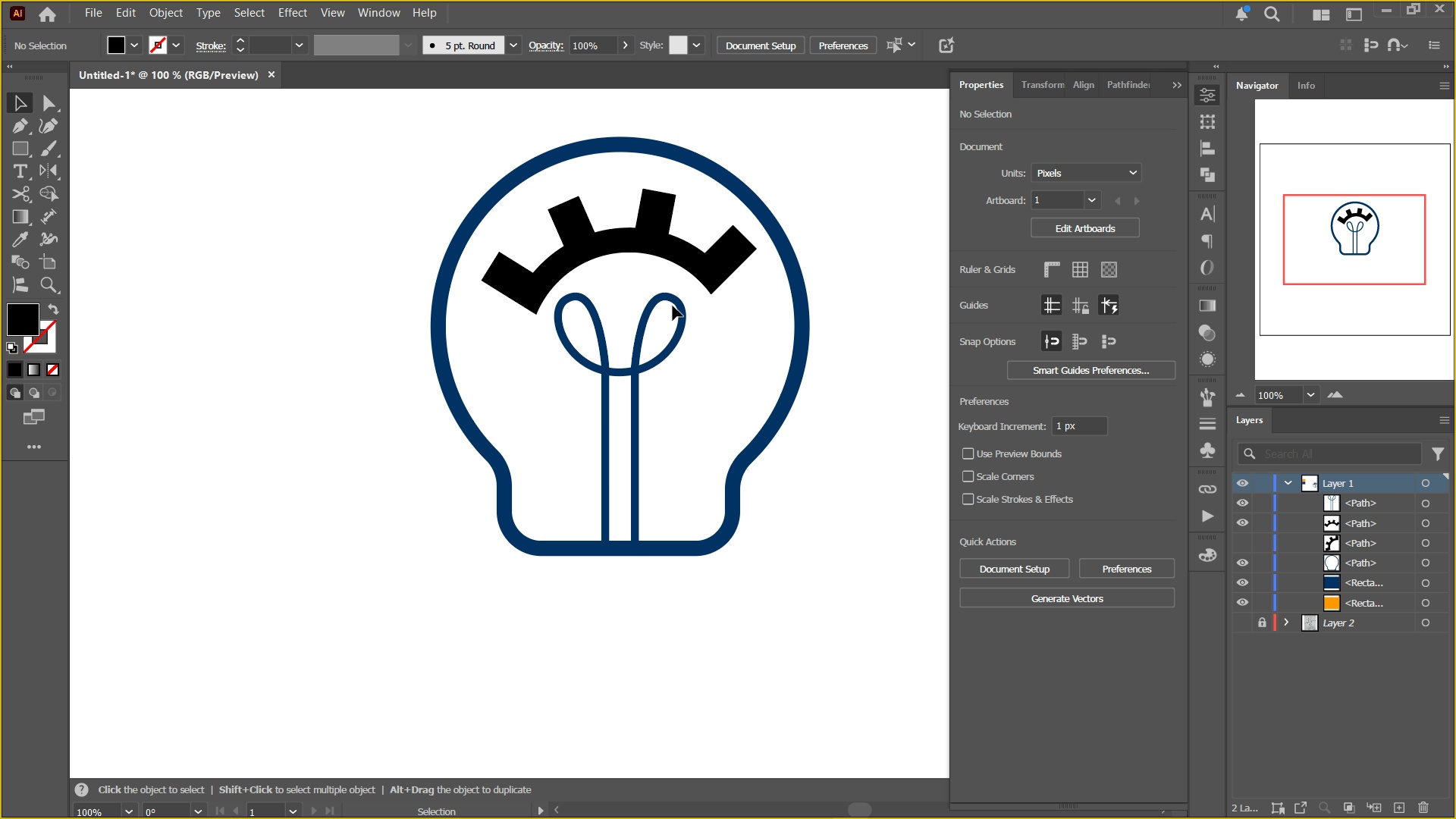 
hold_key(key=Space, duration=0.46)
 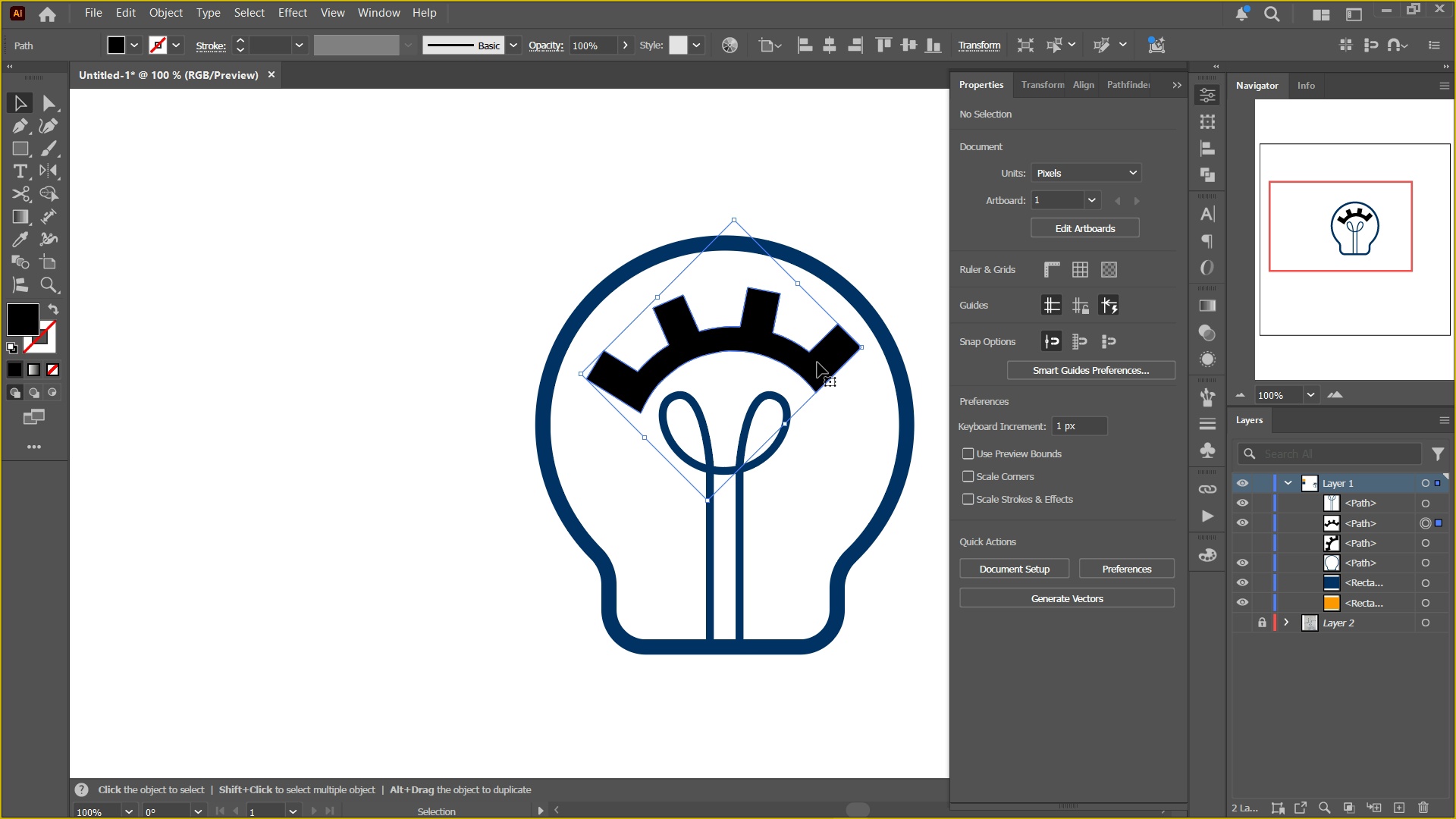 
left_click_drag(start_coordinate=[680, 270], to_coordinate=[786, 369])
 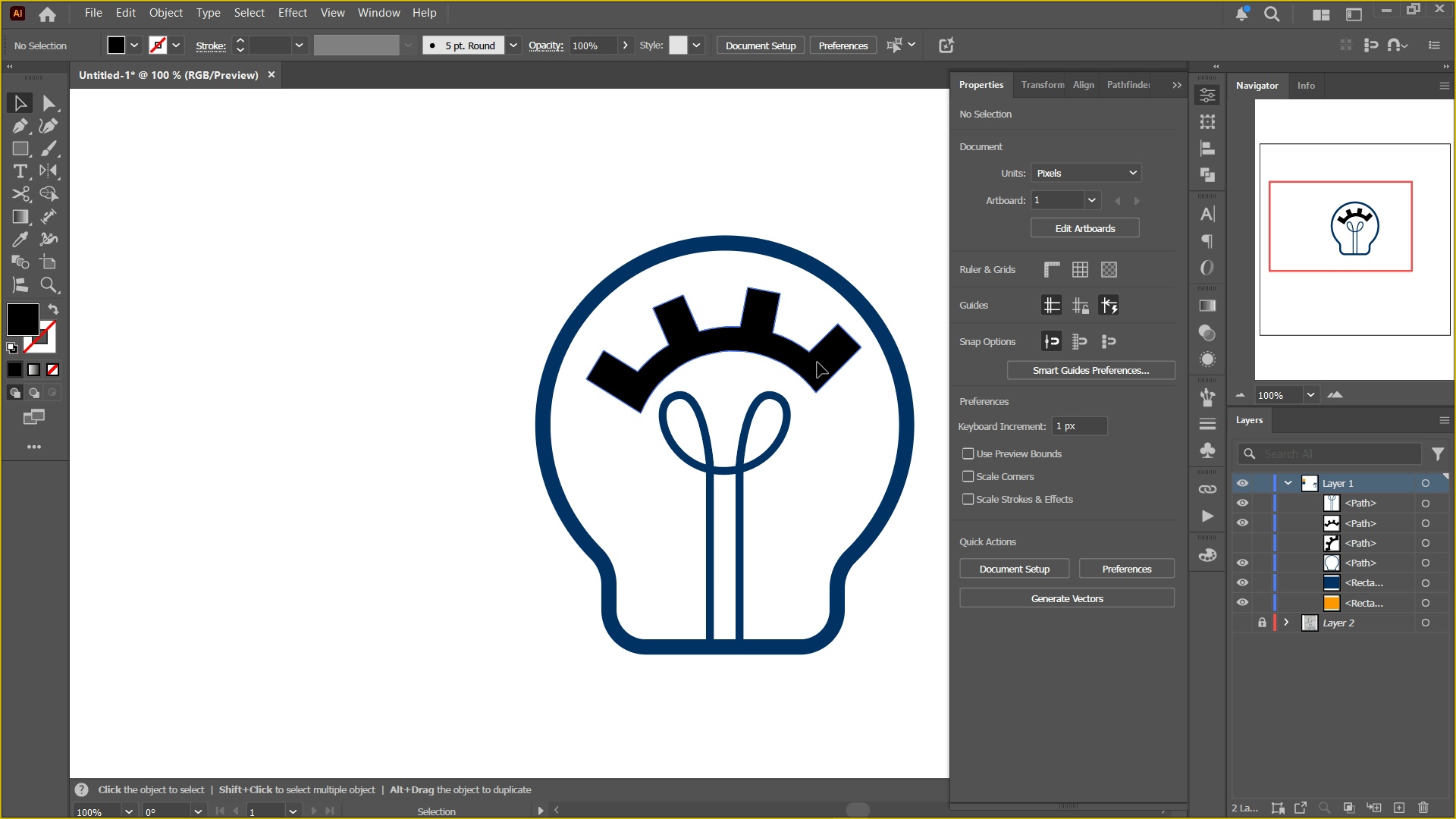 
left_click([817, 362])
 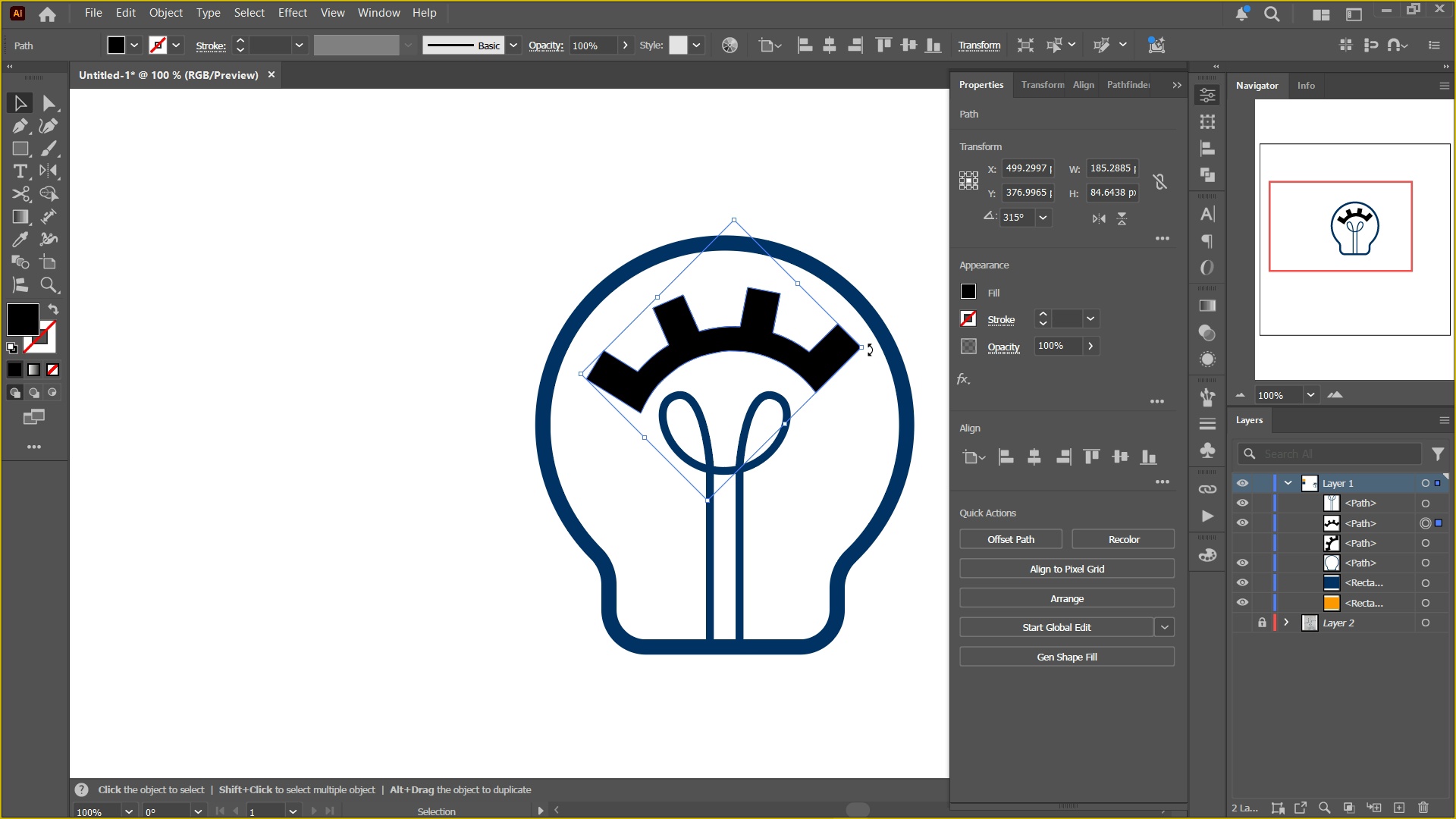 
wait(5.12)
 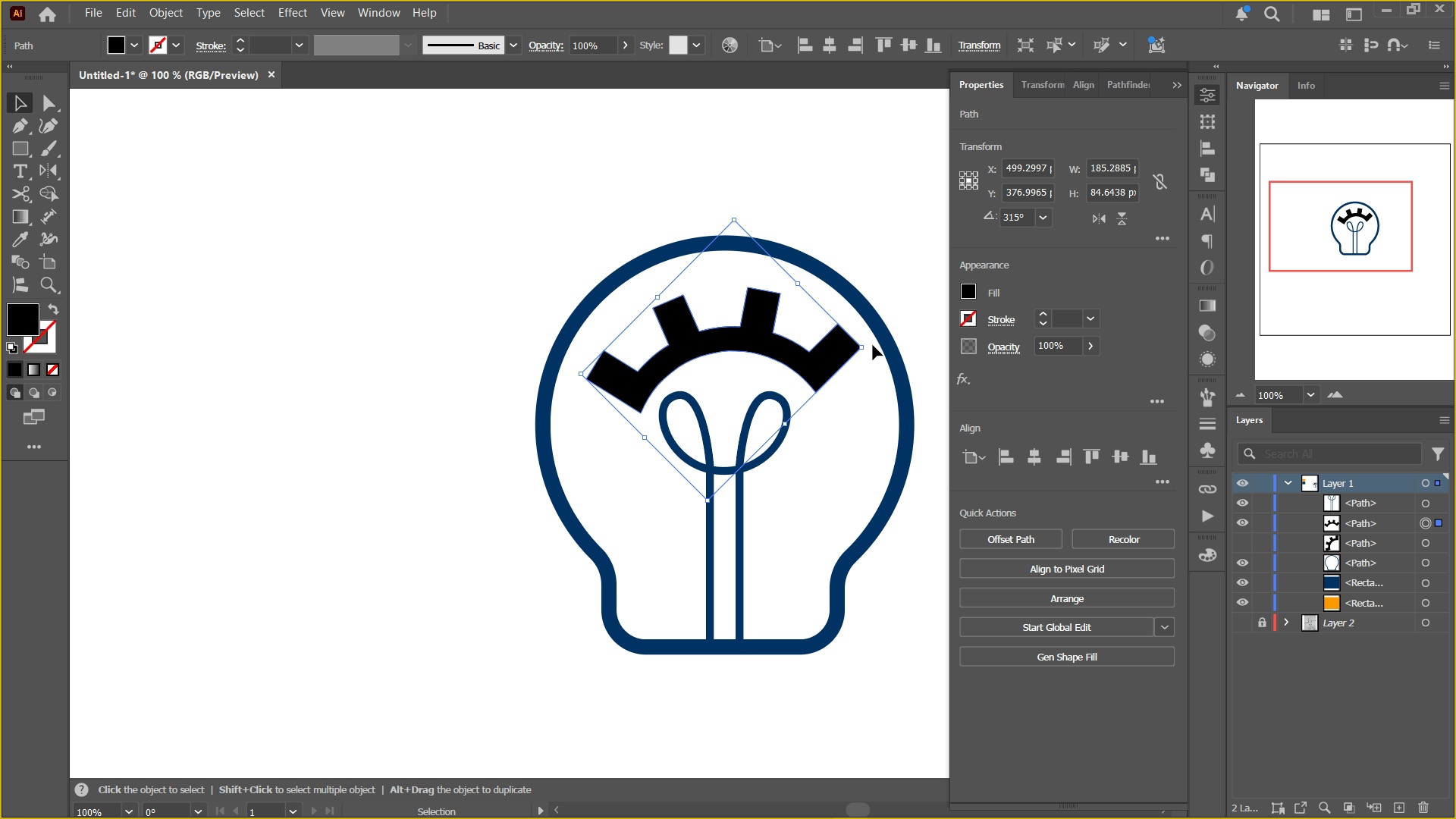 
left_click_drag(start_coordinate=[1030, 216], to_coordinate=[954, 216])
 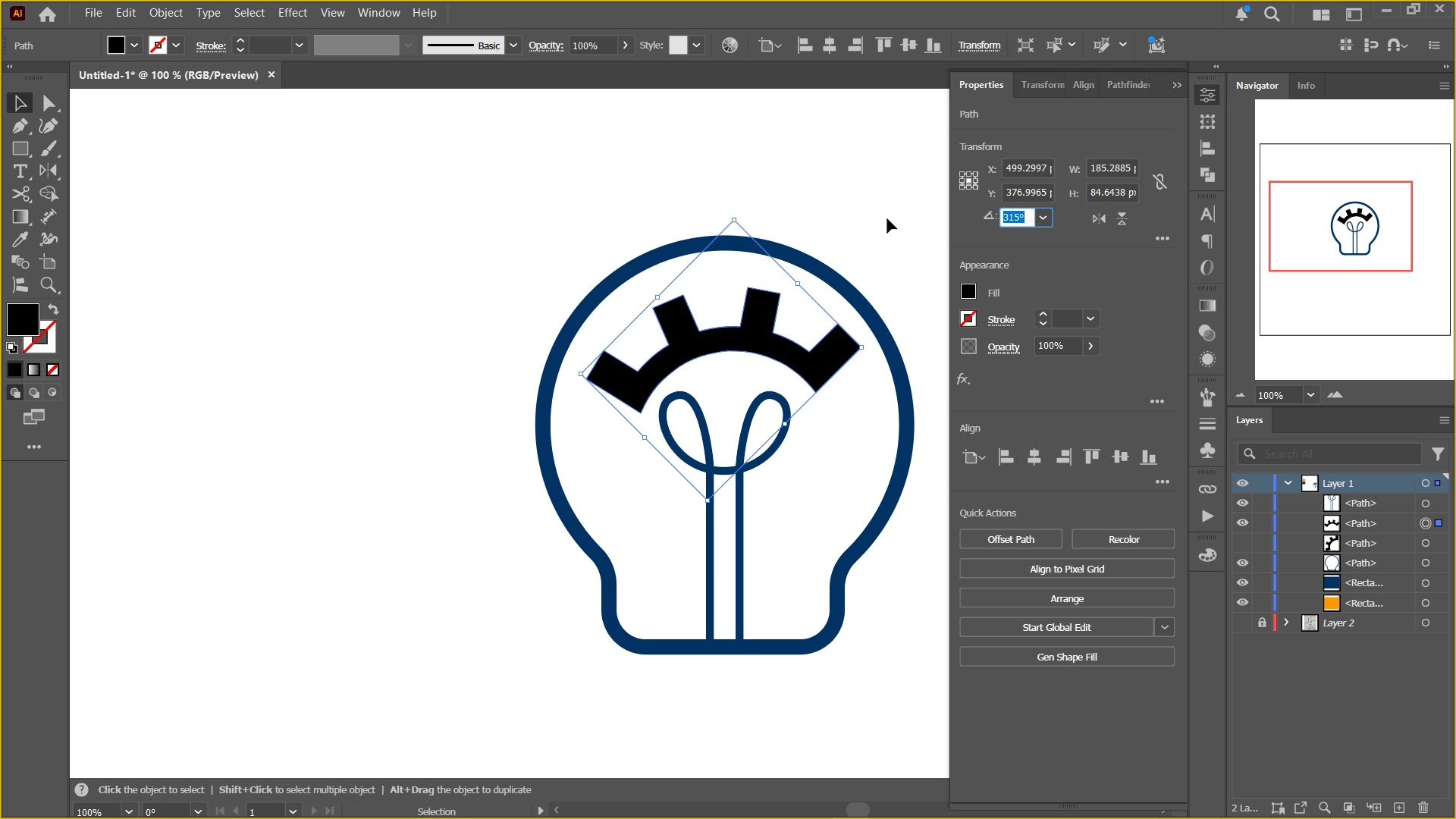 
hold_key(key=ArrowUp, duration=0.4)
 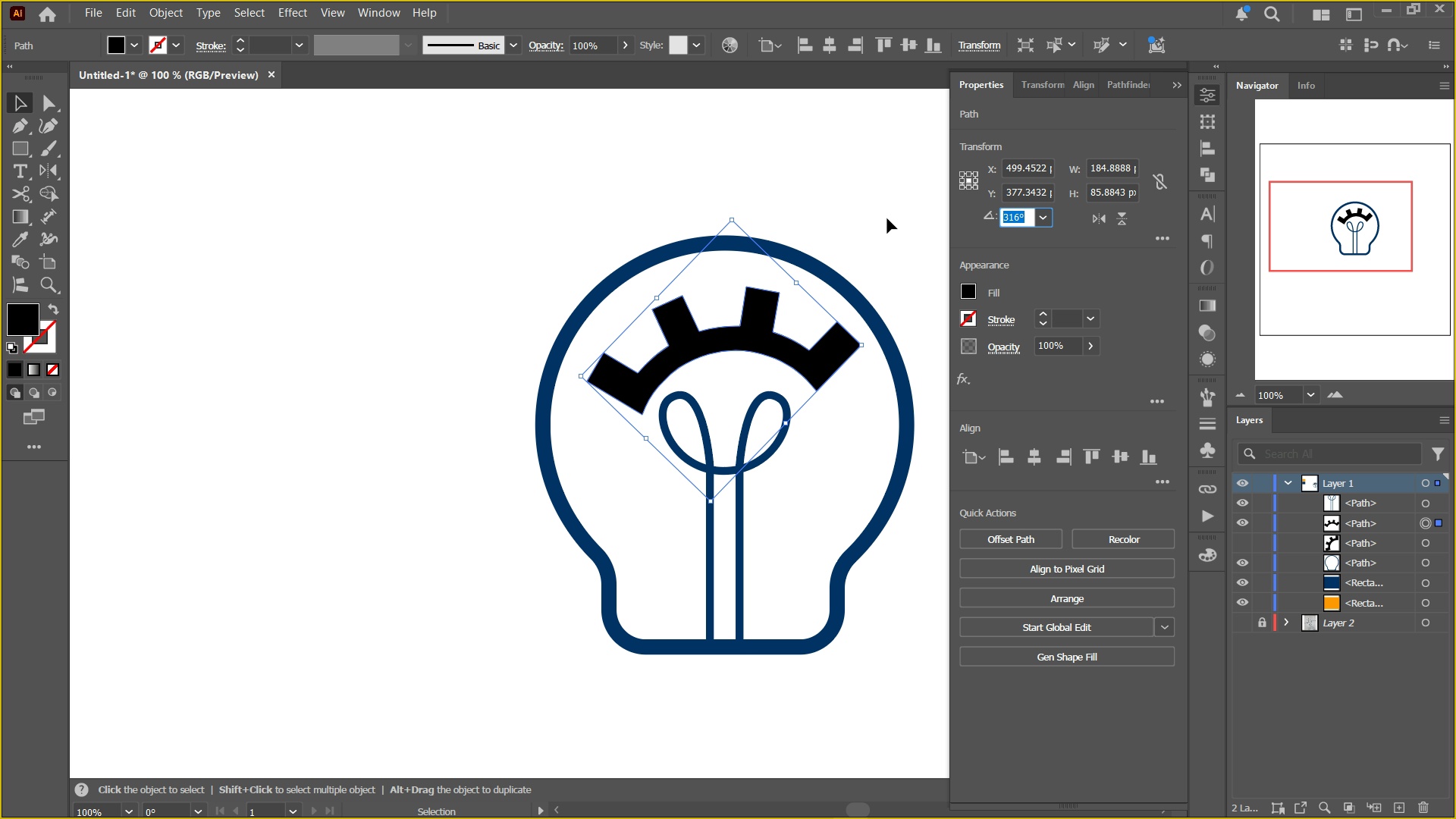 
hold_key(key=ArrowRight, duration=0.37)
 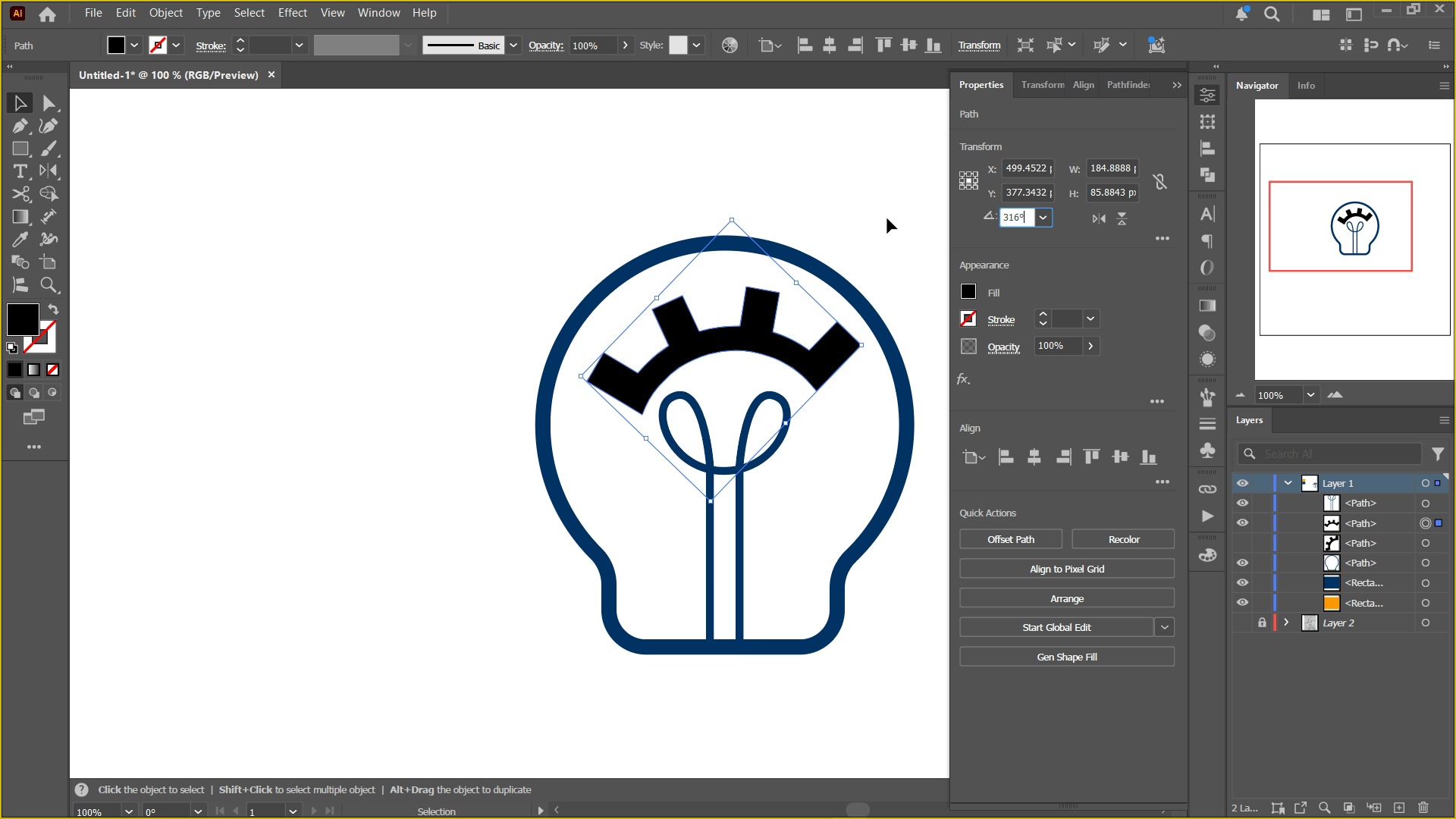 
hold_key(key=ArrowDown, duration=0.62)
 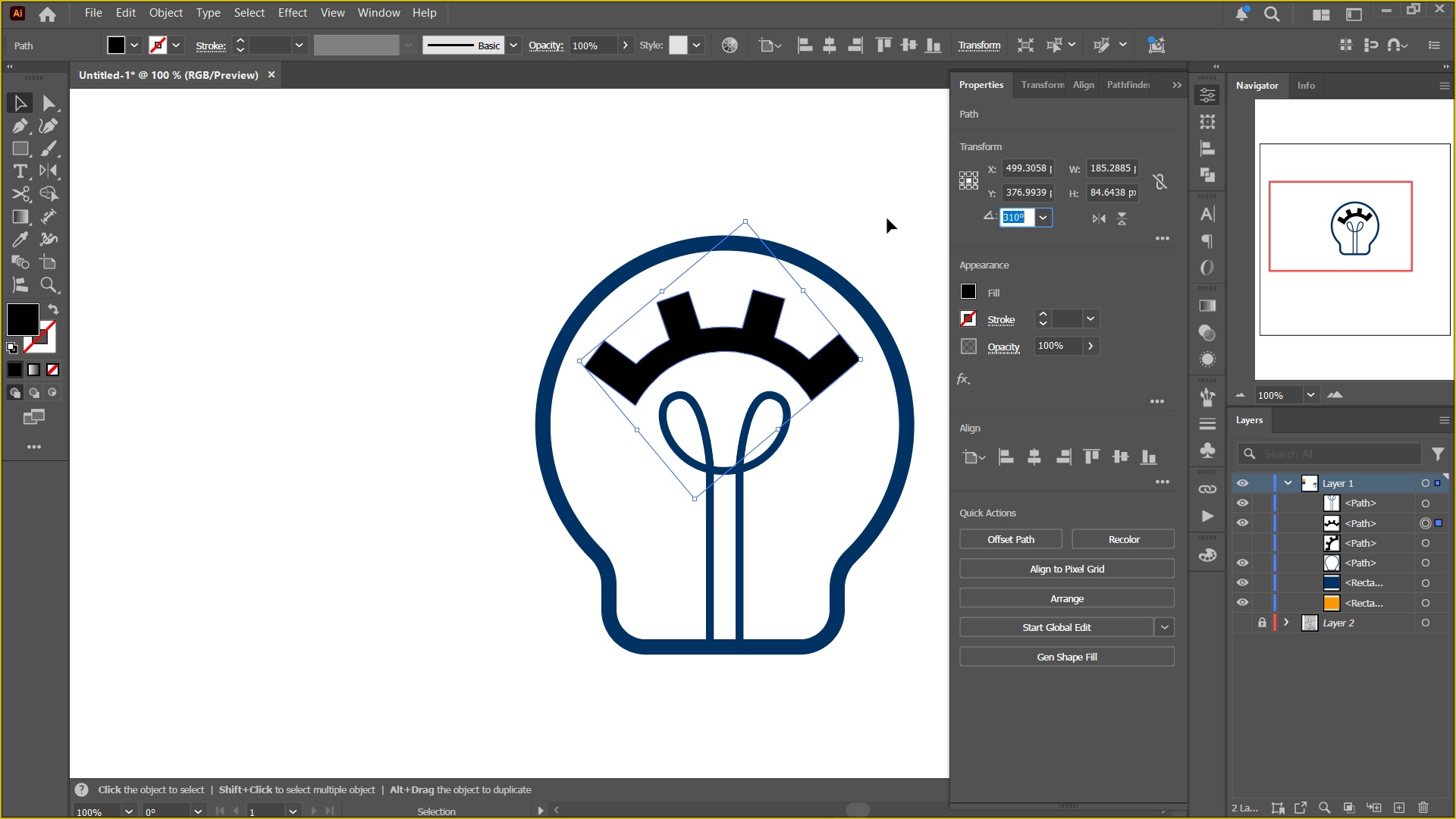 
key(ArrowDown)
 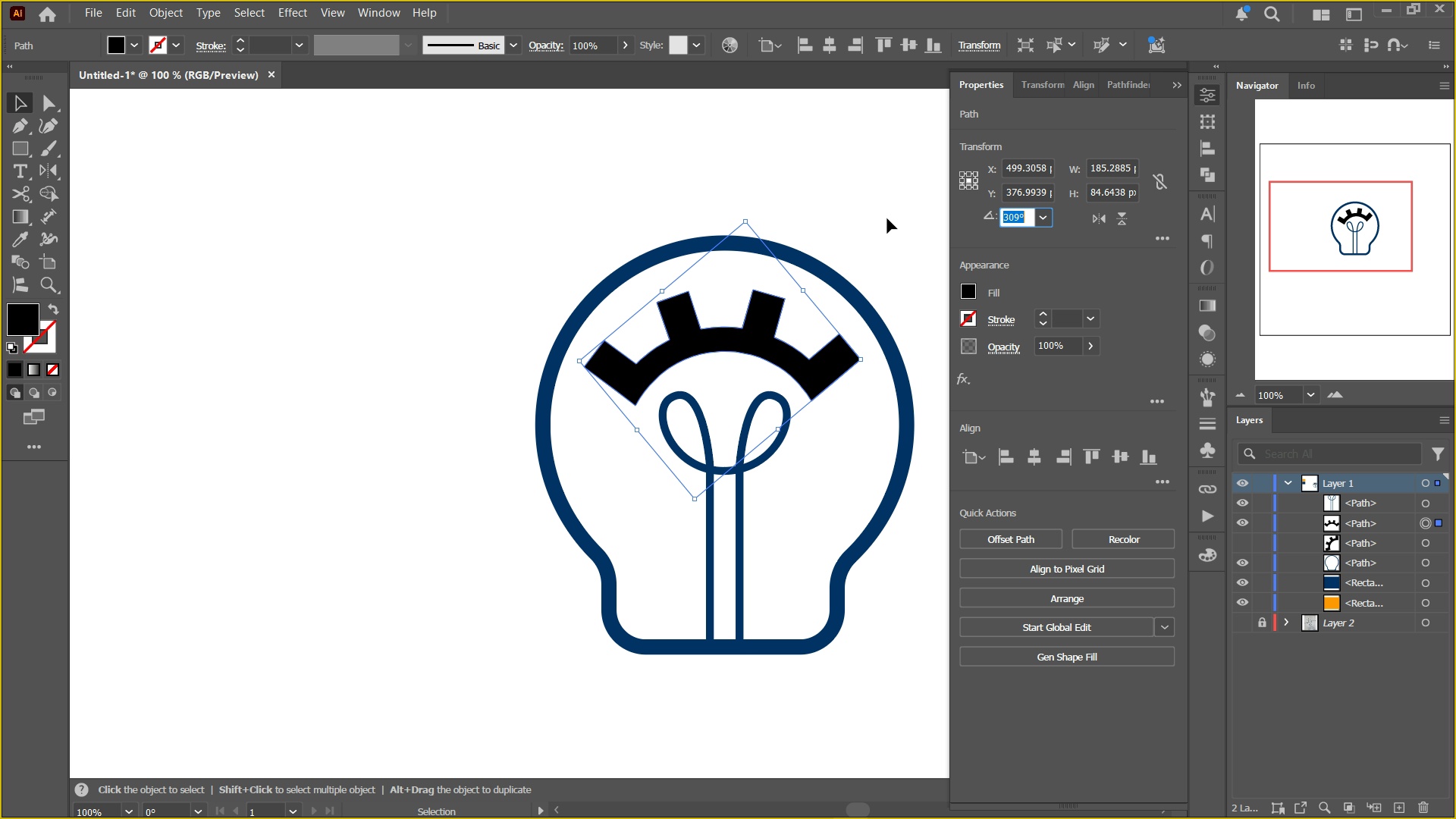 
key(ArrowDown)
 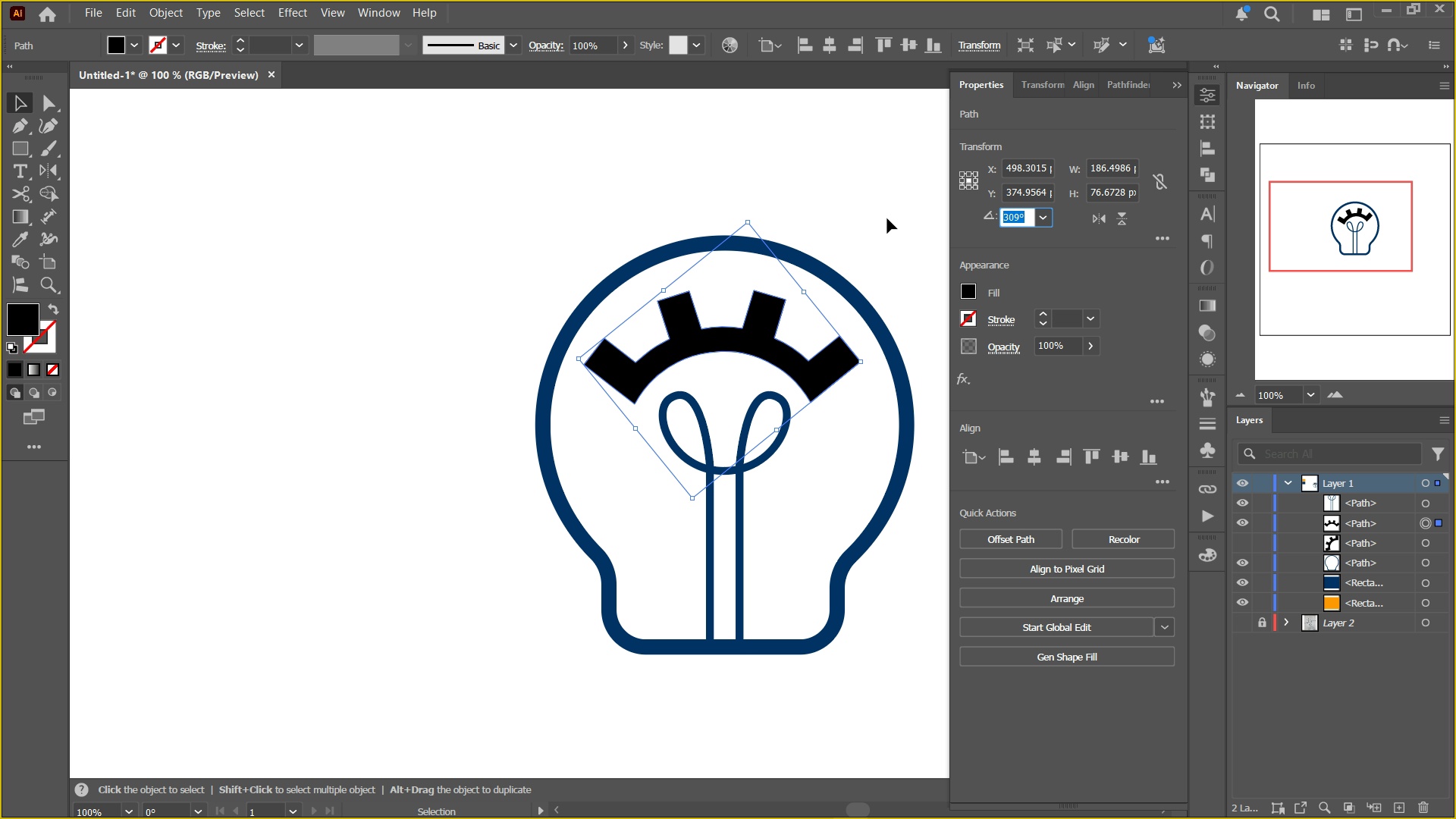 
key(ArrowDown)
 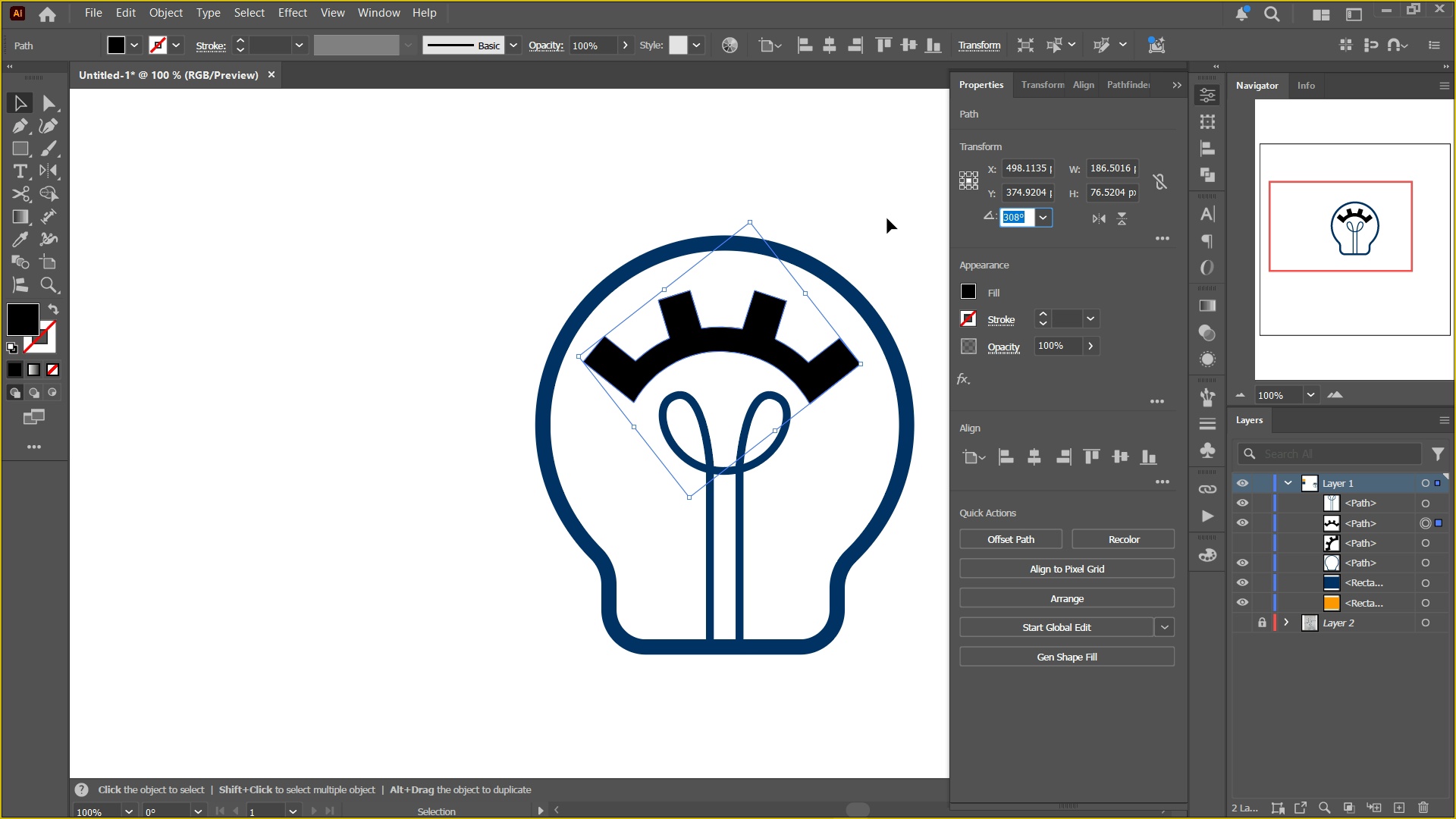 
key(ArrowLeft)
 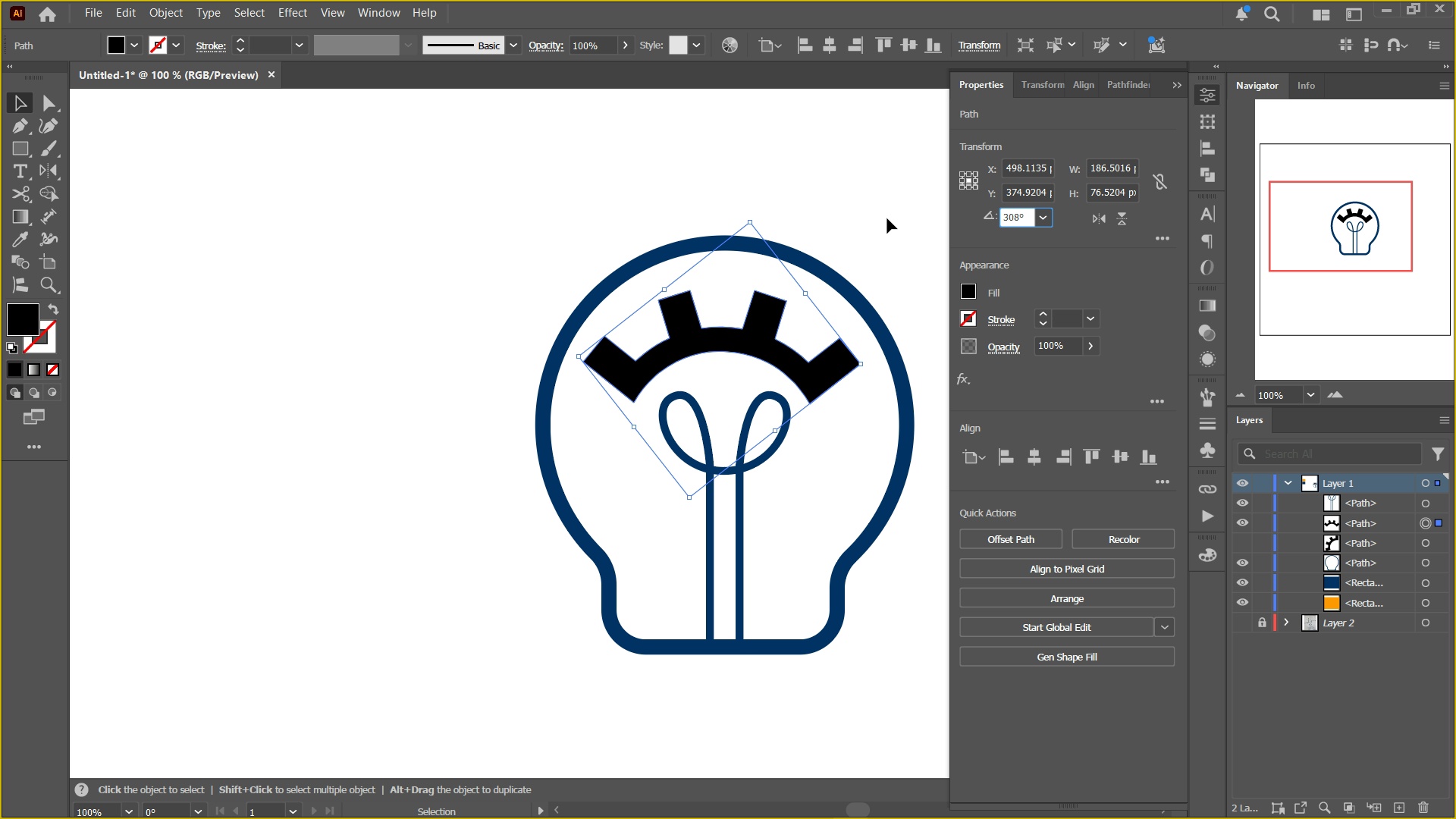 
key(ArrowDown)
 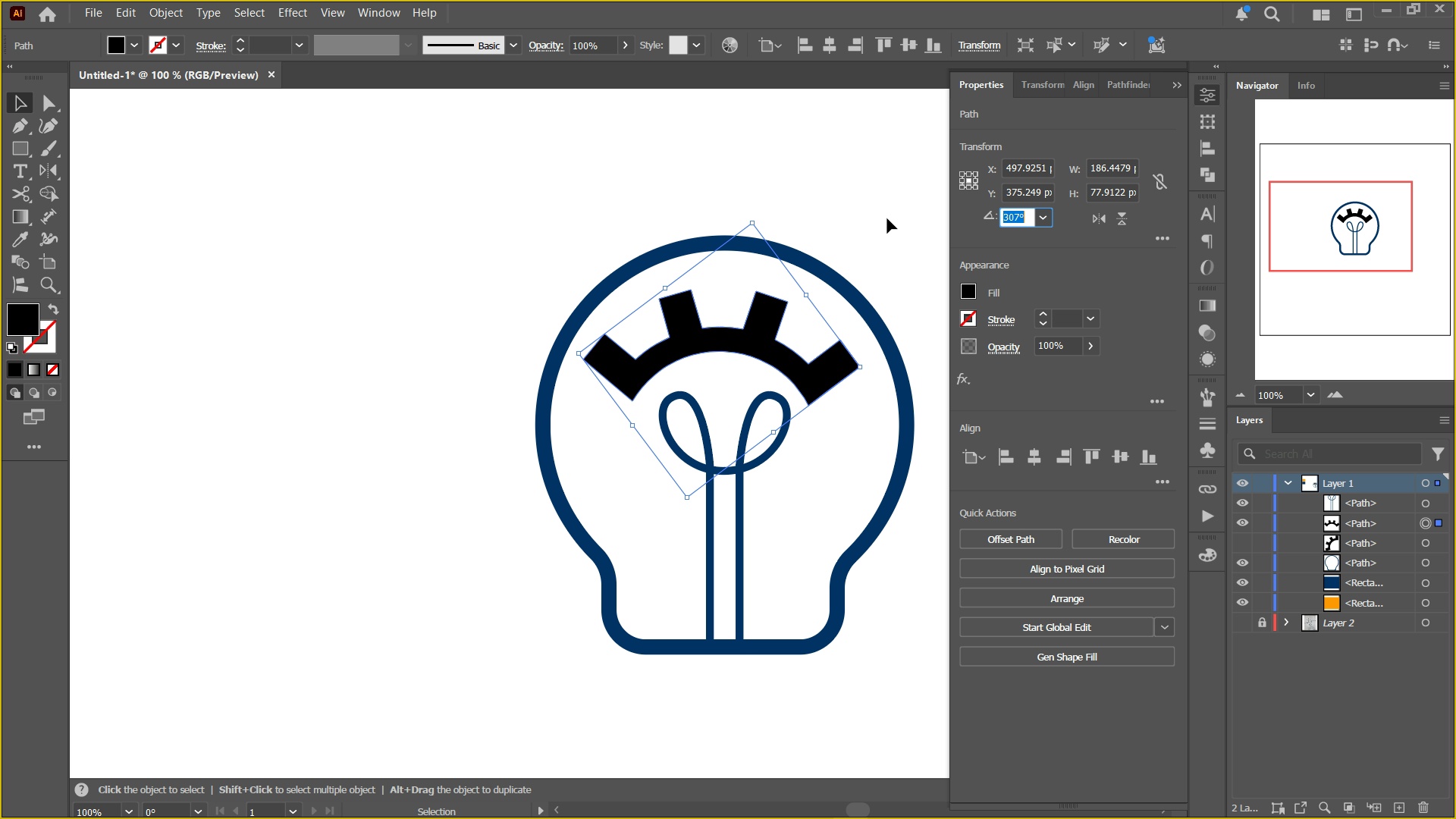 
key(ArrowUp)
 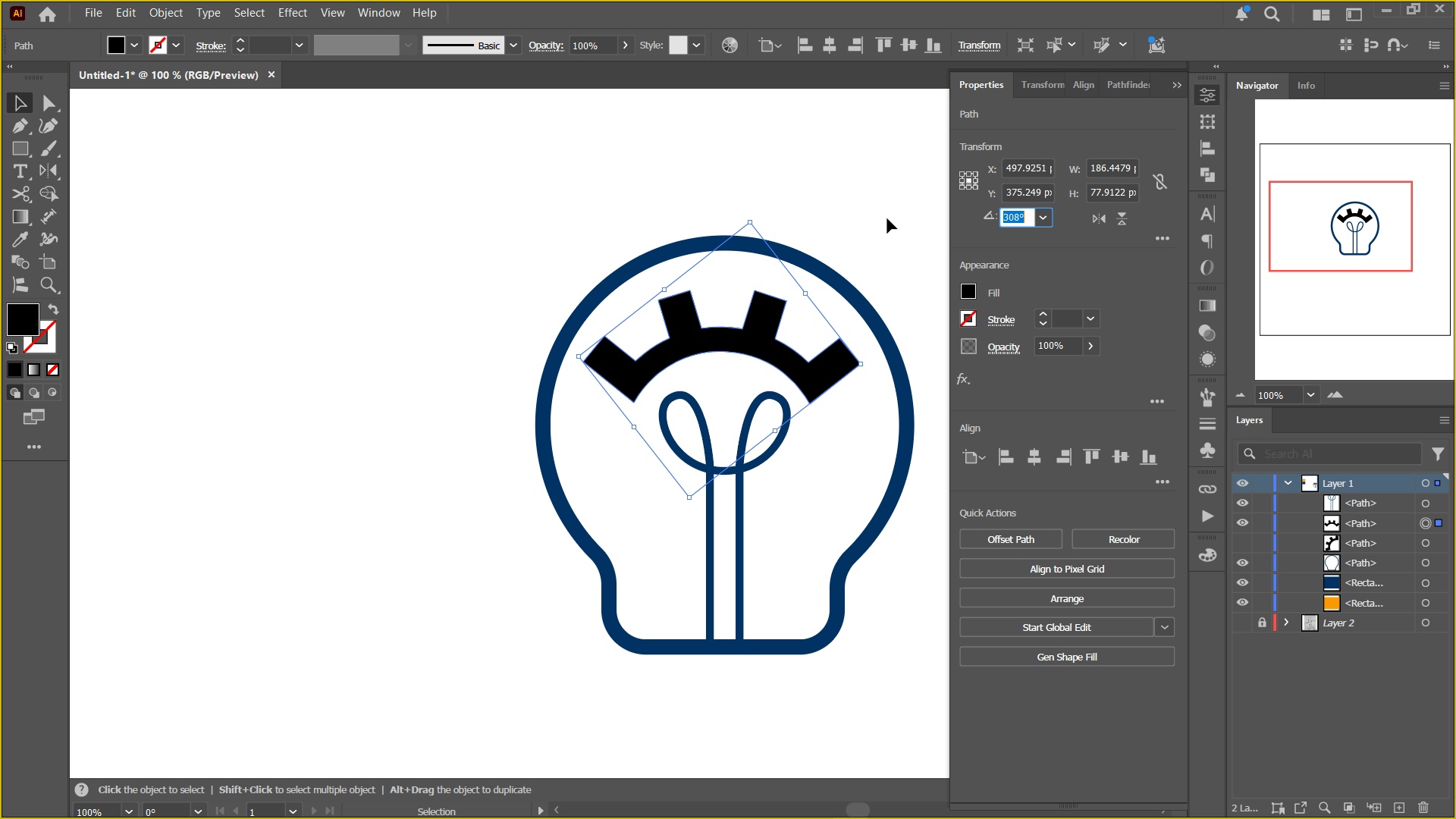 
key(ArrowUp)
 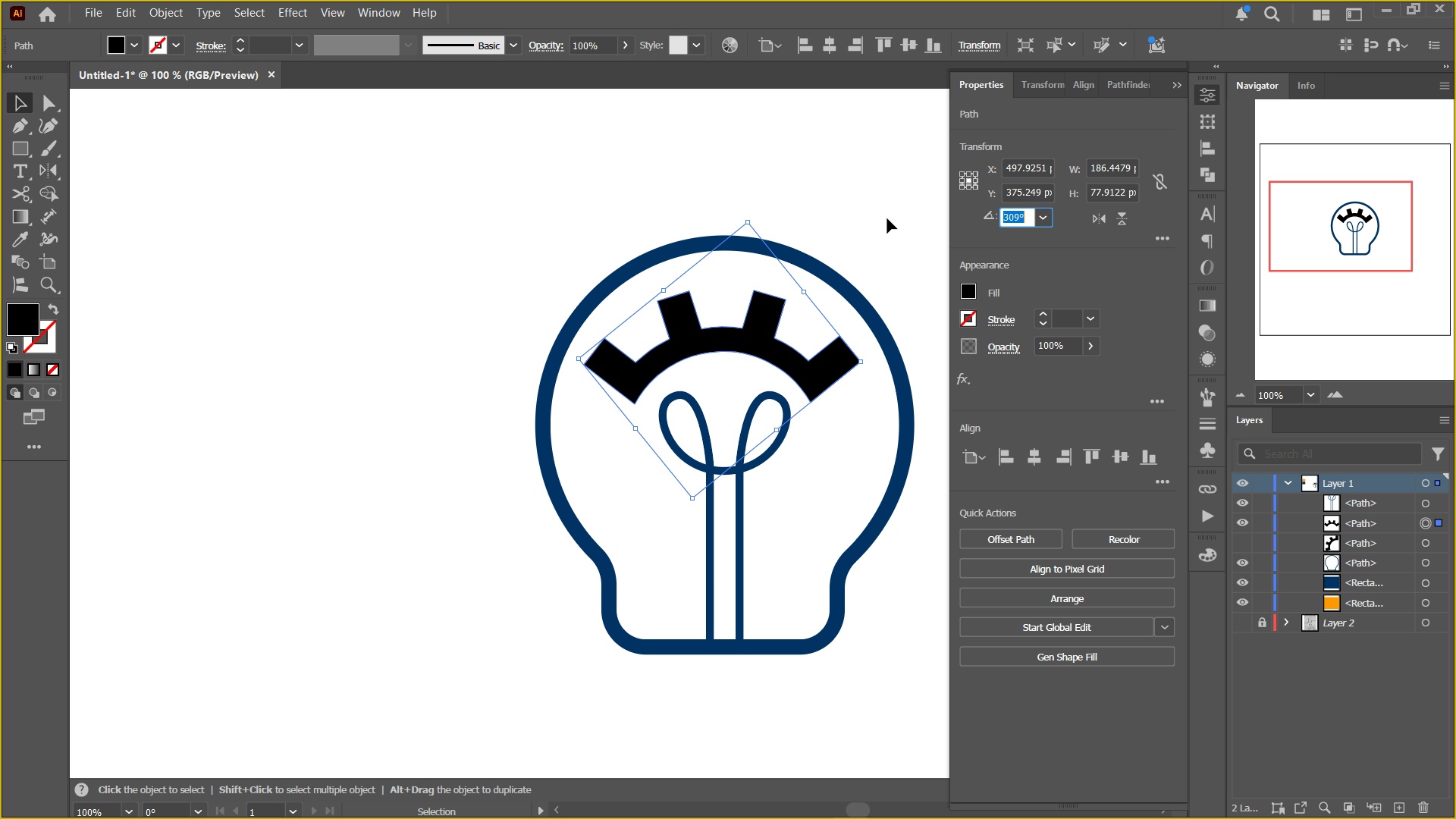 
key(ArrowUp)
 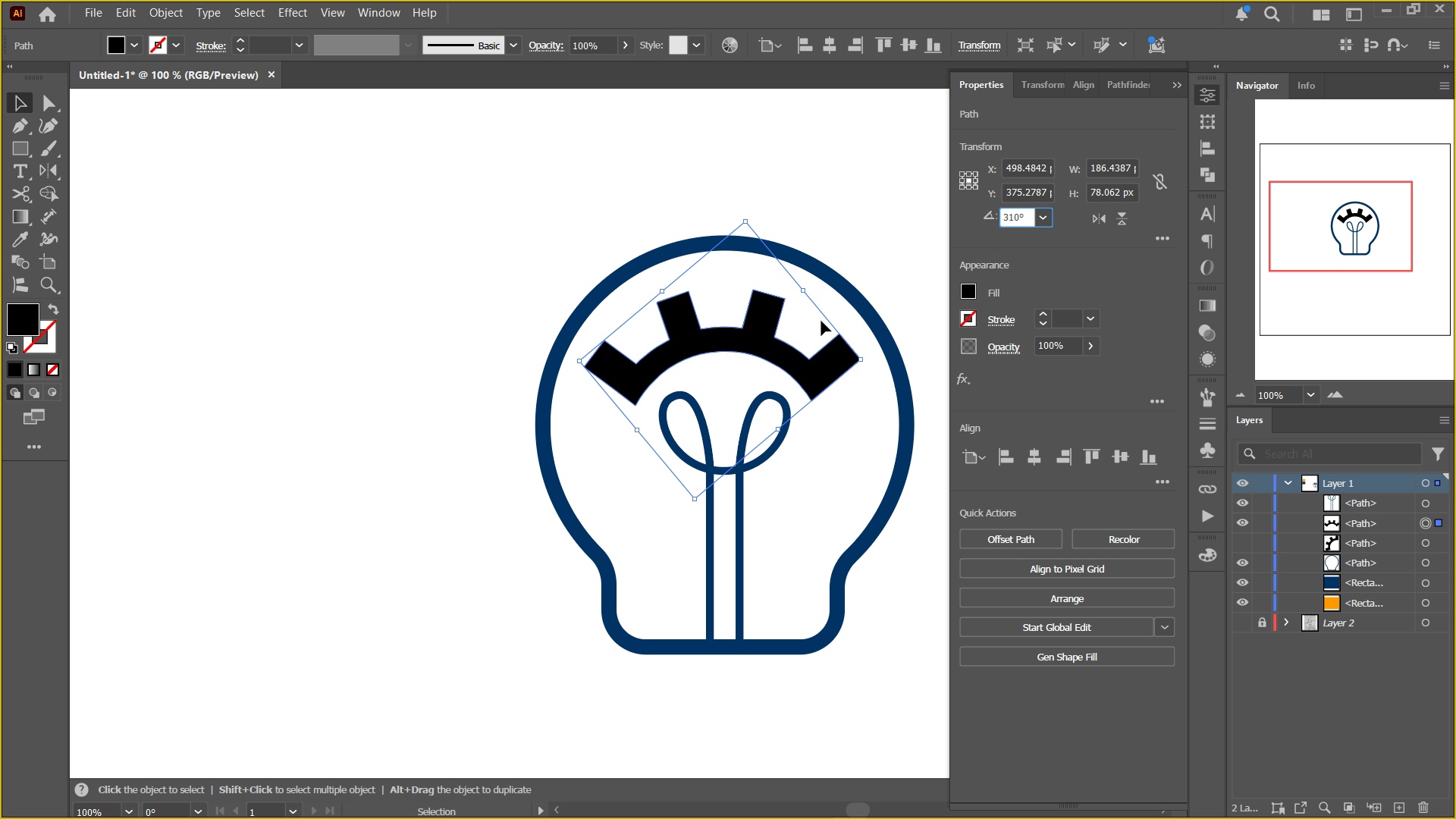 
left_click_drag(start_coordinate=[762, 353], to_coordinate=[767, 340])
 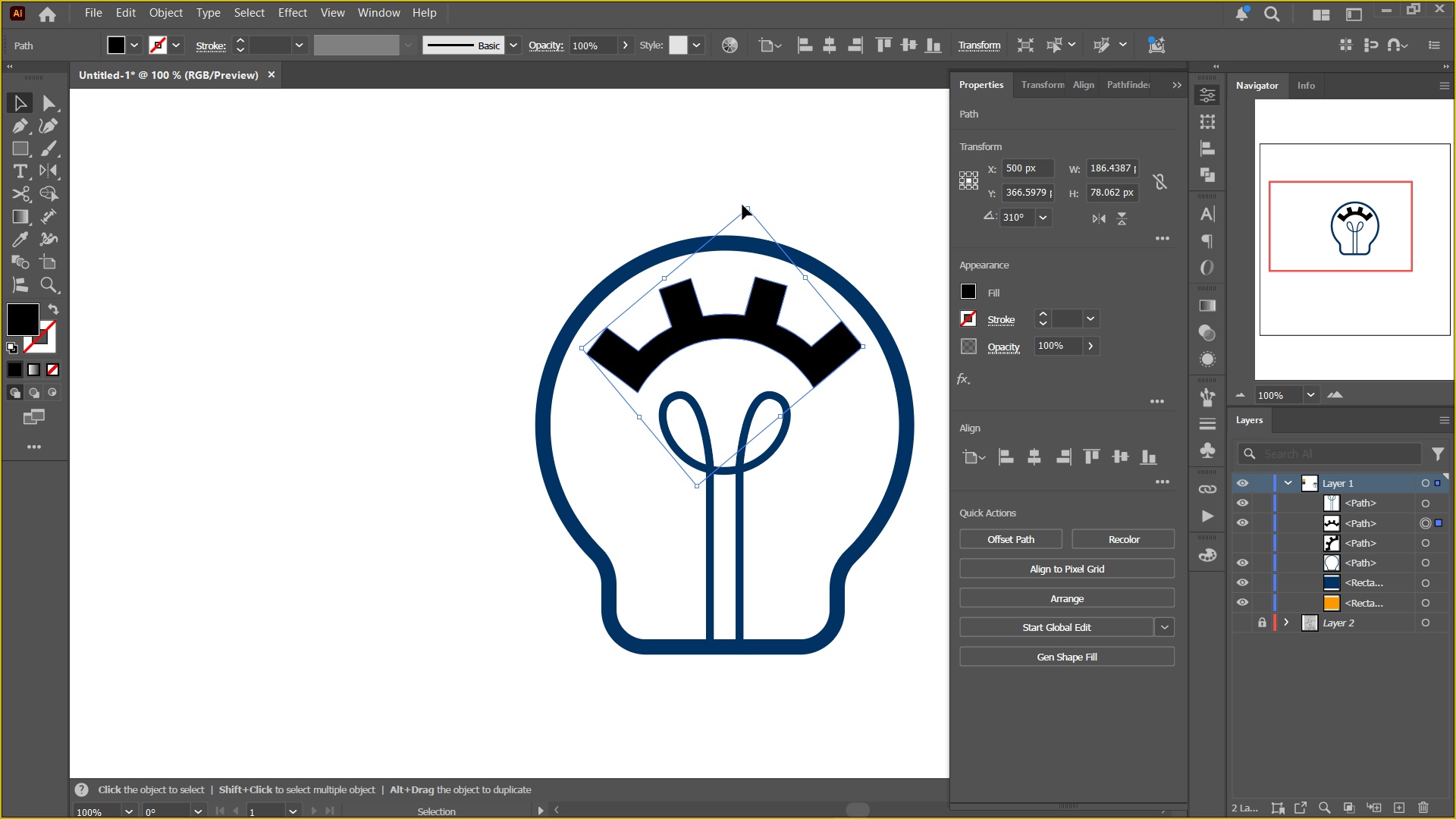 
left_click_drag(start_coordinate=[748, 209], to_coordinate=[748, 234])
 